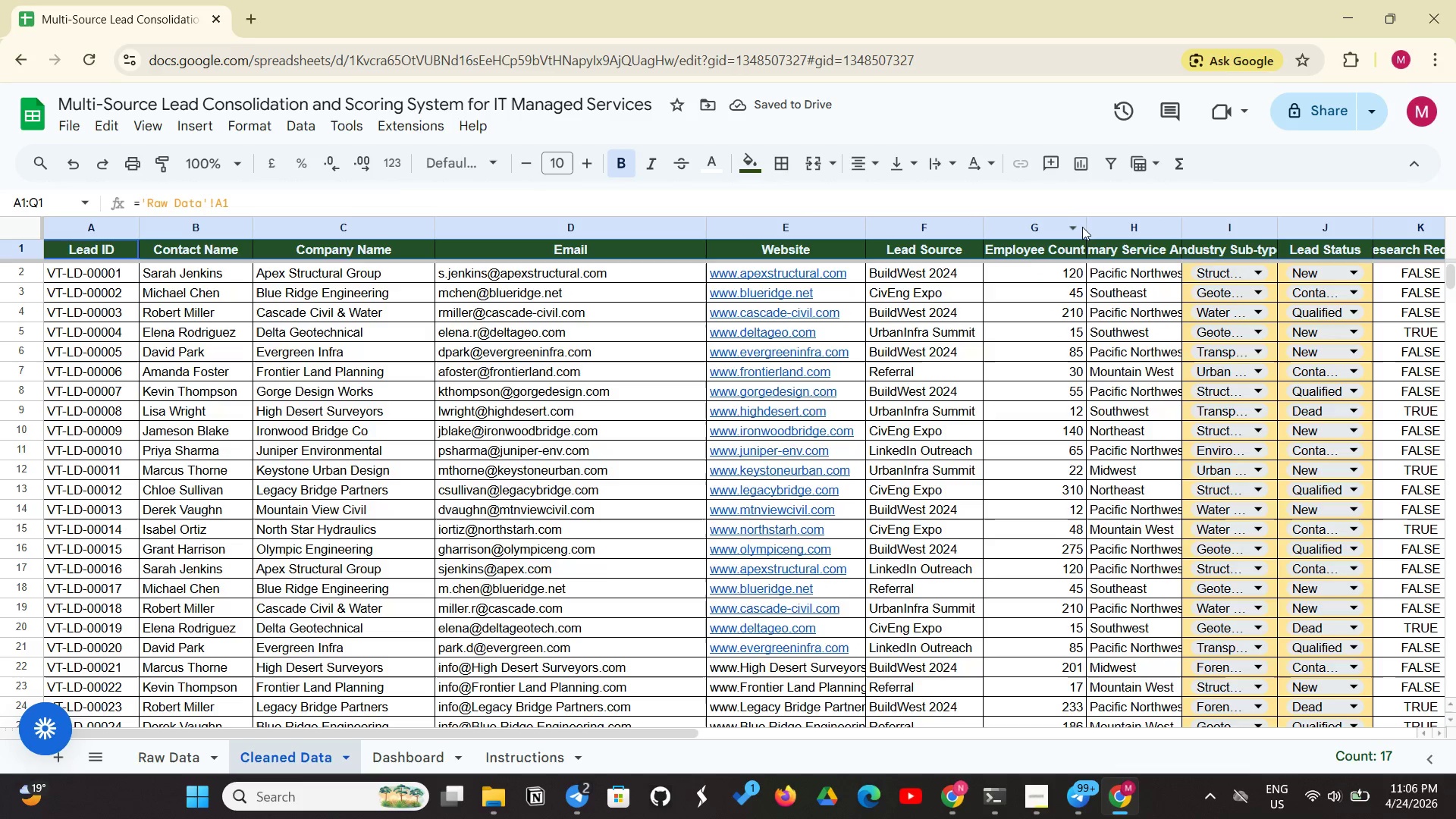 
left_click_drag(start_coordinate=[1084, 224], to_coordinate=[1097, 214])
 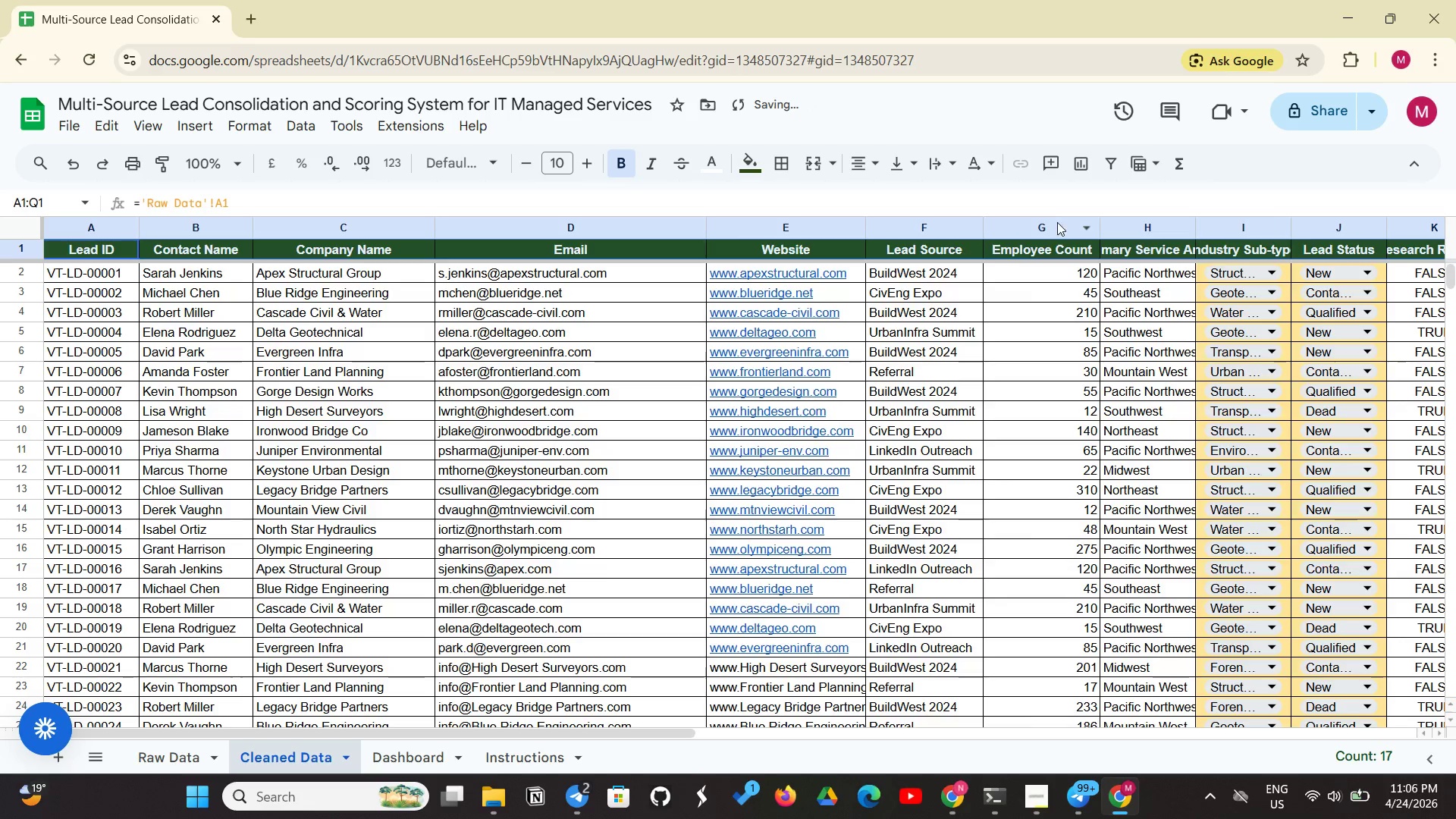 
mouse_move([1078, 219])
 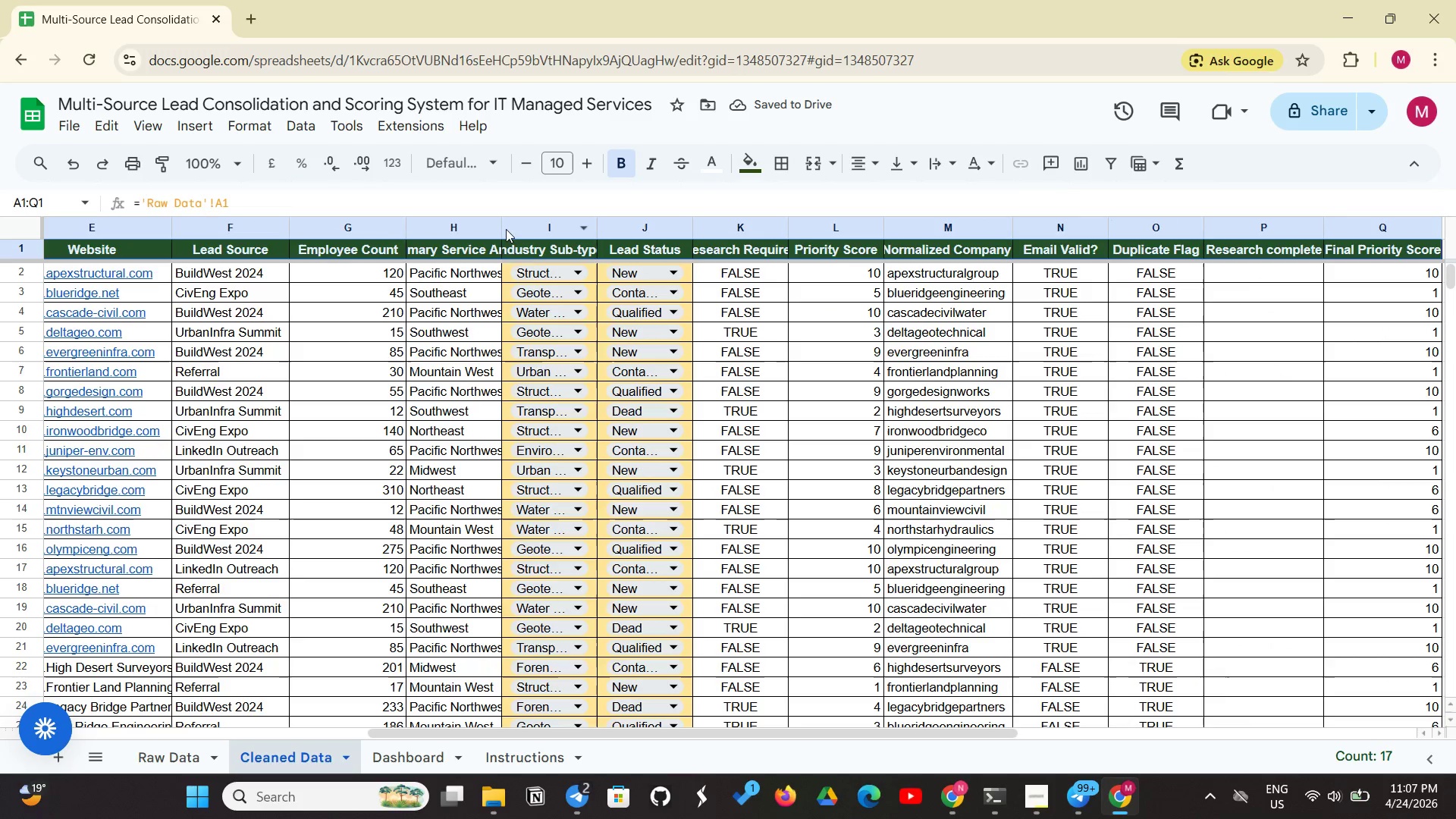 
left_click_drag(start_coordinate=[503, 230], to_coordinate=[551, 239])
 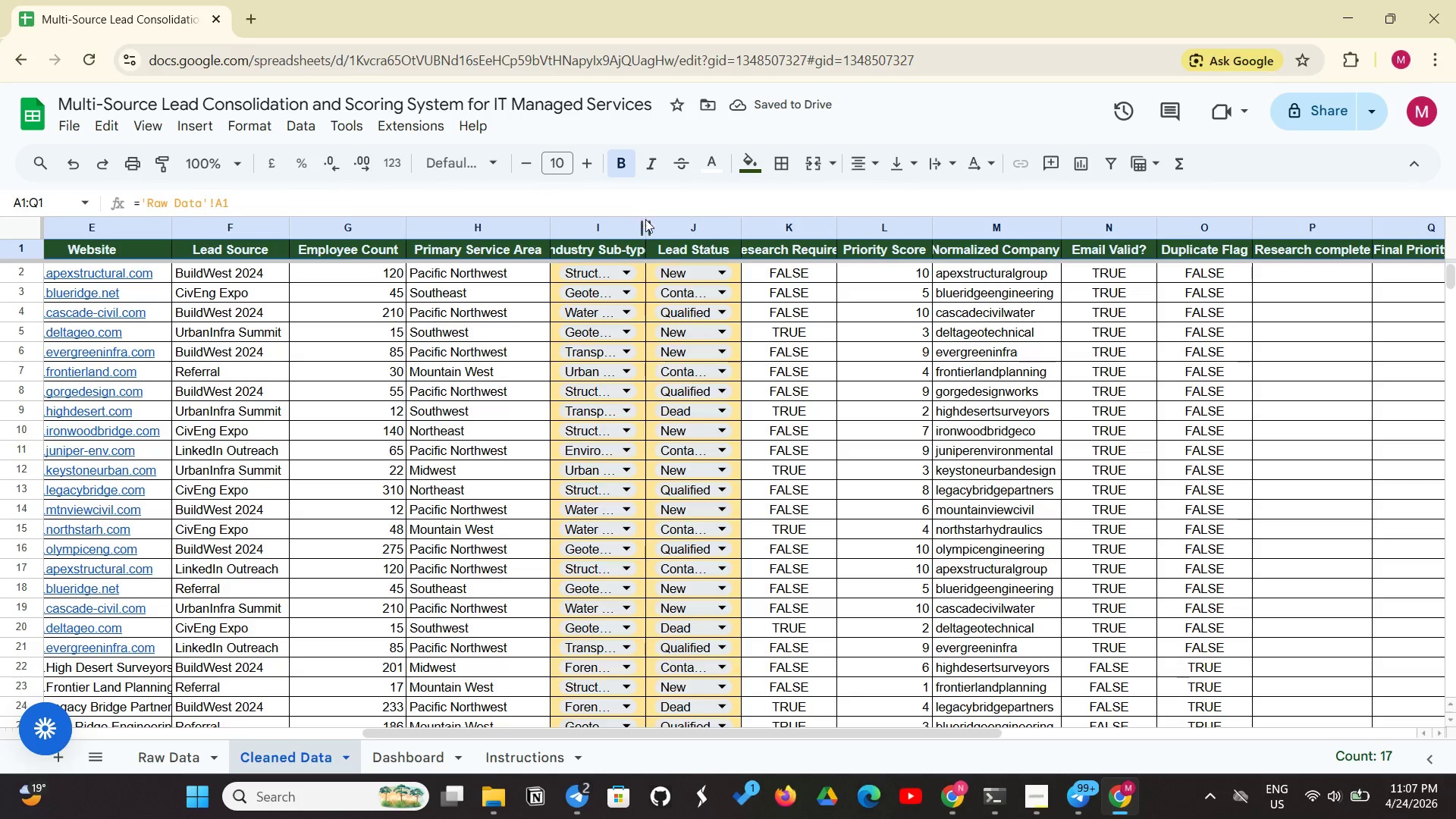 
left_click_drag(start_coordinate=[644, 224], to_coordinate=[661, 216])
 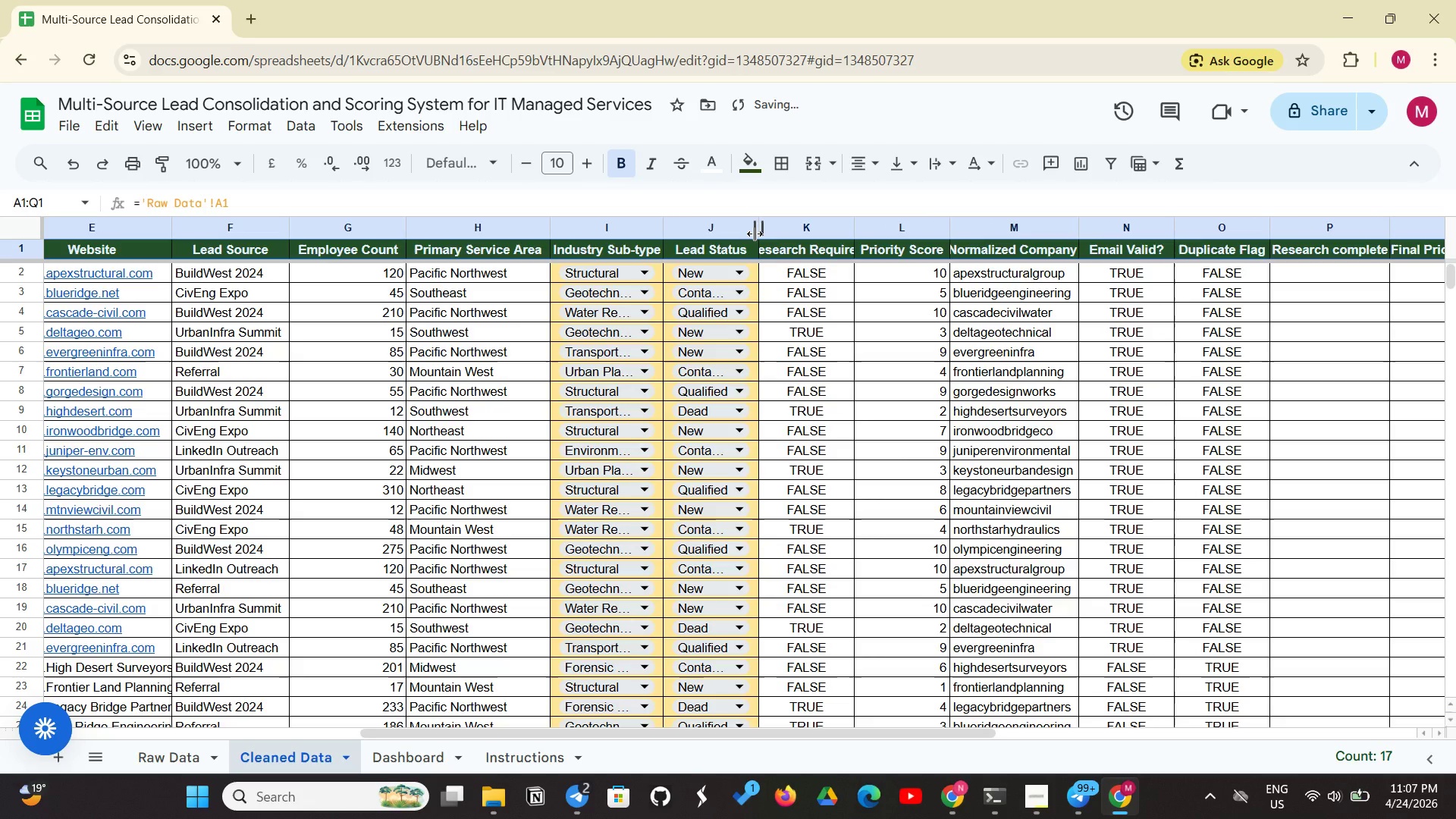 
left_click_drag(start_coordinate=[755, 234], to_coordinate=[769, 232])
 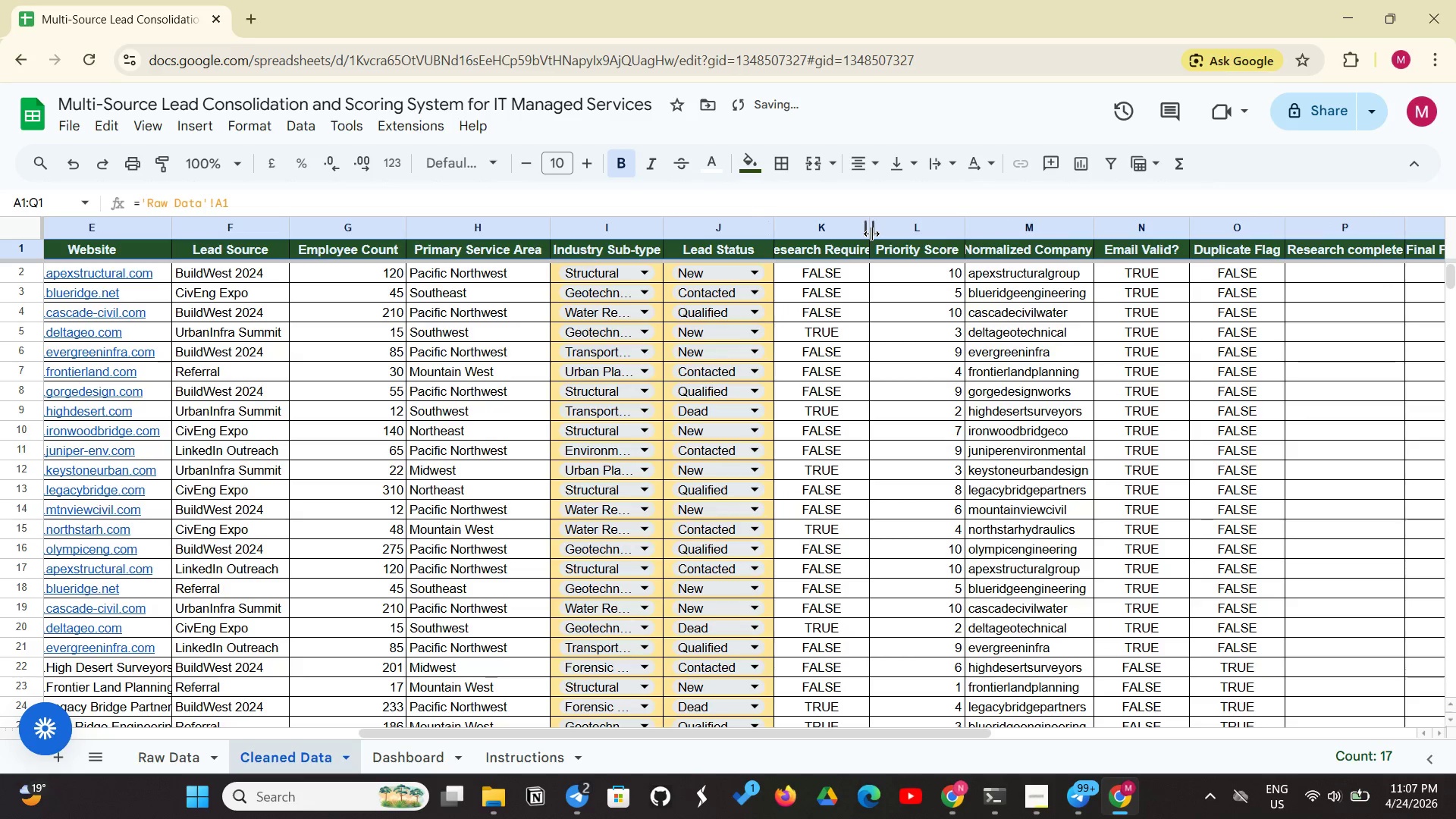 
left_click_drag(start_coordinate=[871, 234], to_coordinate=[909, 238])
 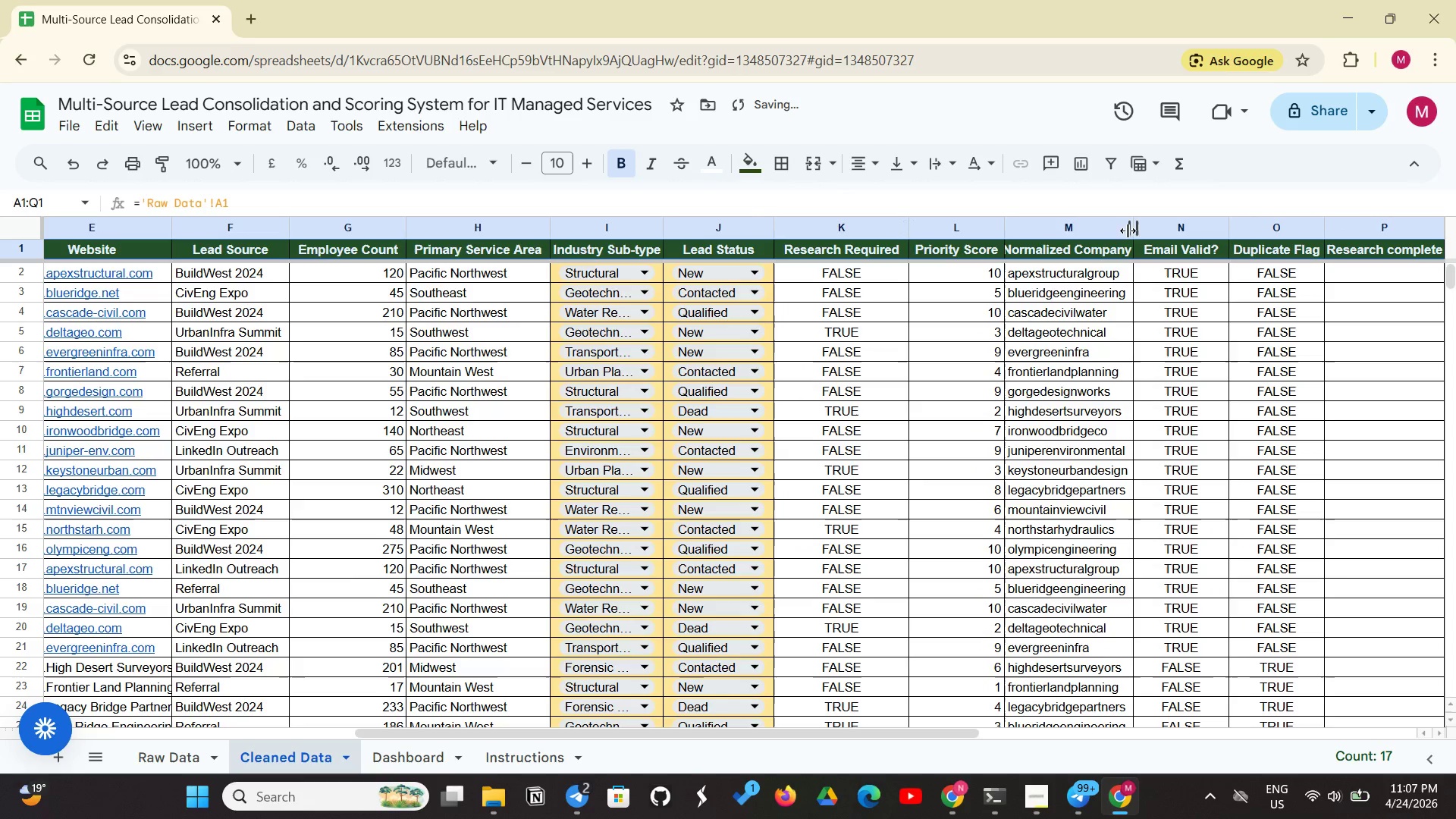 
left_click_drag(start_coordinate=[1135, 228], to_coordinate=[1159, 223])
 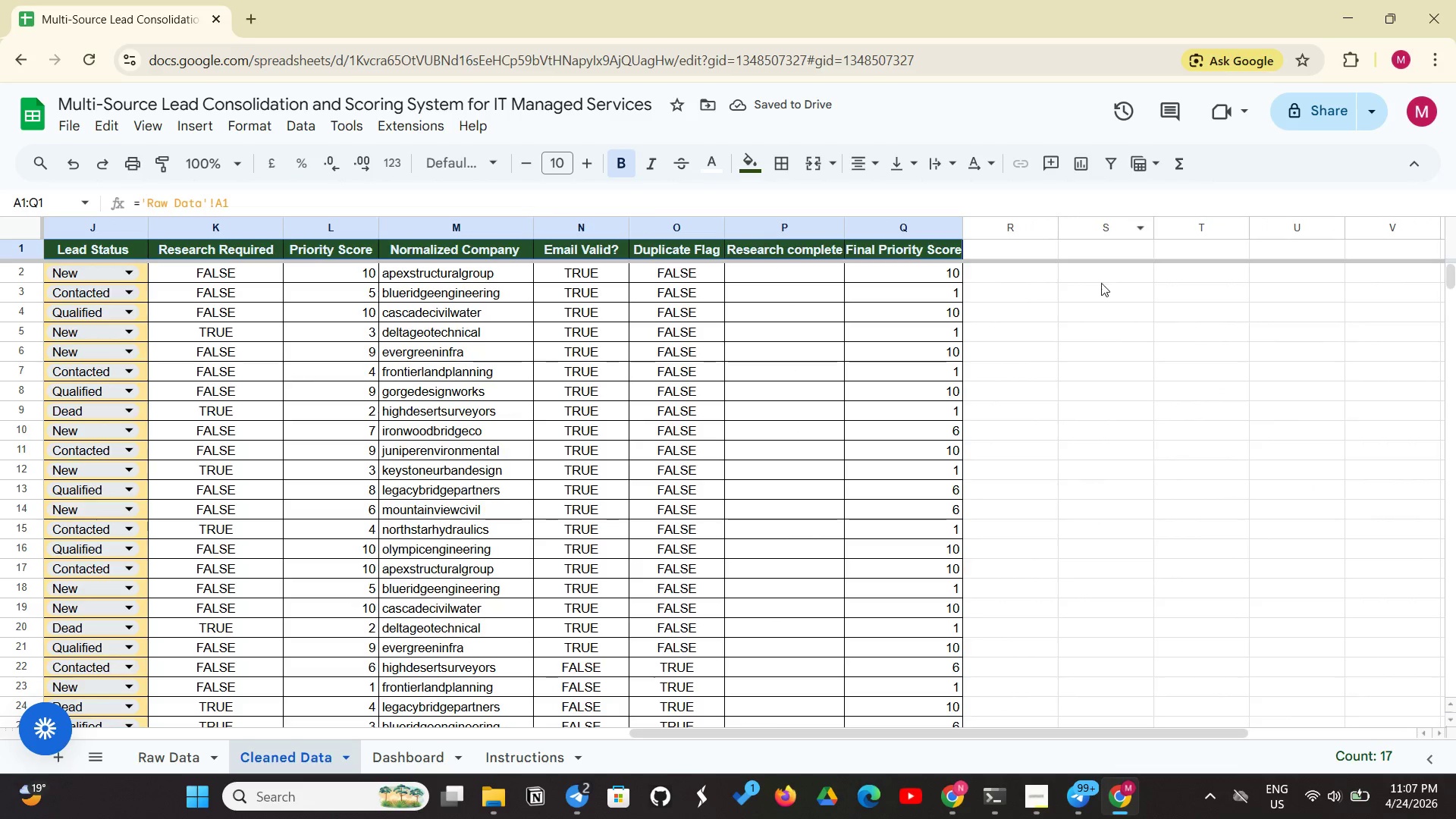 
wait(5.42)
 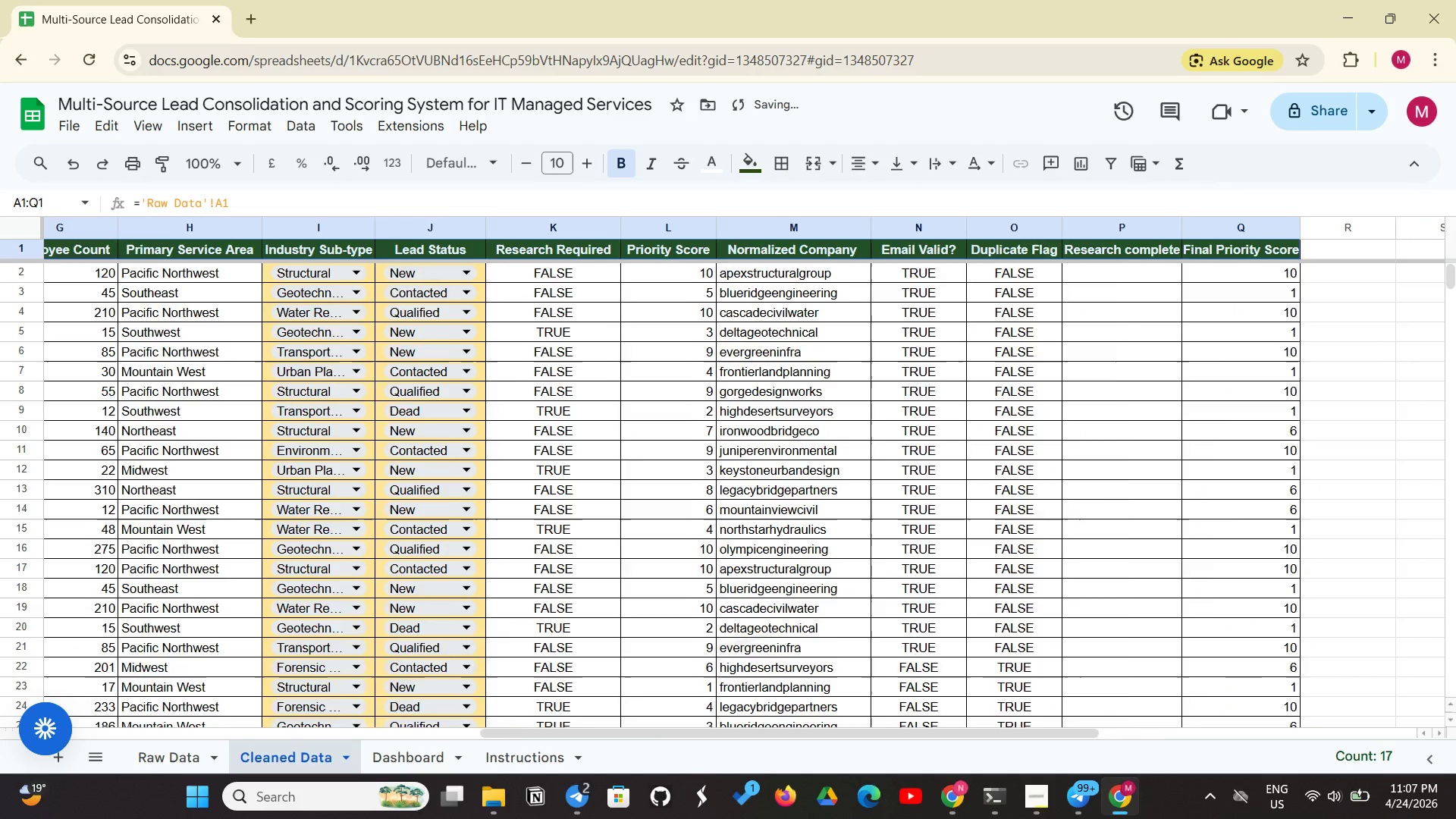 
left_click([394, 767])
 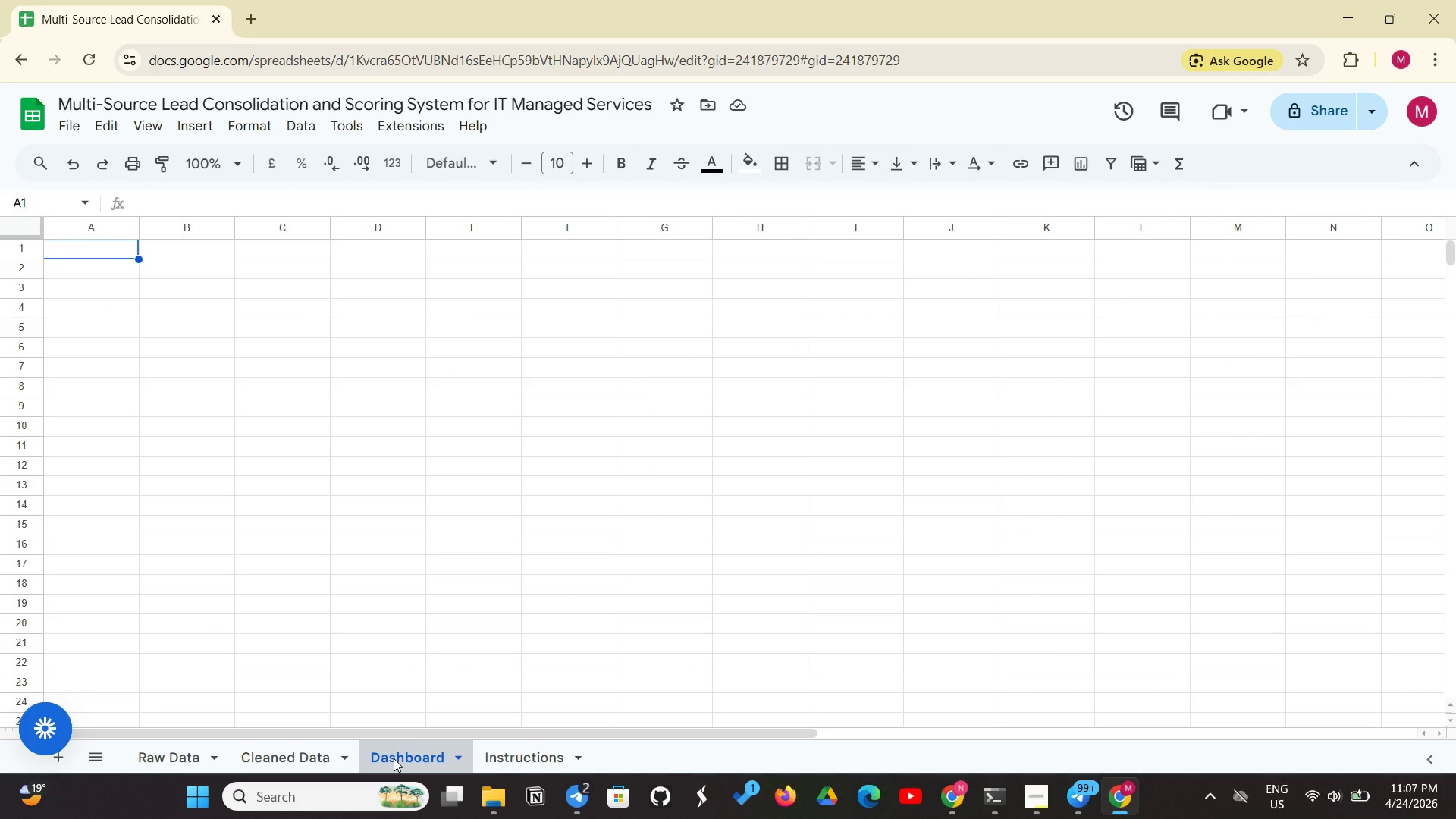 
wait(9.77)
 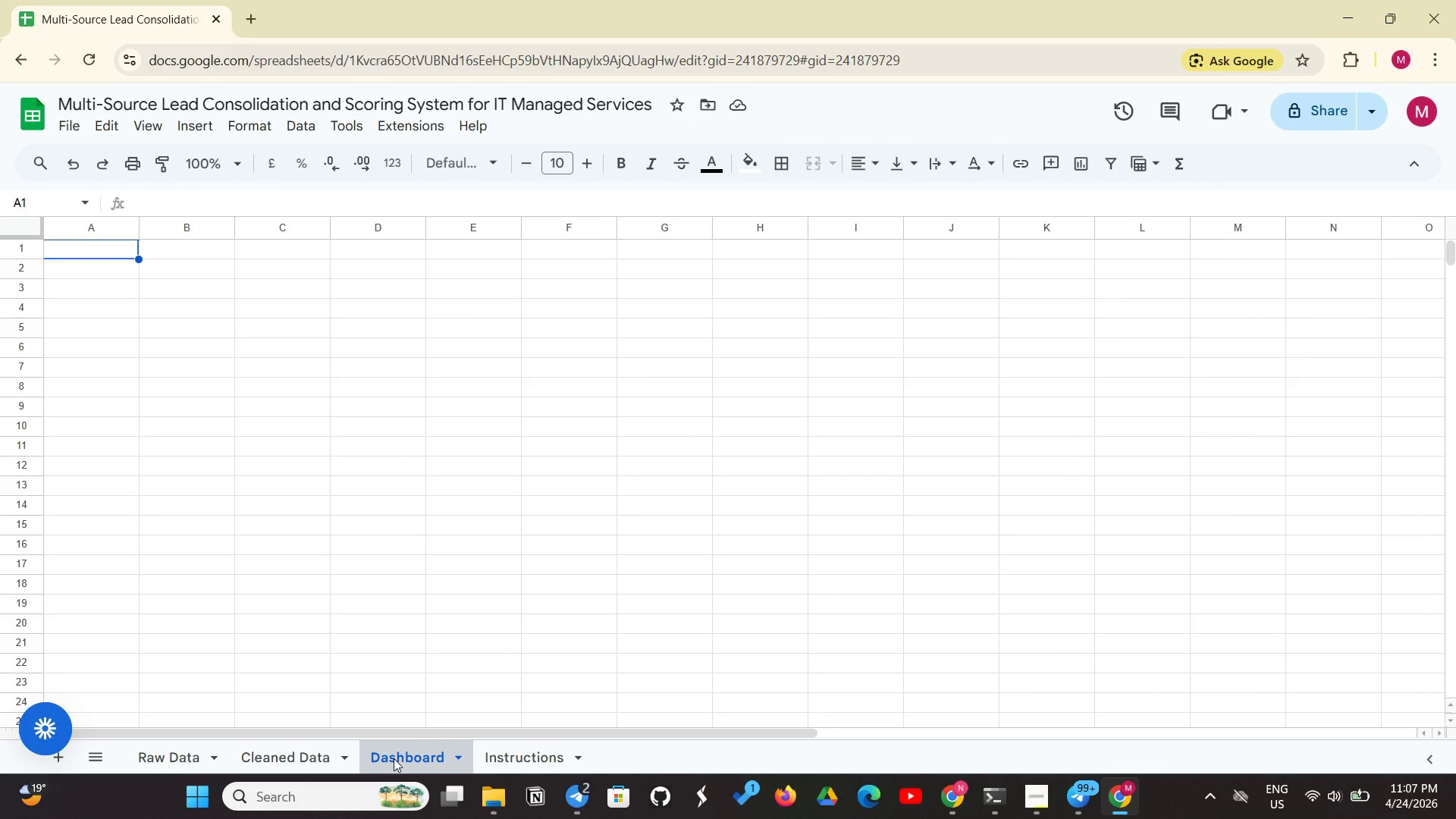 
type(VA)
 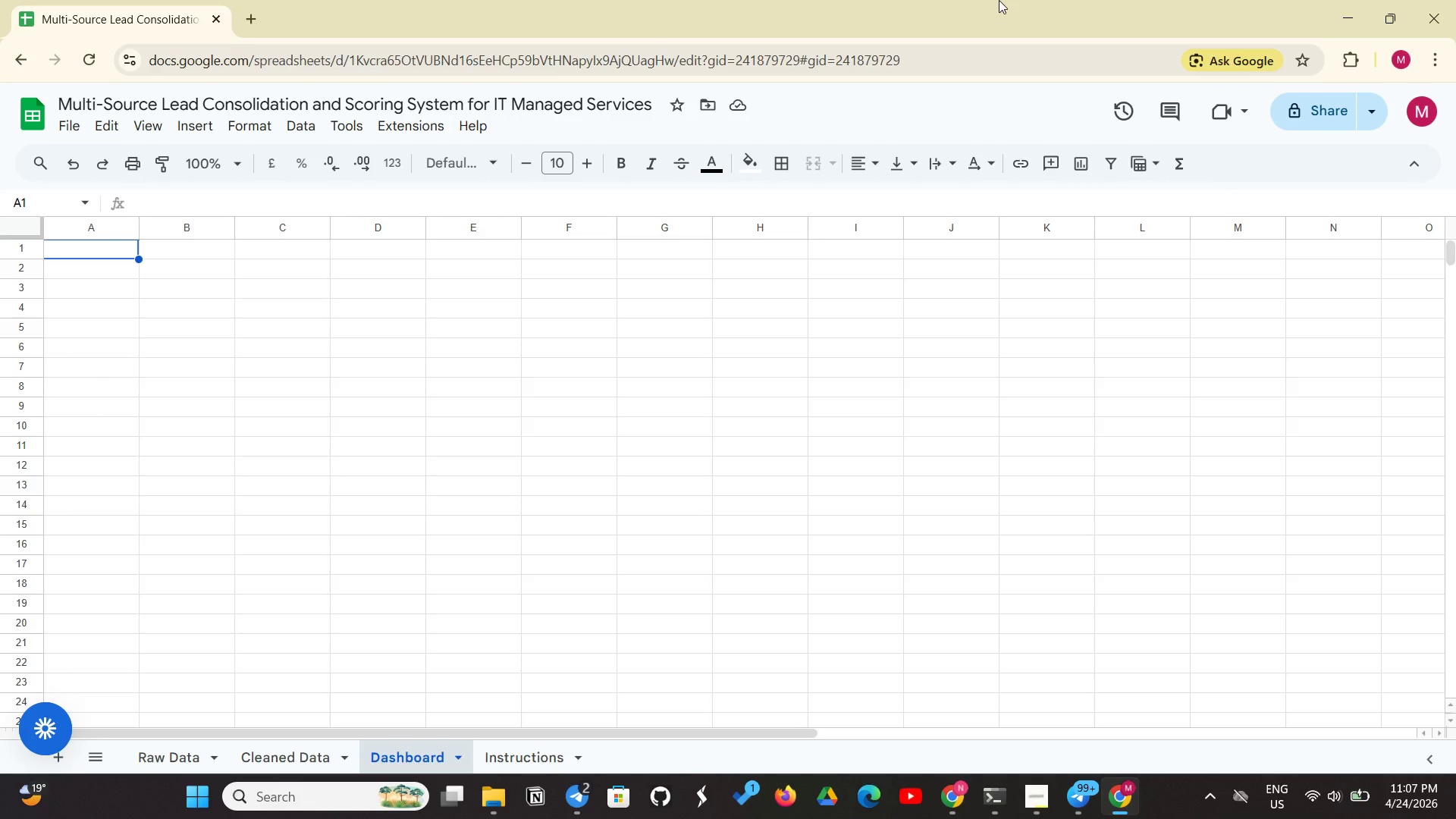 
key(P)
 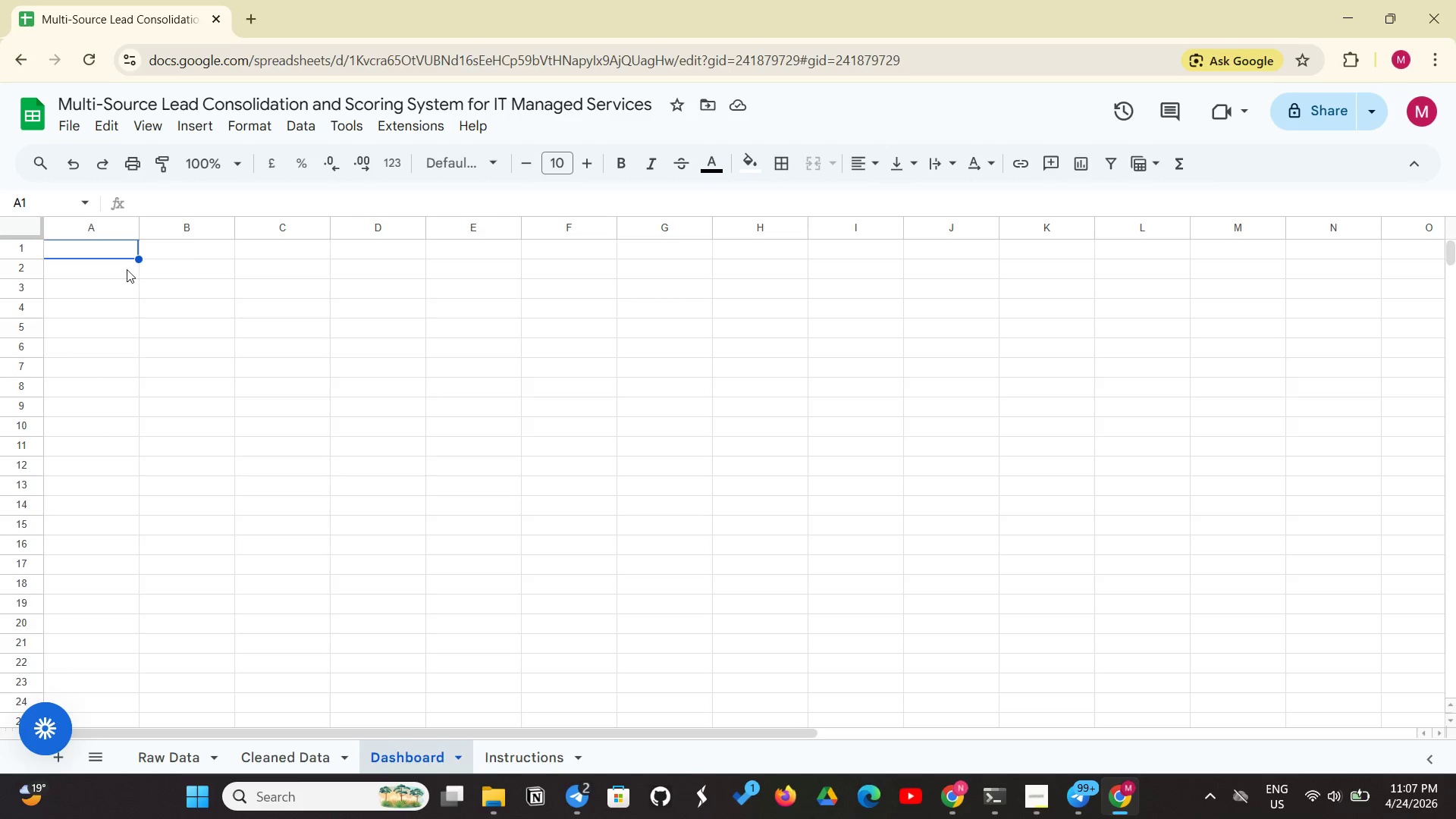 
wait(5.64)
 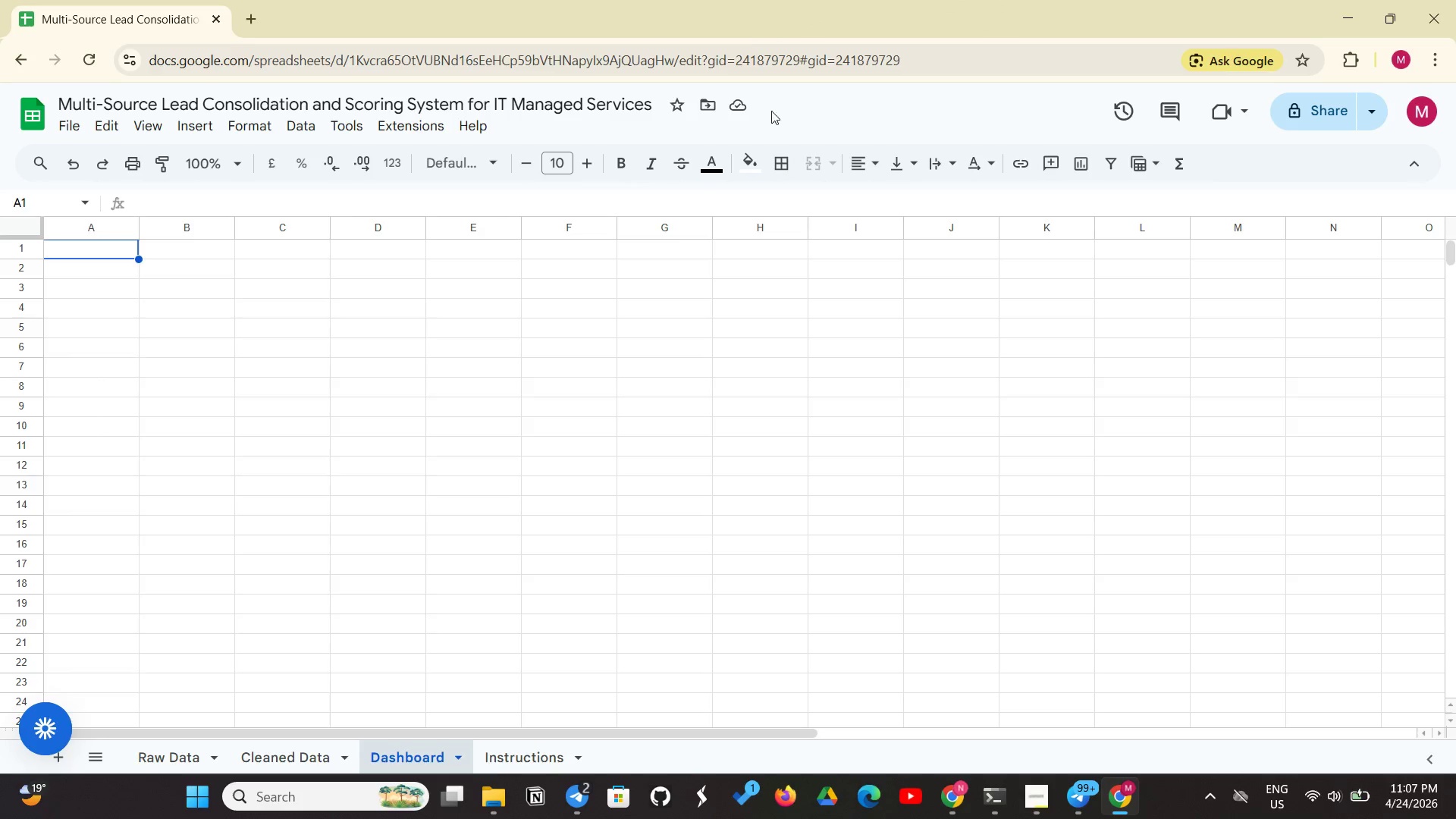 
left_click([107, 255])
 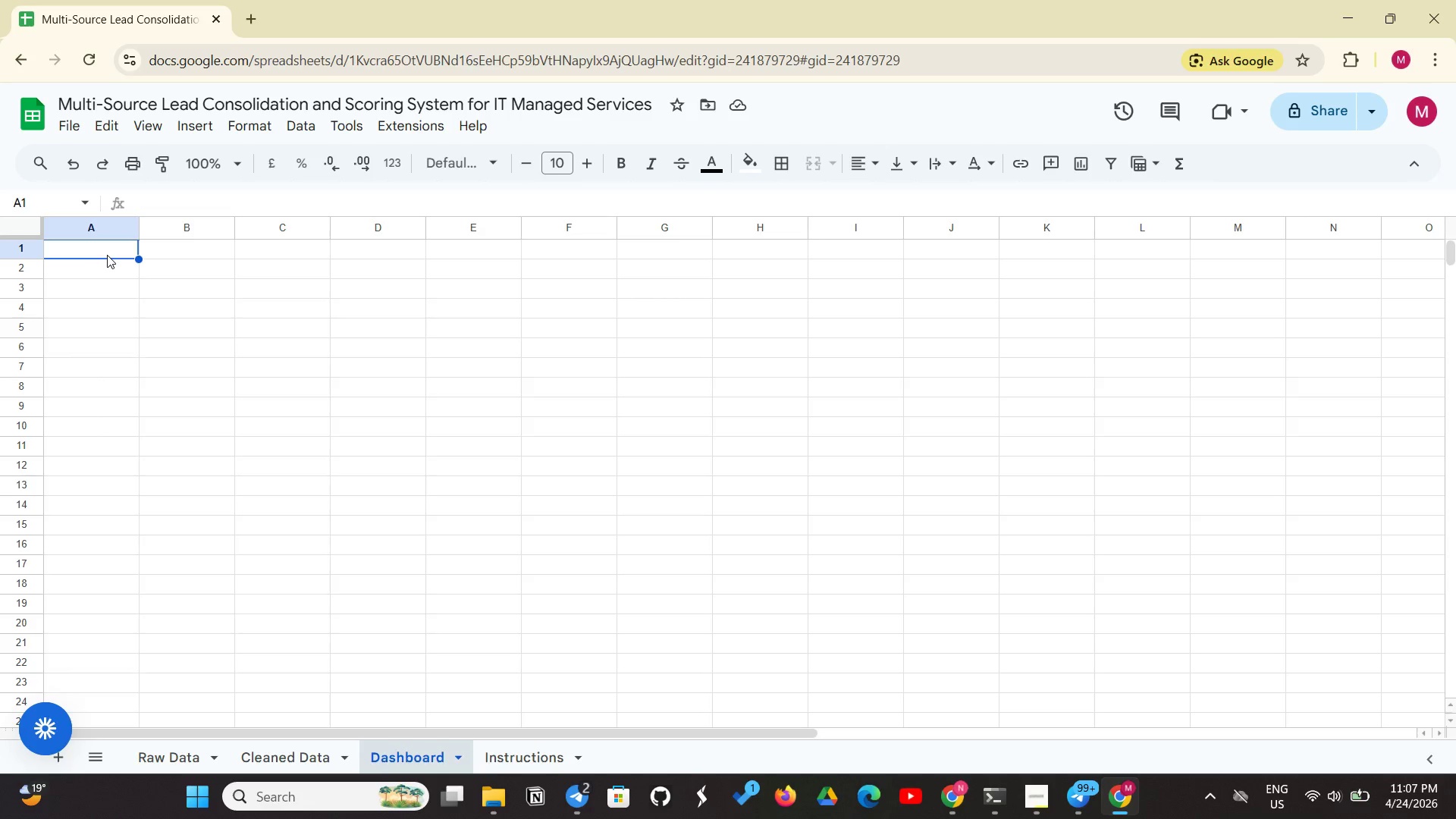 
type(VAP)
 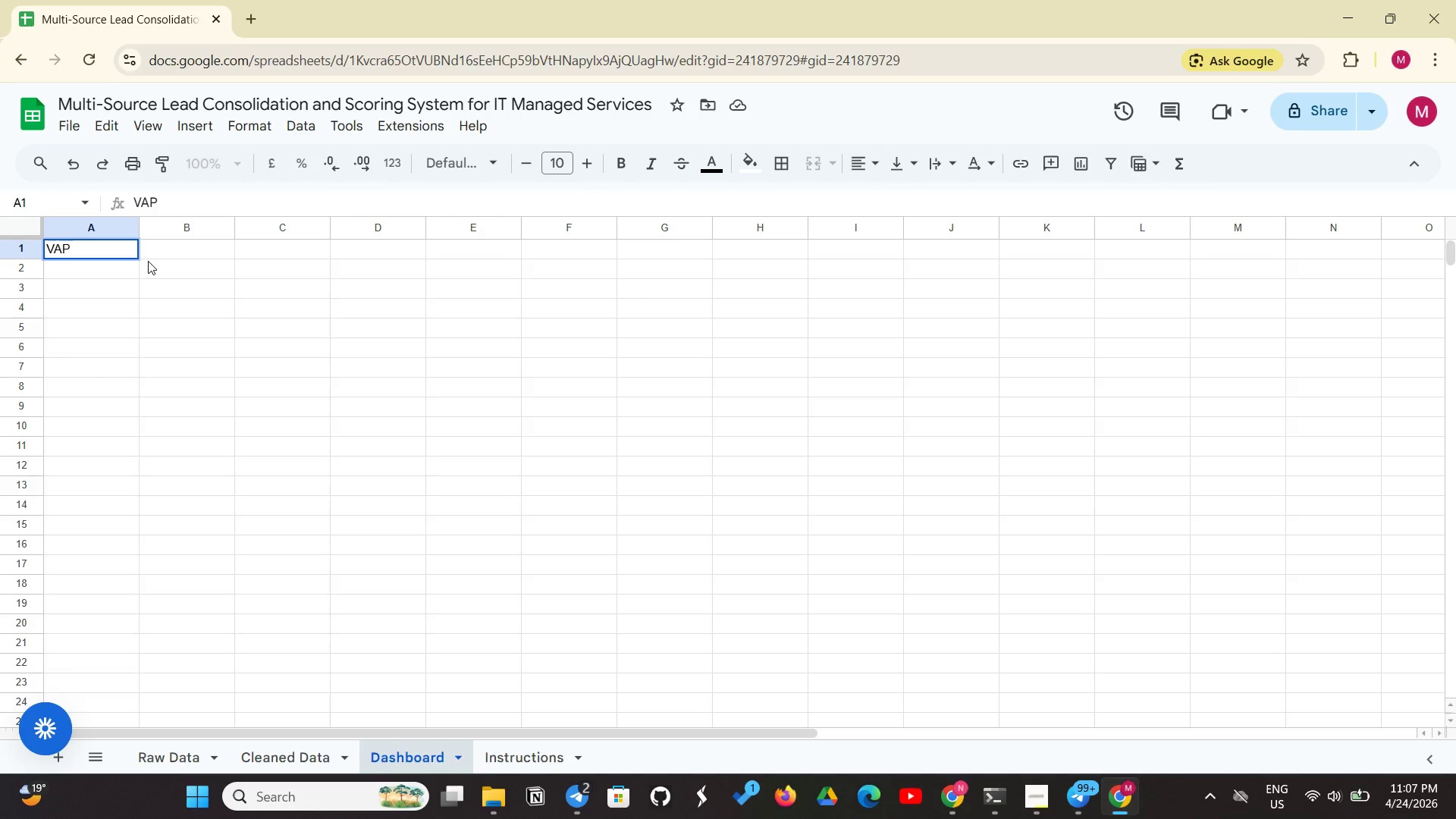 
type(ORT)
 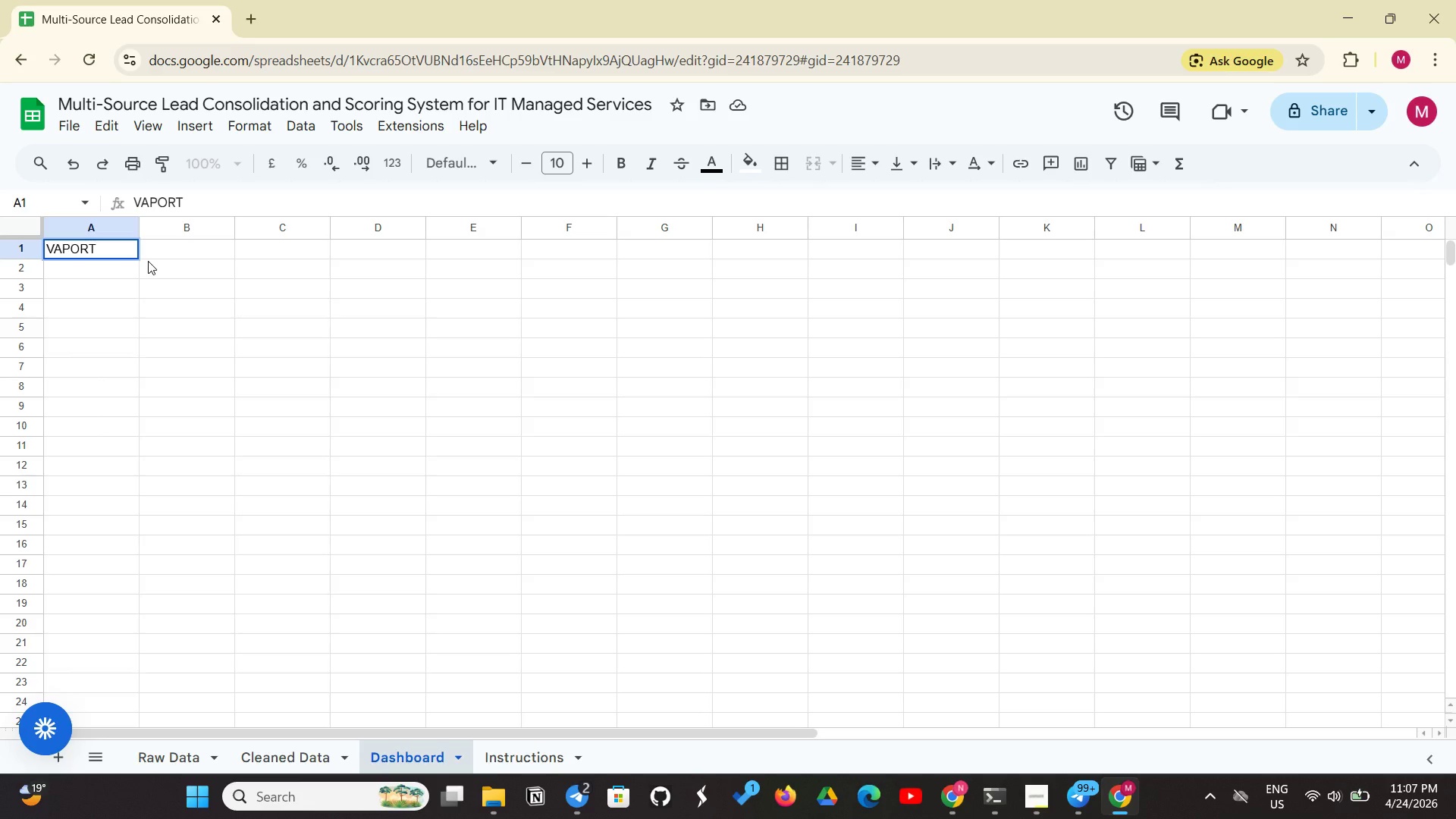 
wait(5.11)
 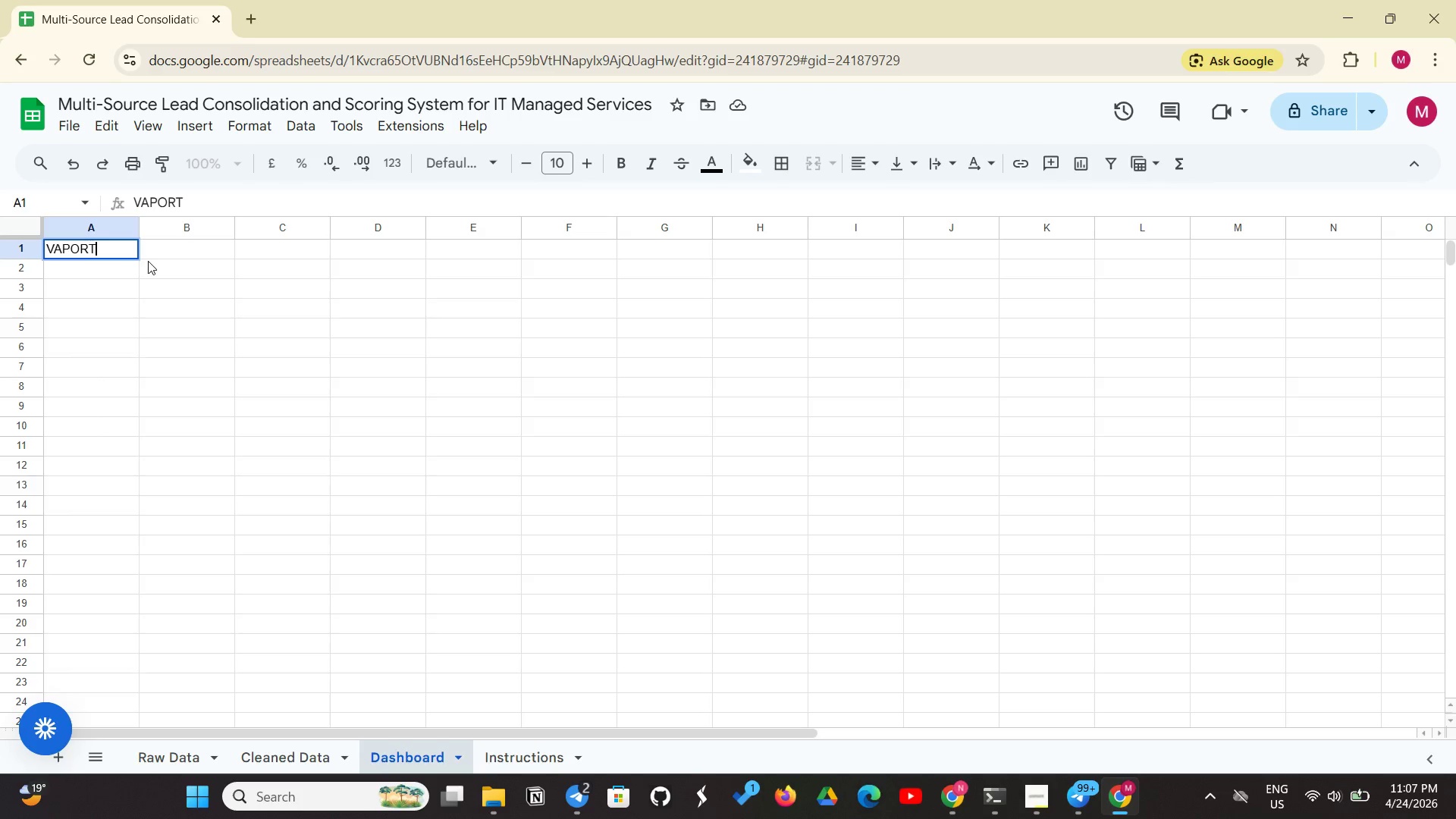 
type(RAIL MANAGED IT )
 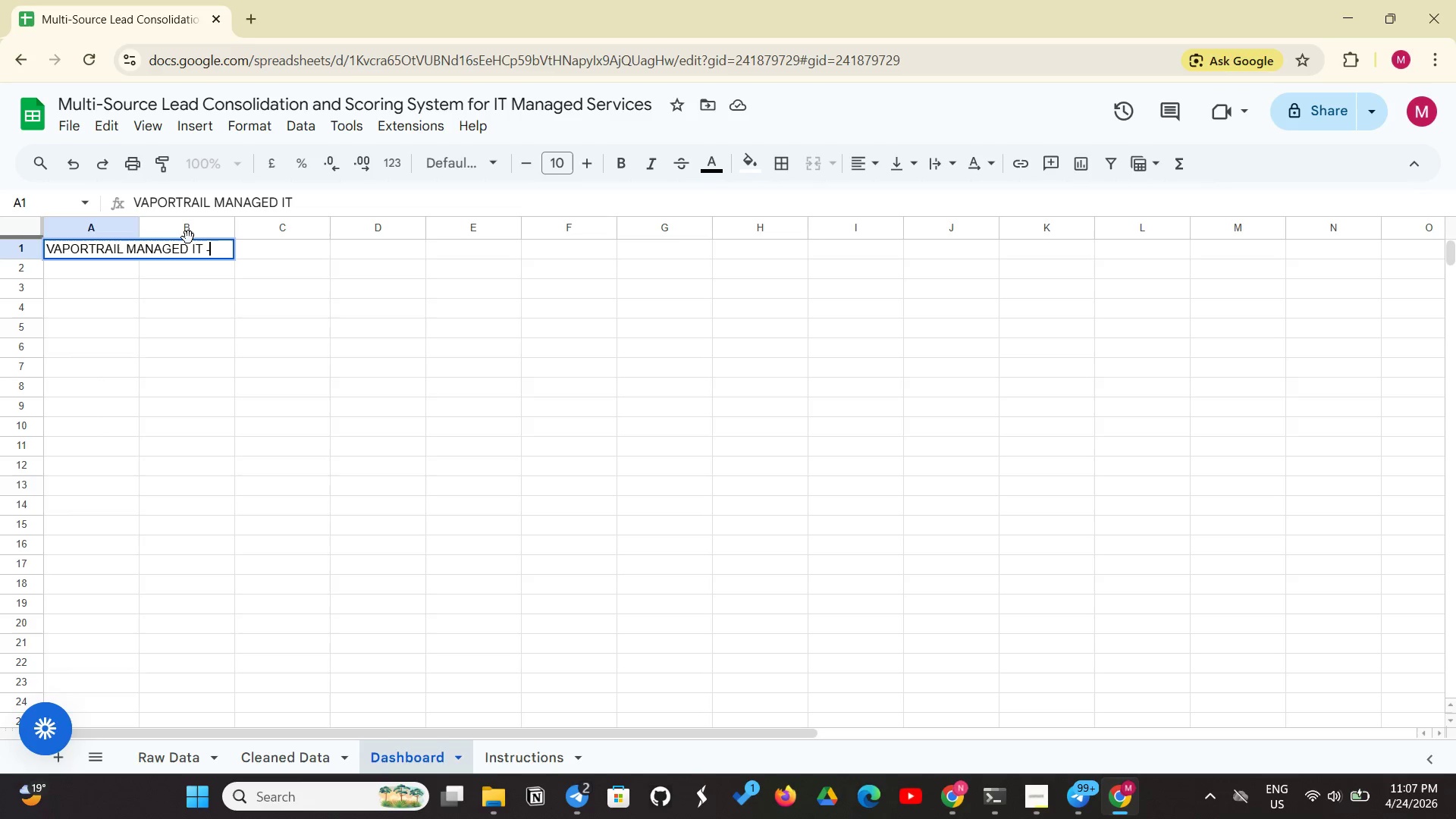 
type(- LEAD CONSOL)
 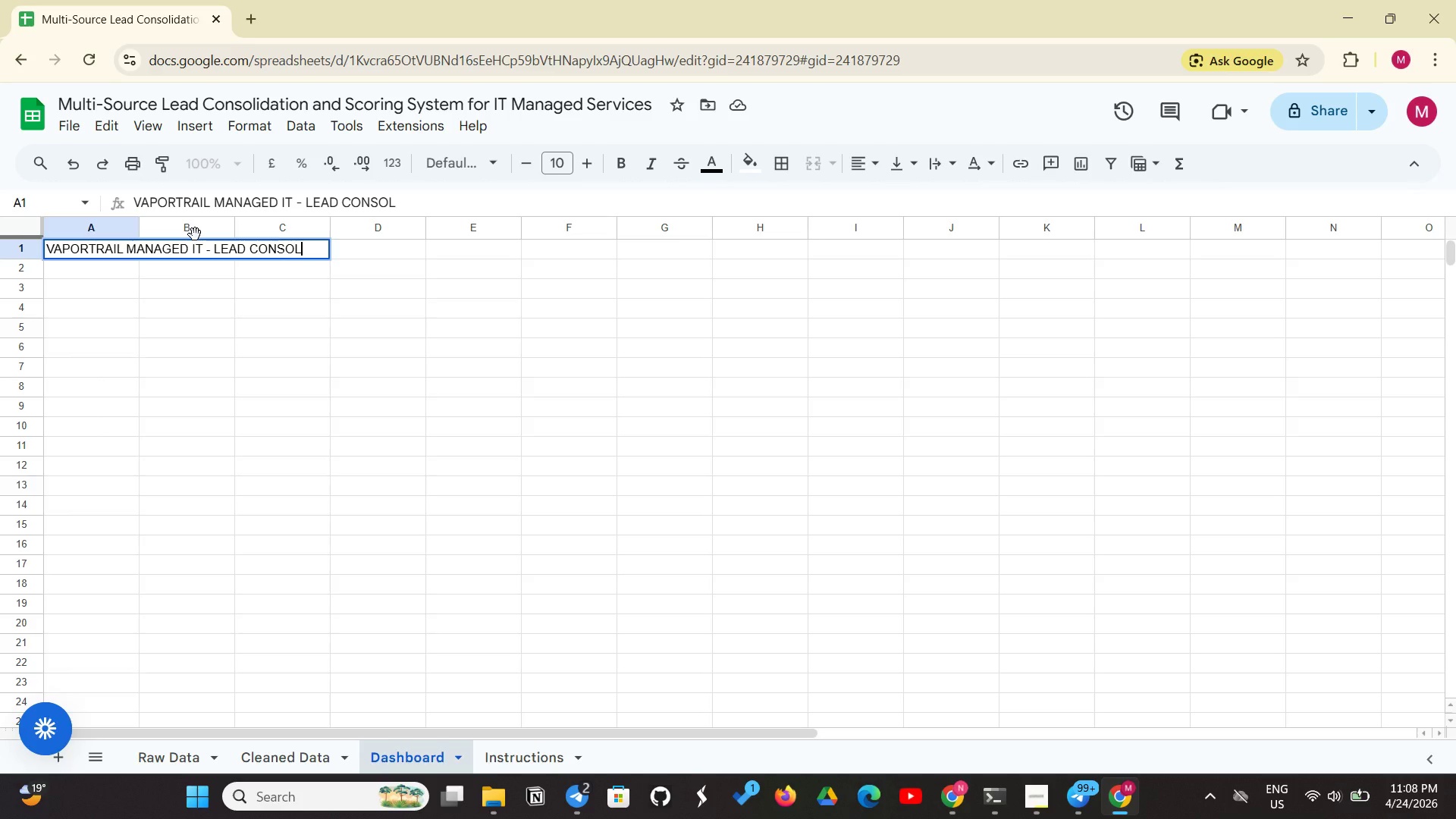 
type(IDATION)
 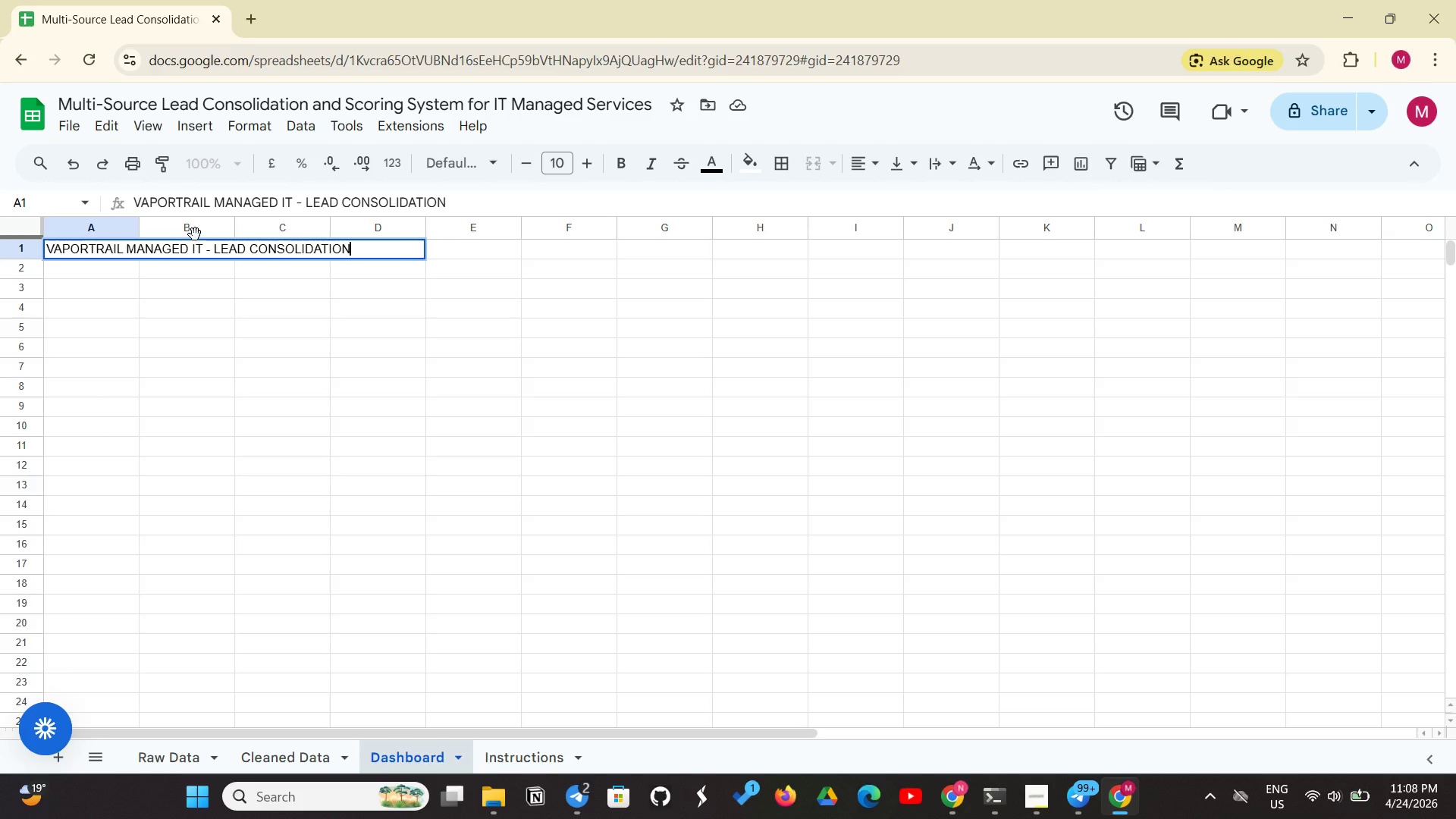 
wait(9.42)
 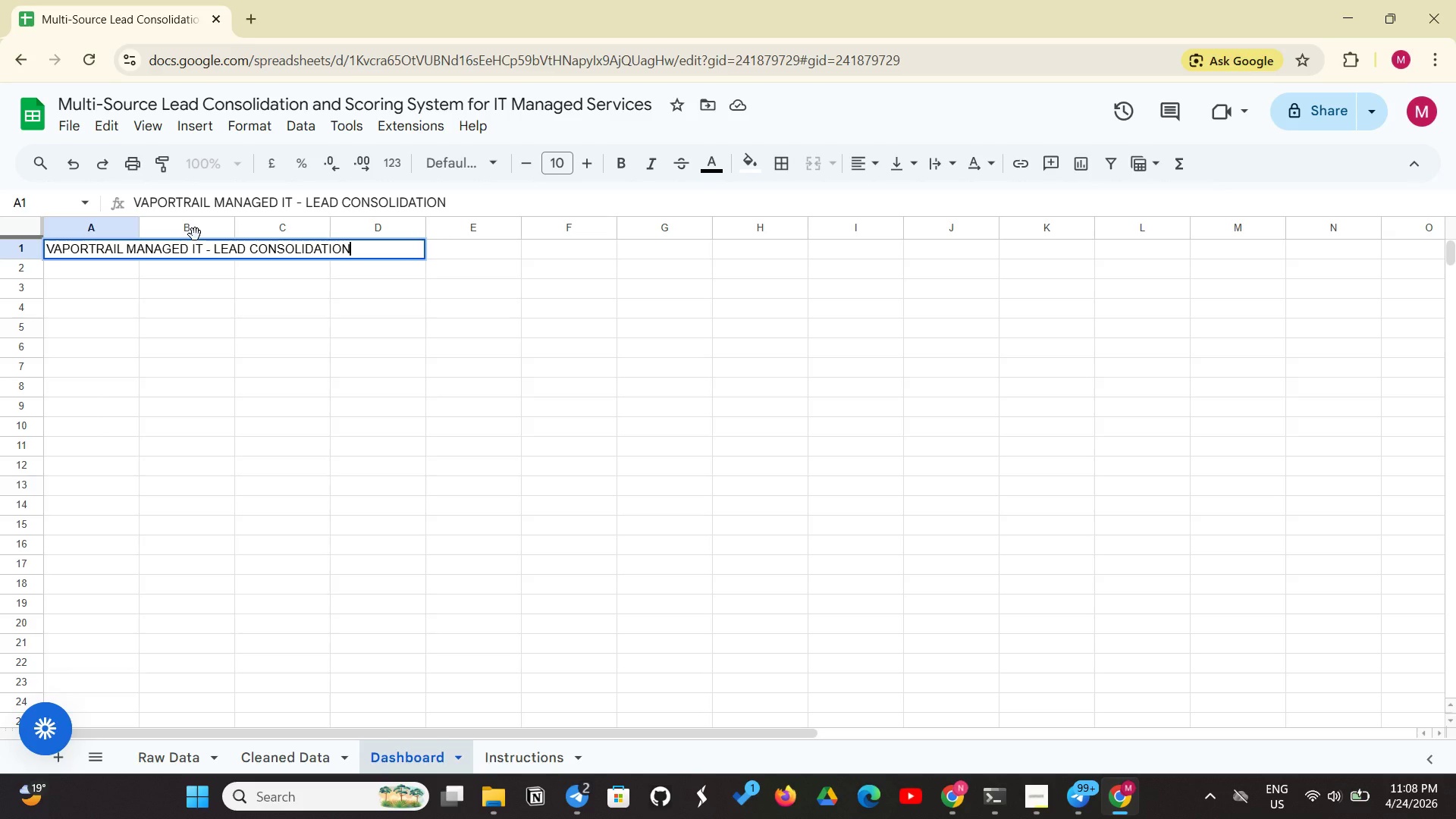 
left_click([952, 800])
 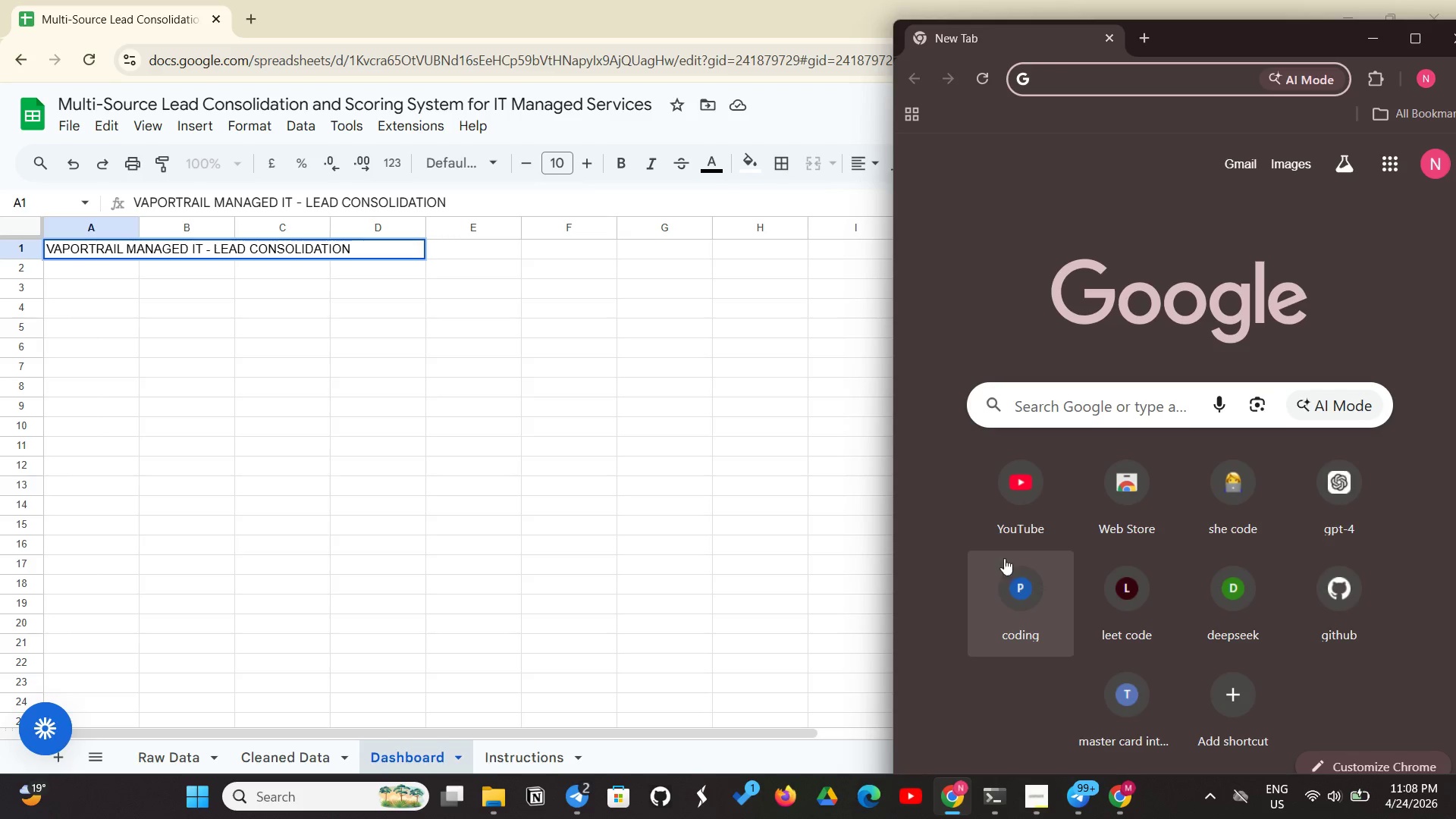 
left_click([1017, 522])
 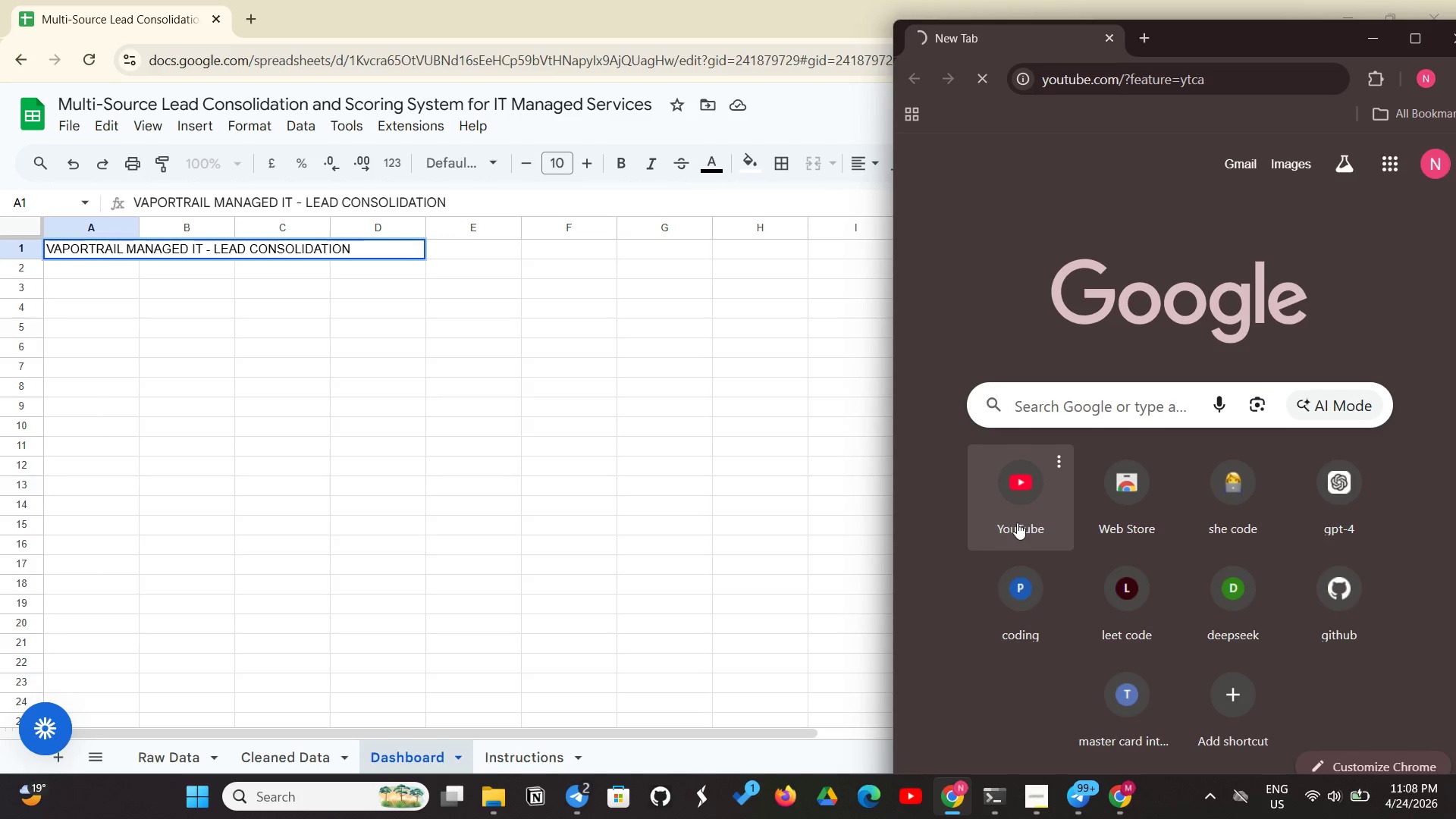 
wait(9.33)
 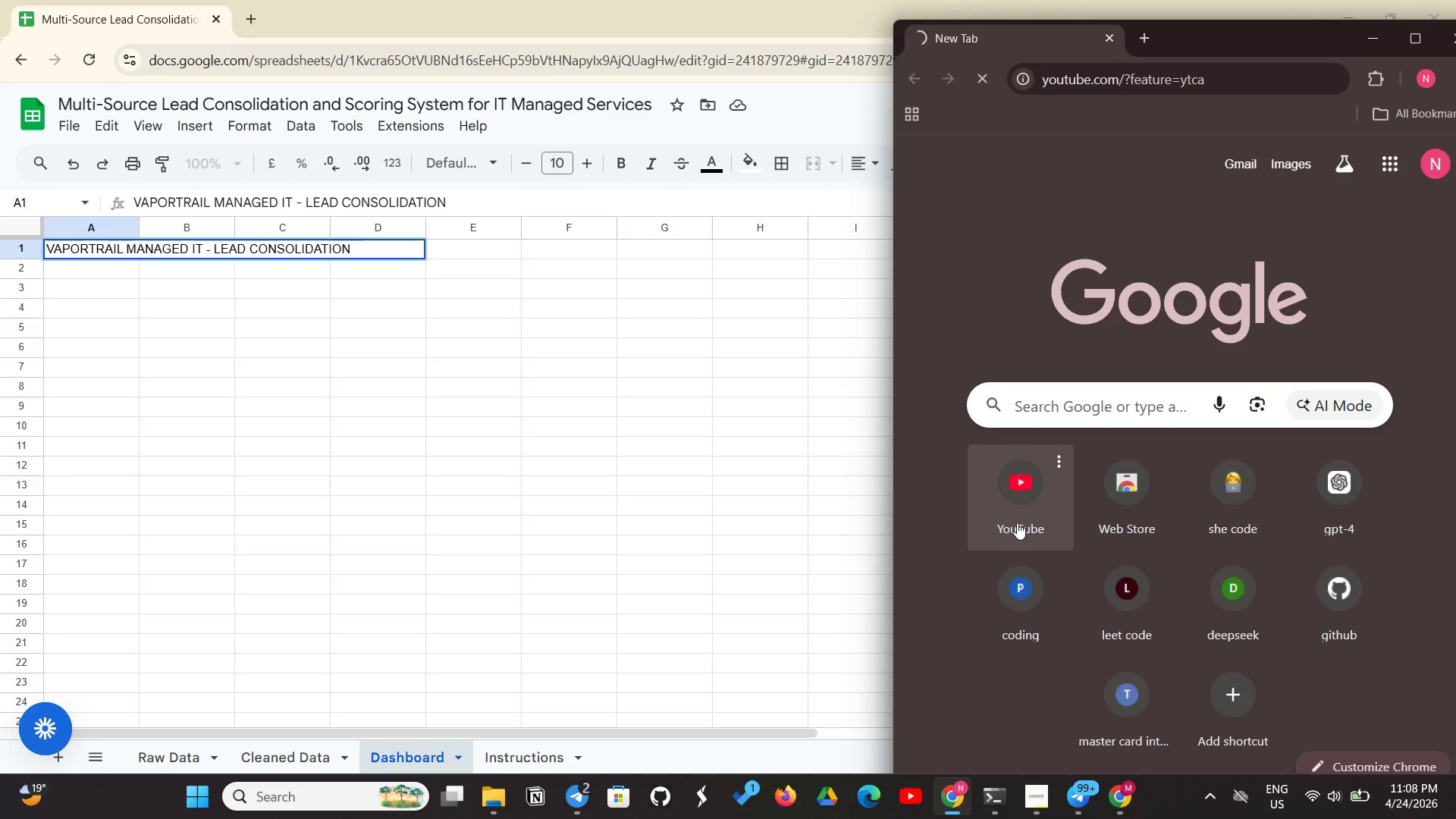 
left_click([1232, 110])
 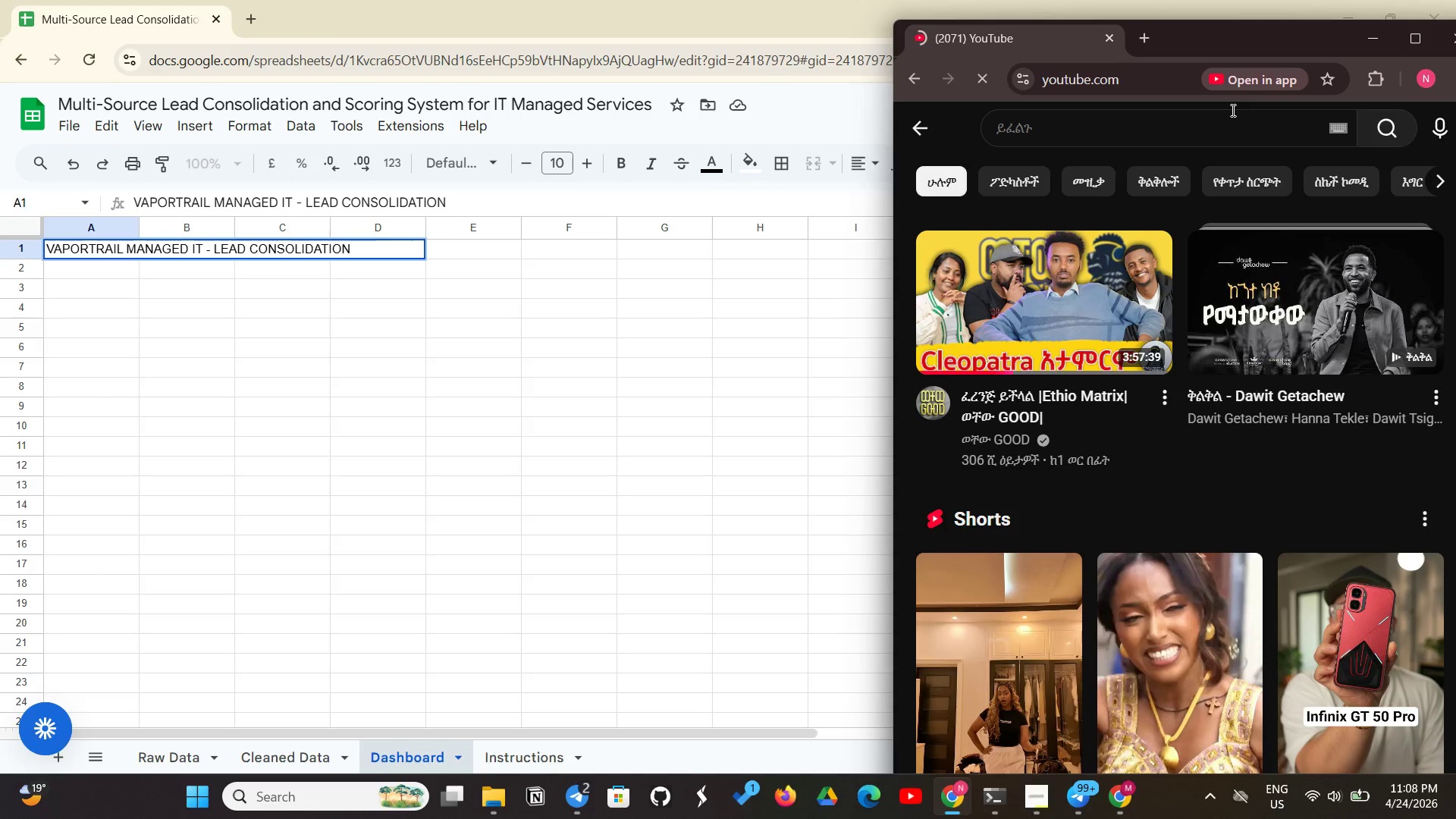 
left_click([1185, 124])
 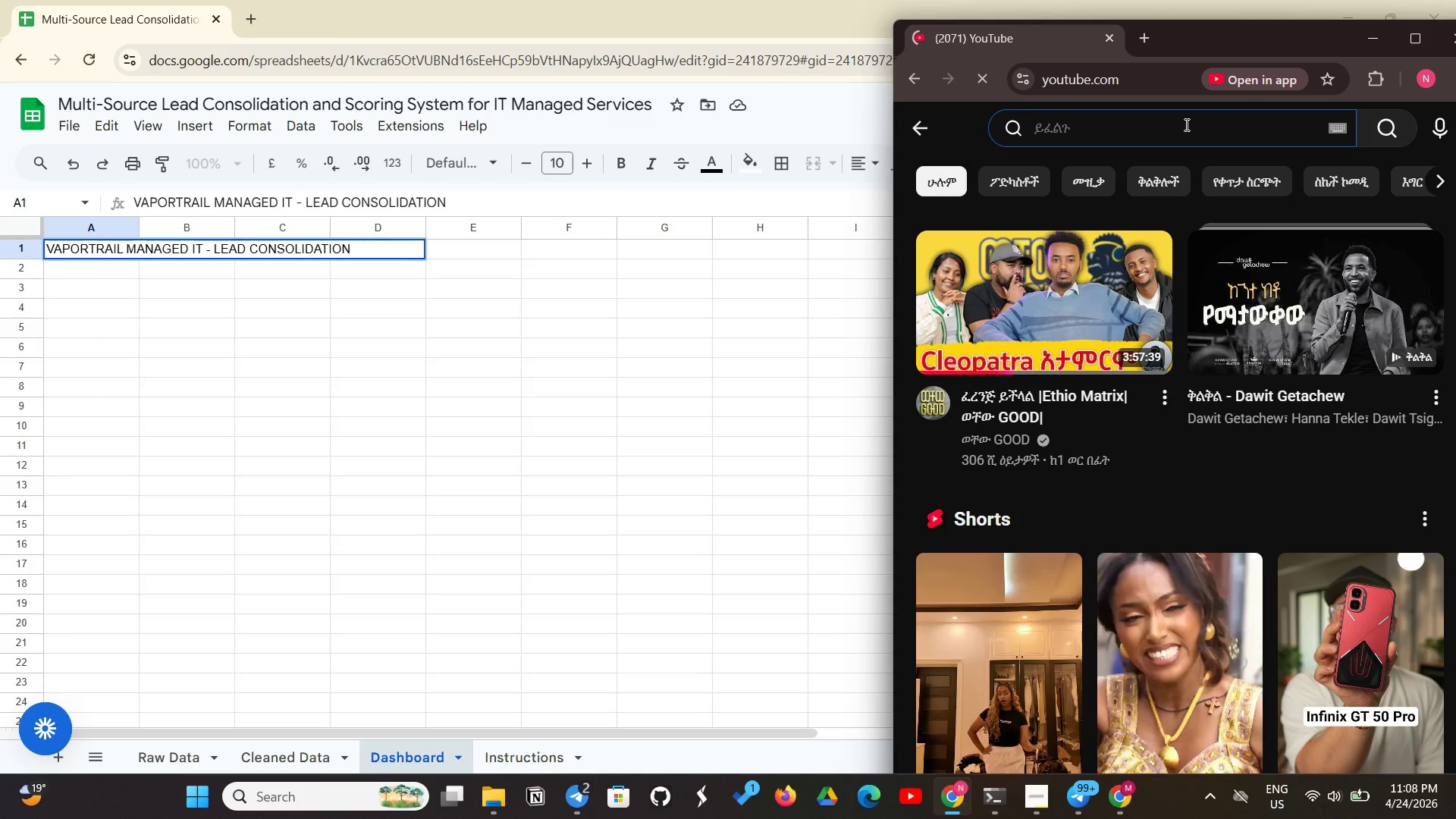 
type(SELAM ATALAY DEJAF)
 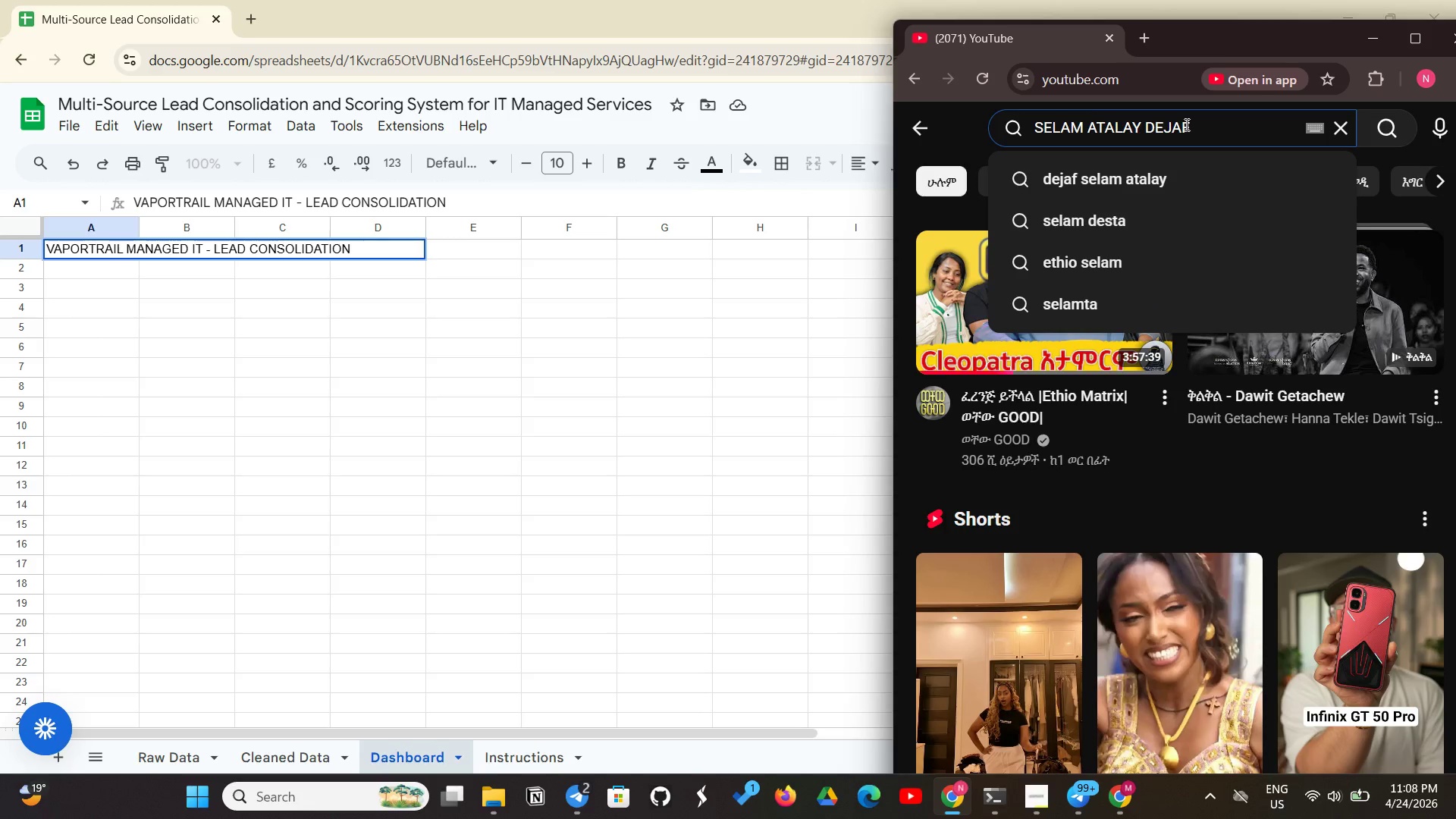 
key(Enter)
 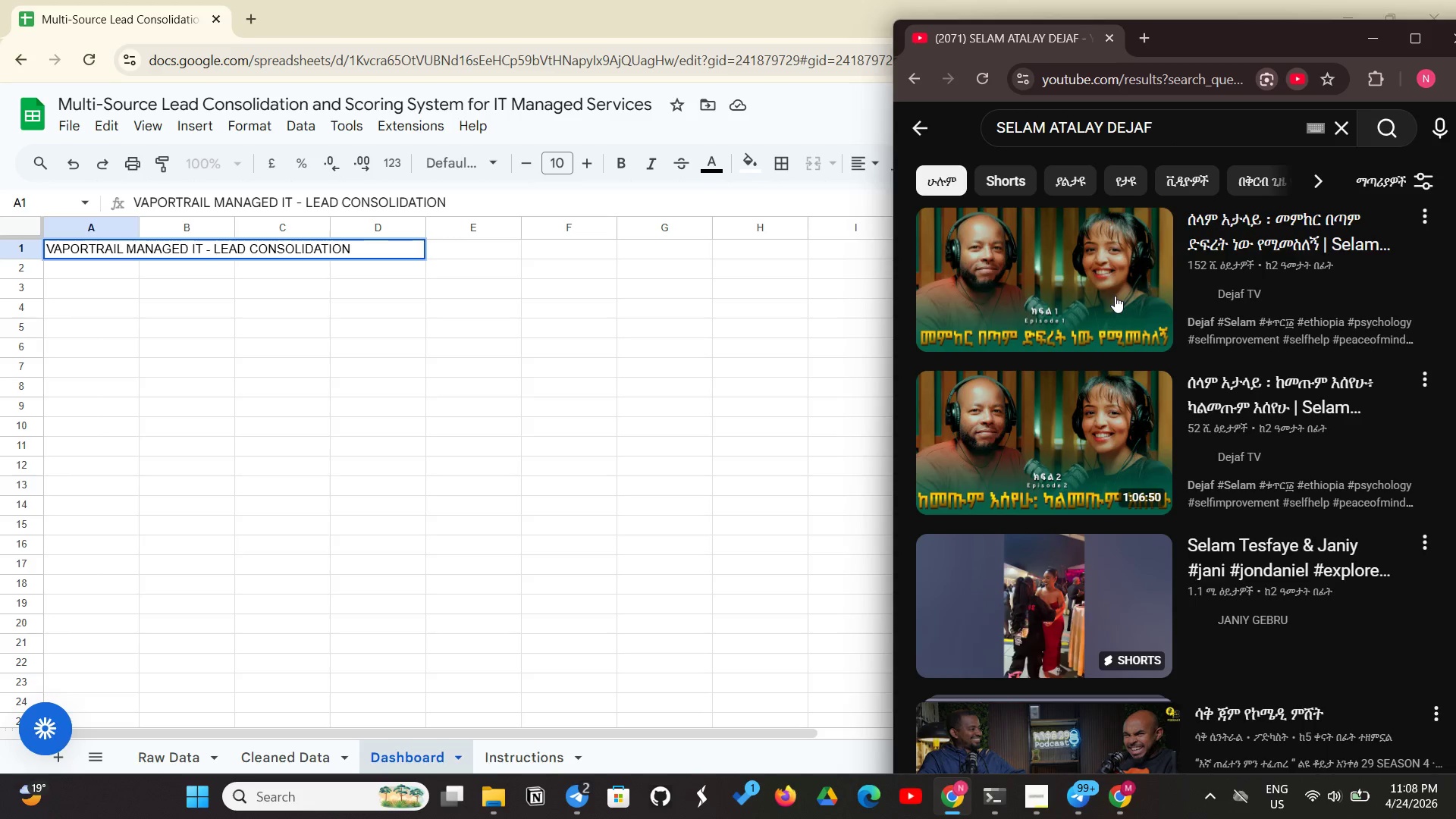 
mouse_move([1116, 348])
 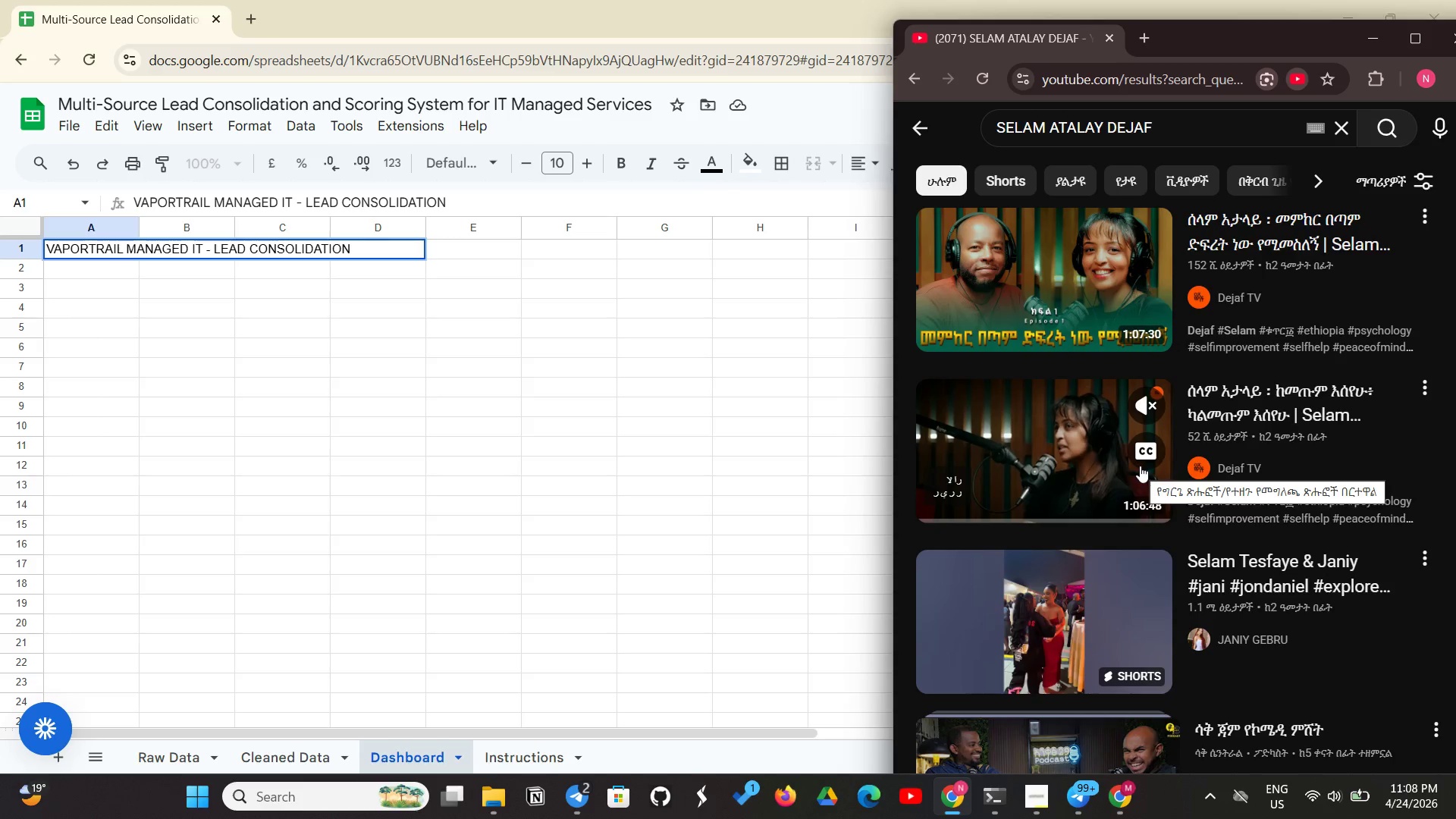 
mouse_move([1301, 398])
 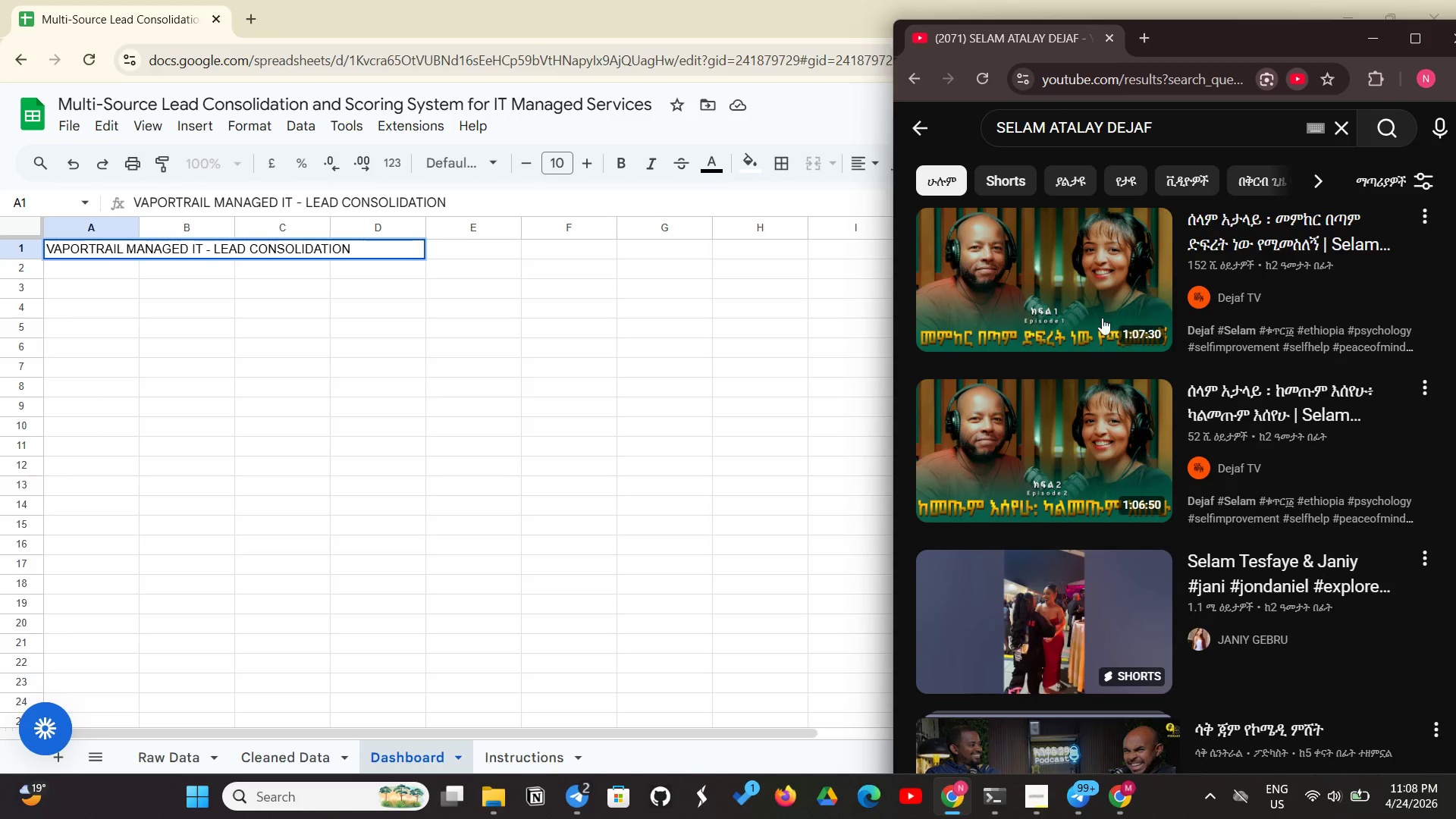 
left_click([1101, 318])
 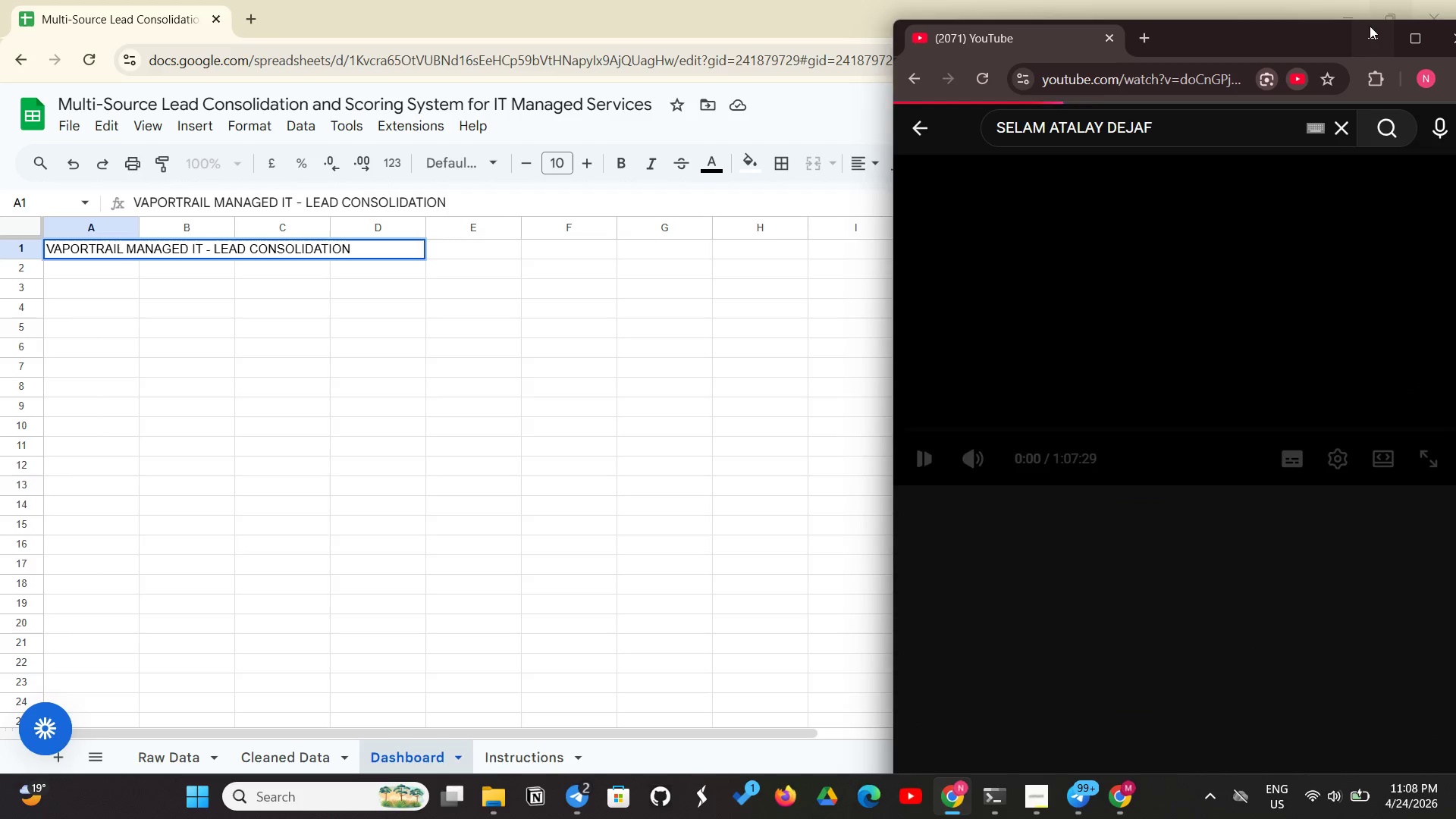 
left_click([1370, 26])
 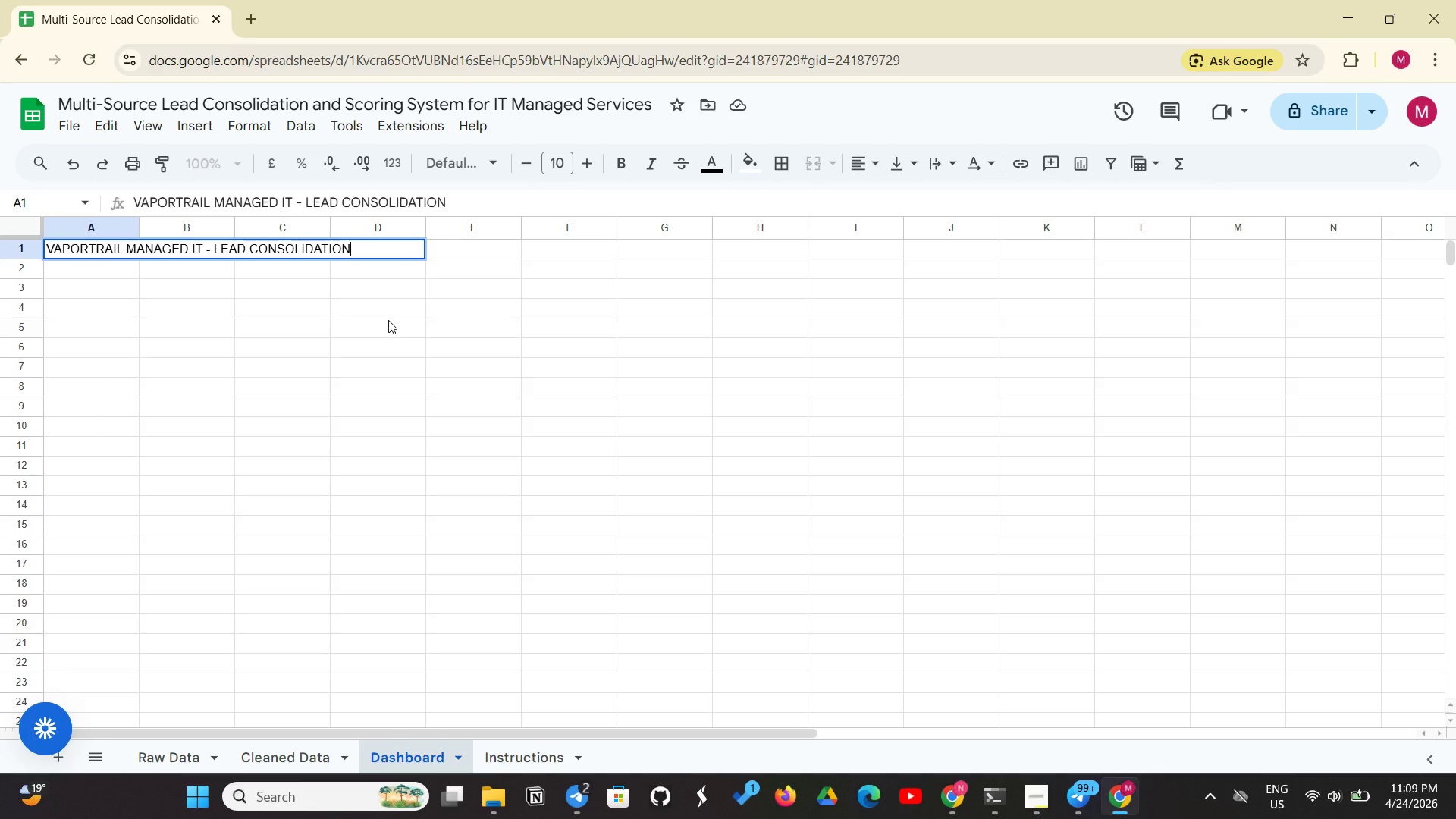 
key(VolumeDown)
 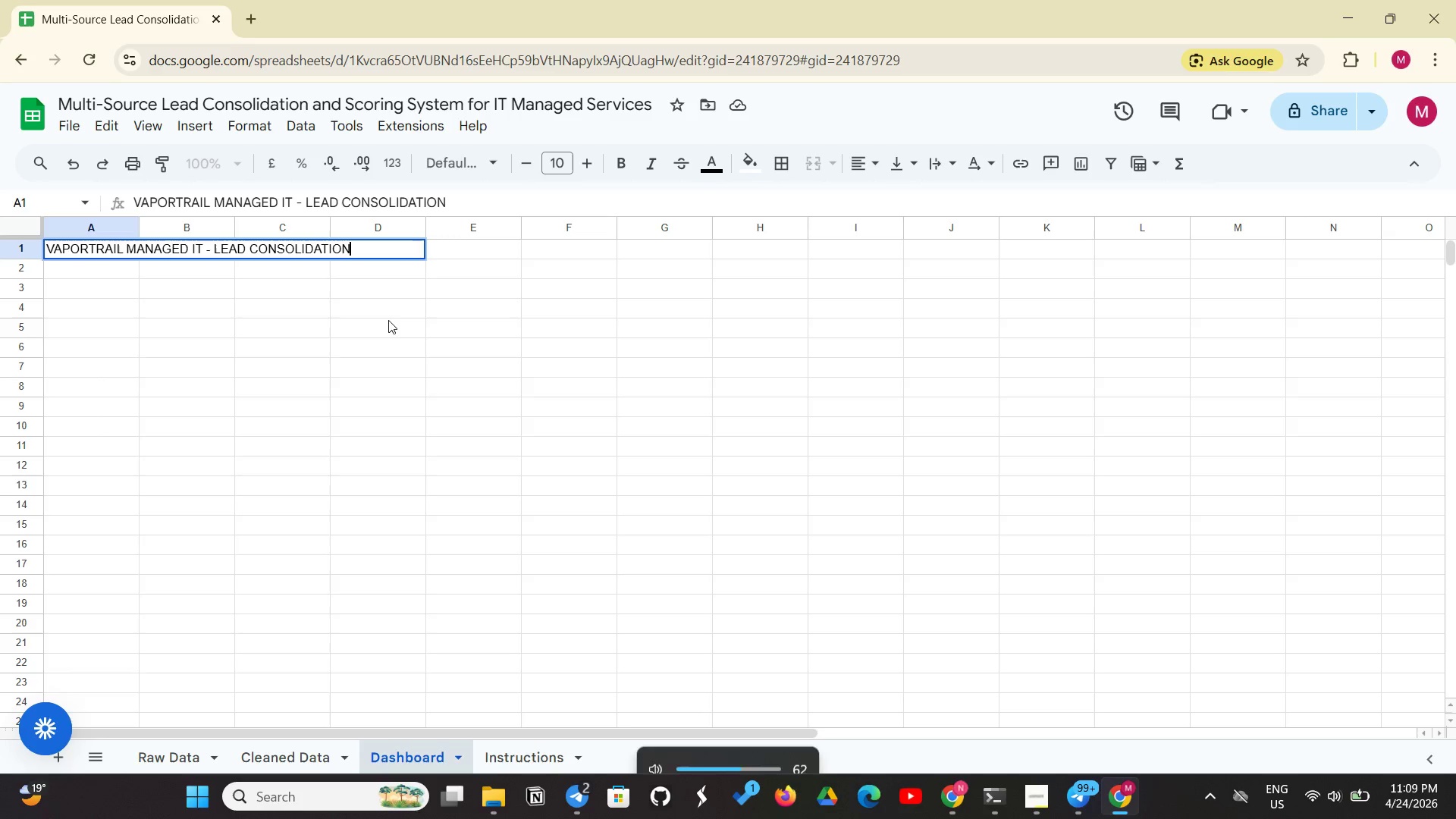 
key(VolumeDown)
 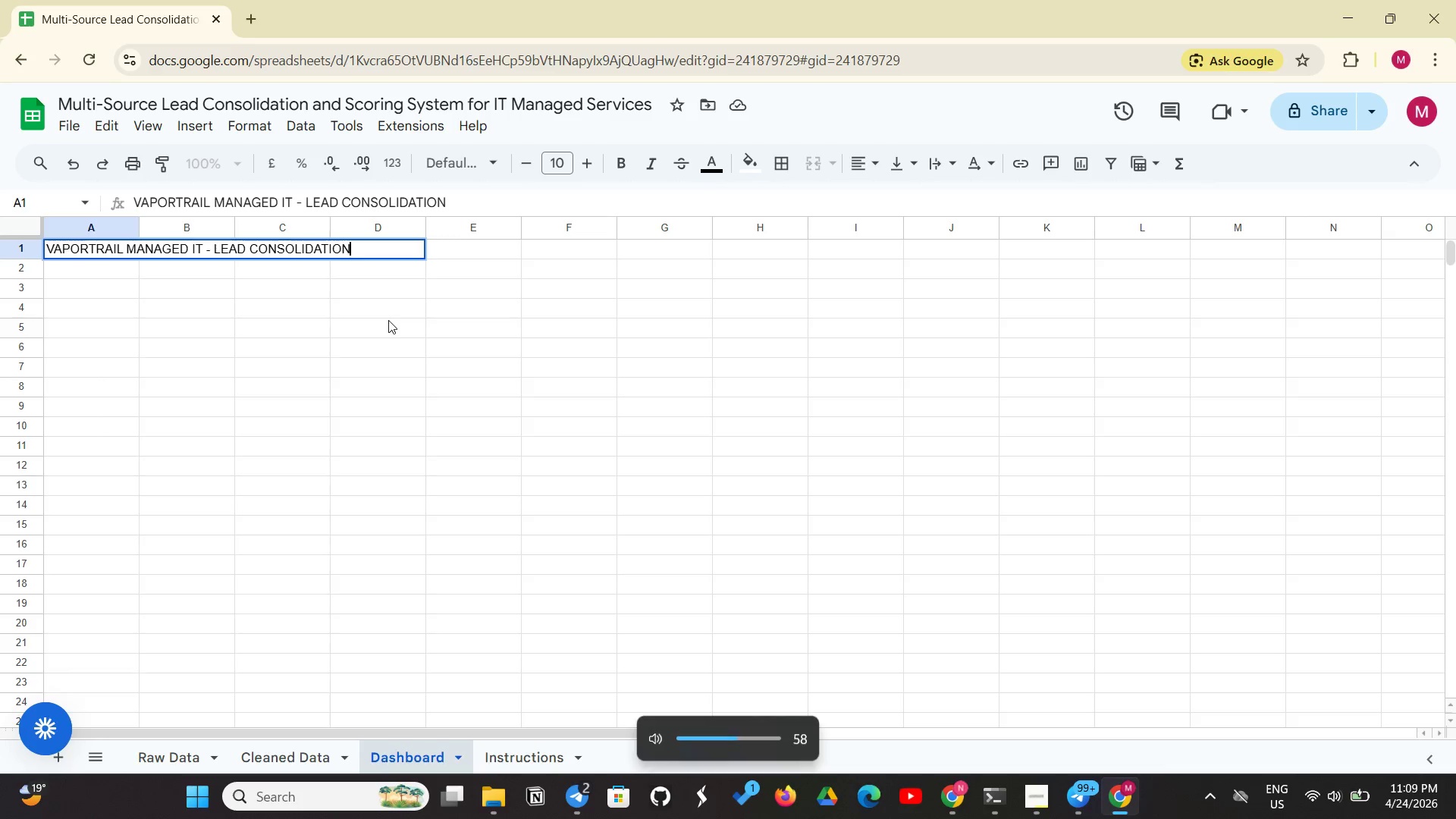 
key(VolumeDown)
 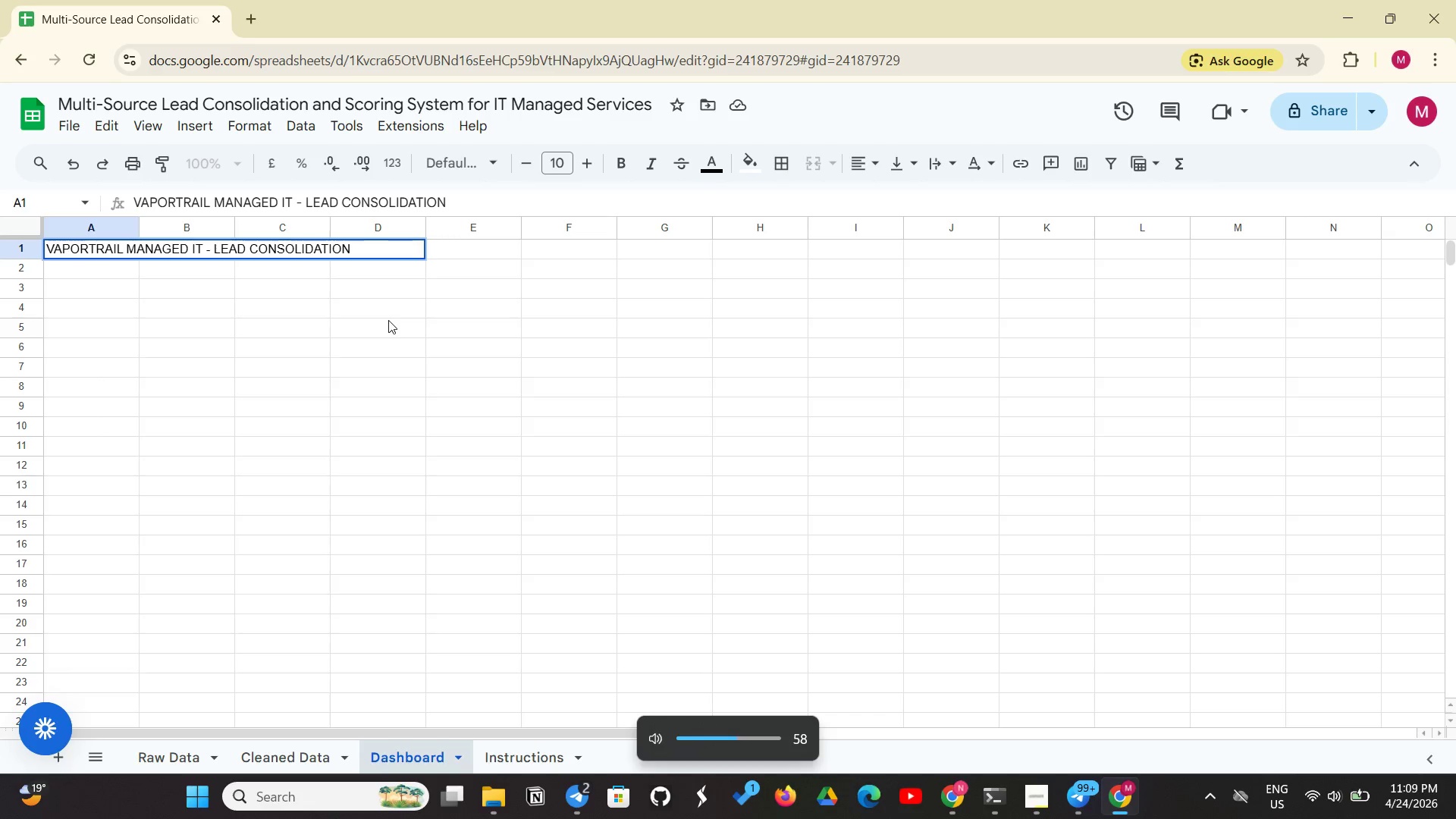 
key(VolumeDown)
 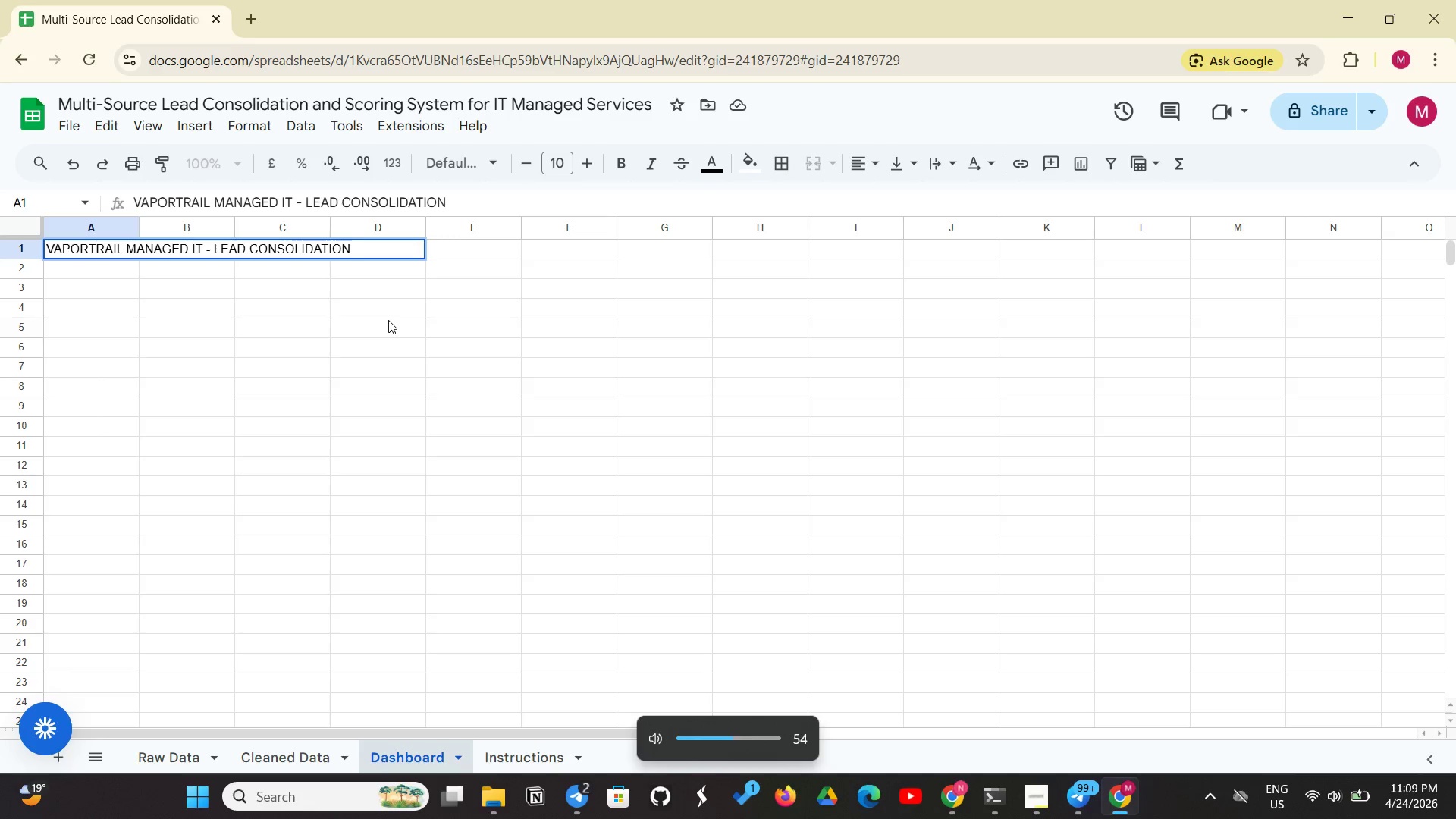 
key(VolumeDown)
 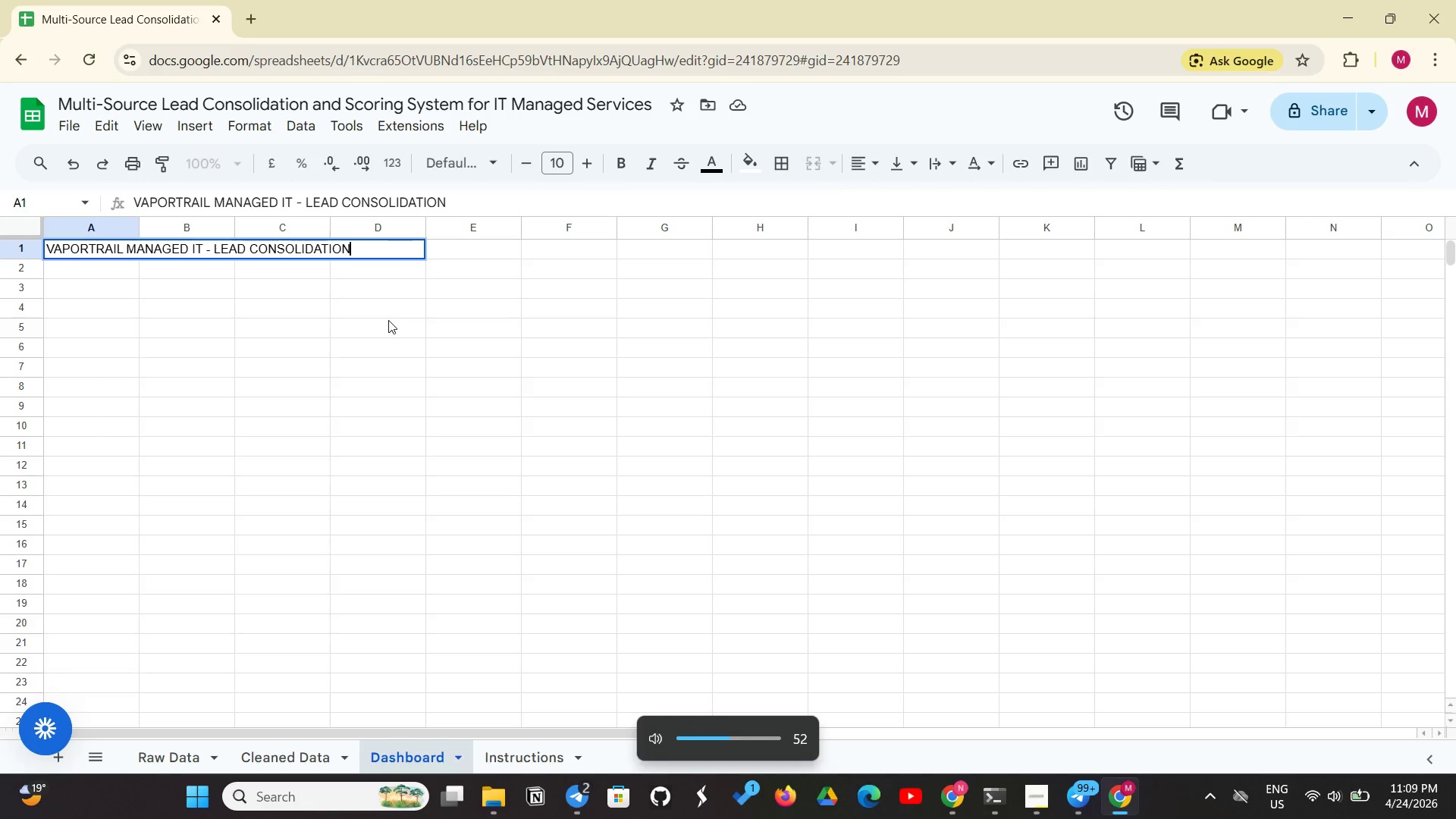 
key(VolumeDown)
 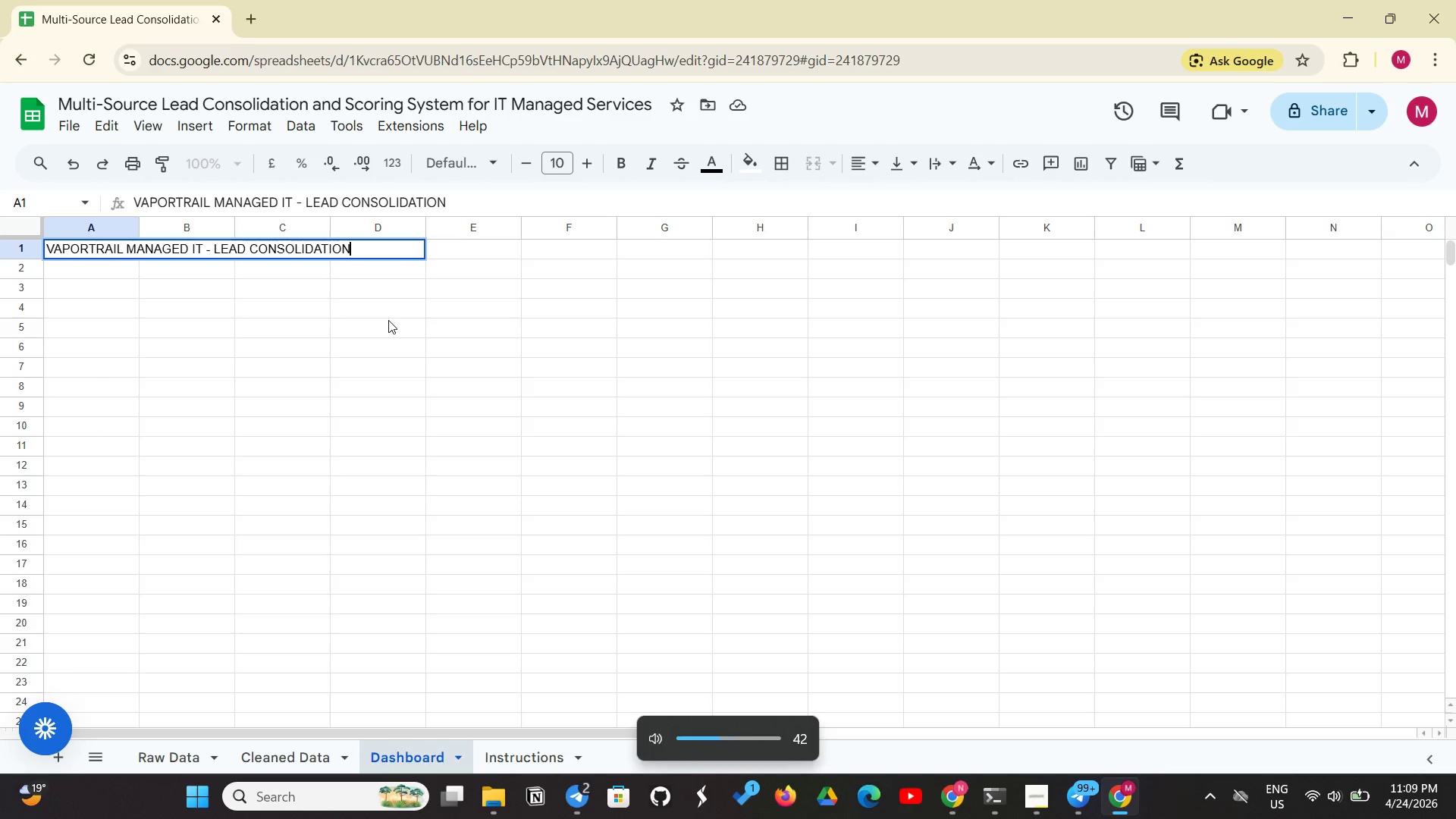 
key(VolumeDown)
 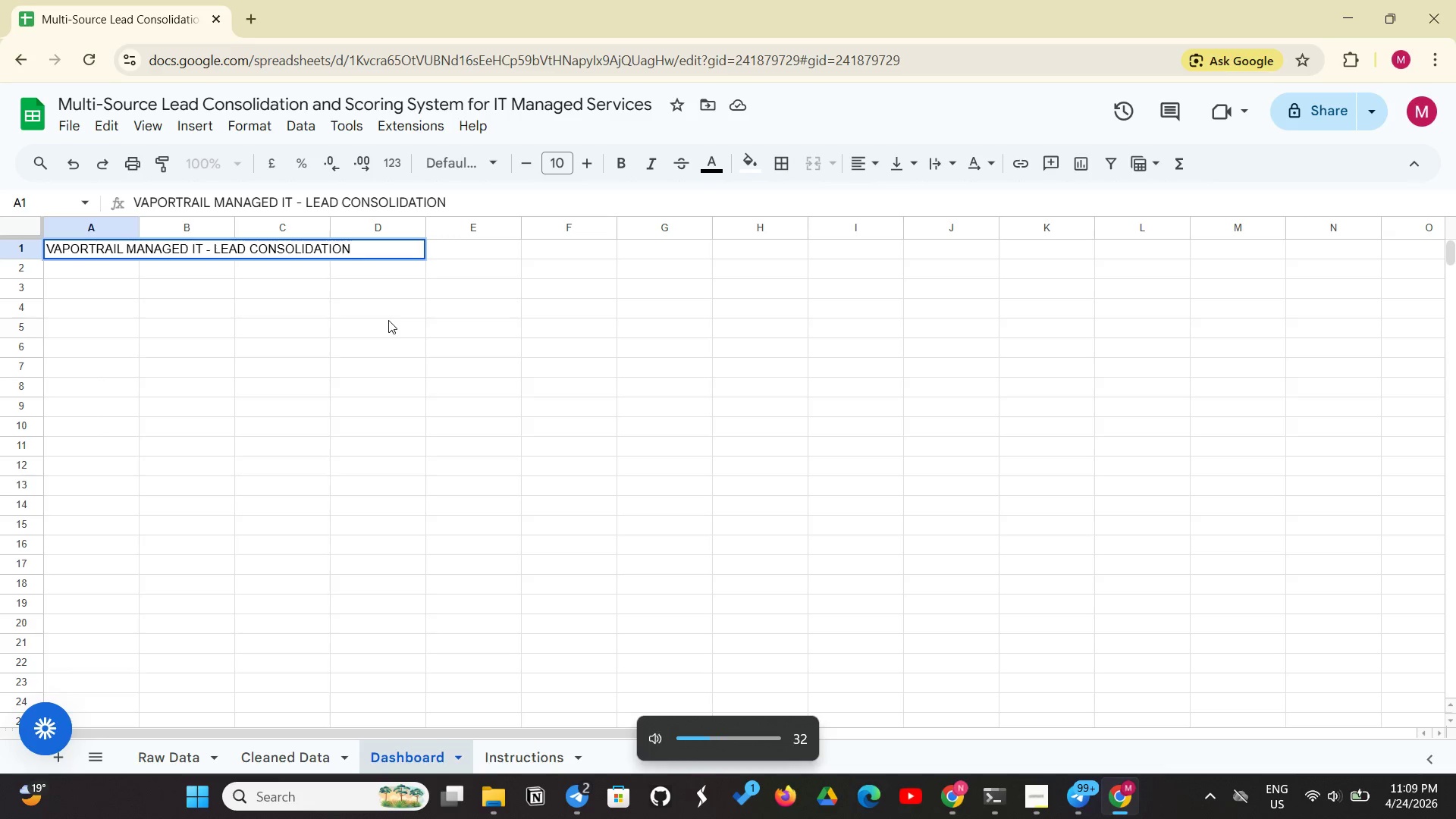 
key(VolumeDown)
 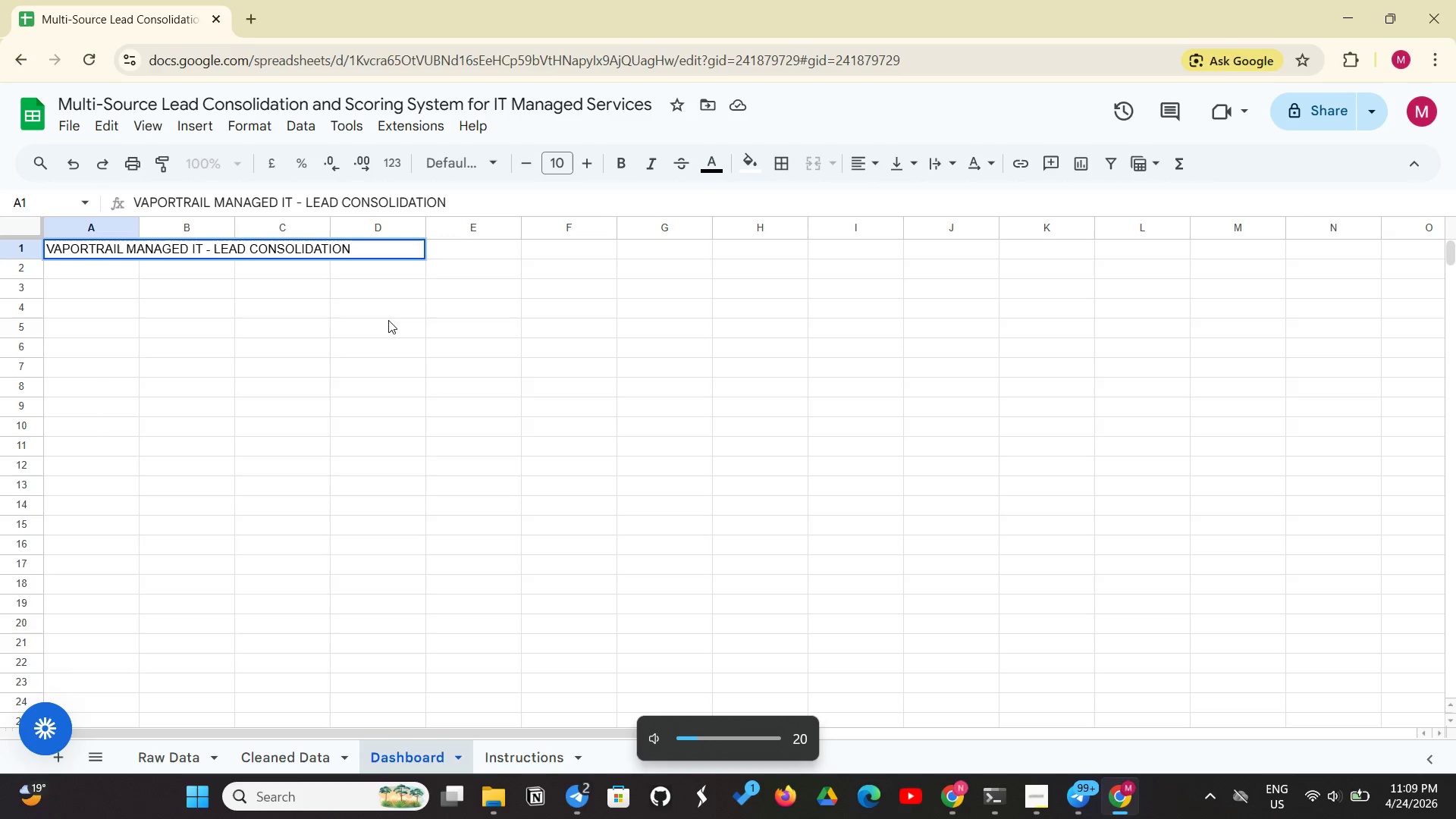 
left_click([385, 254])
 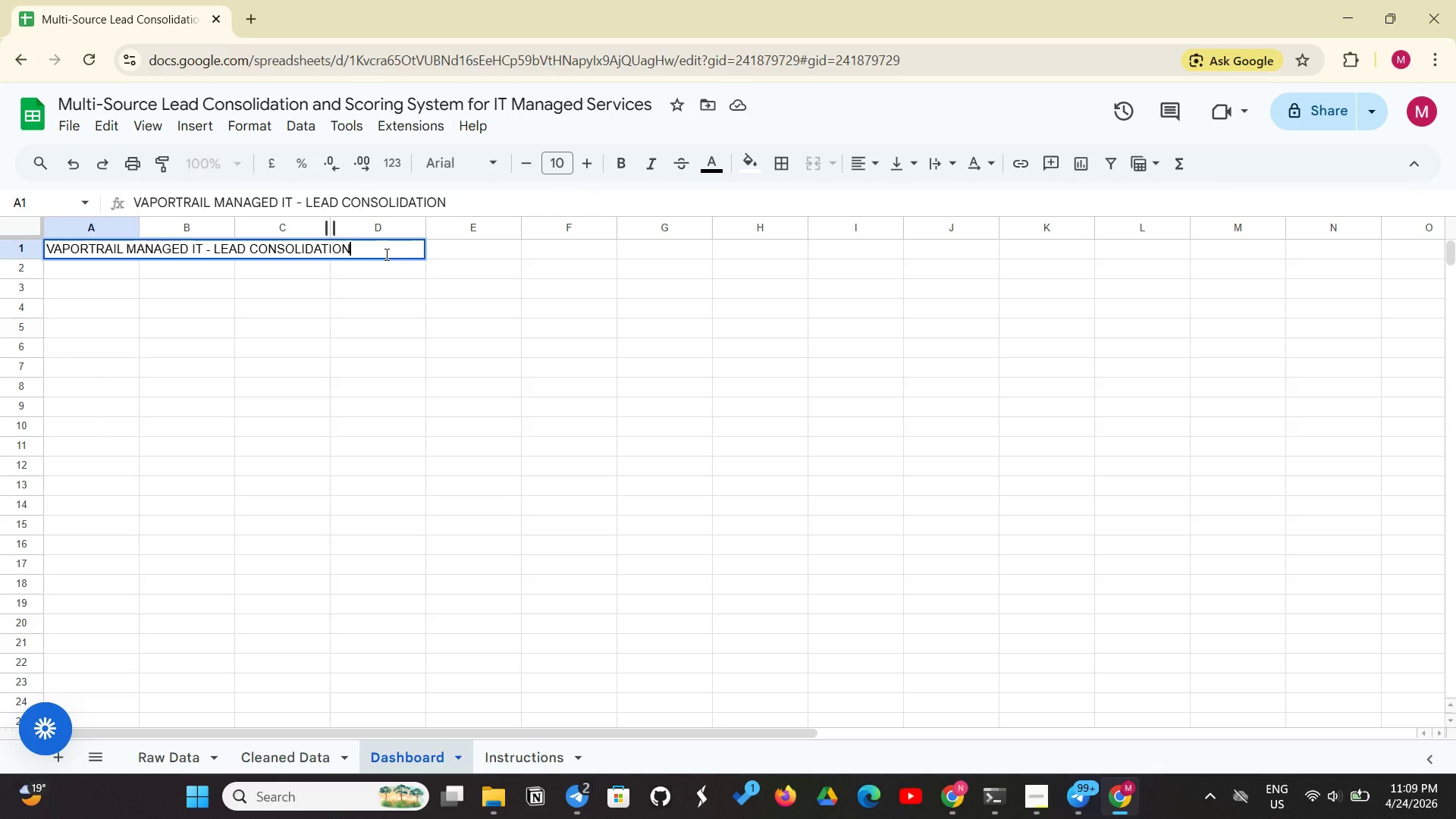 
type( d)
key(Backspace)
type( DASHBOARD)
 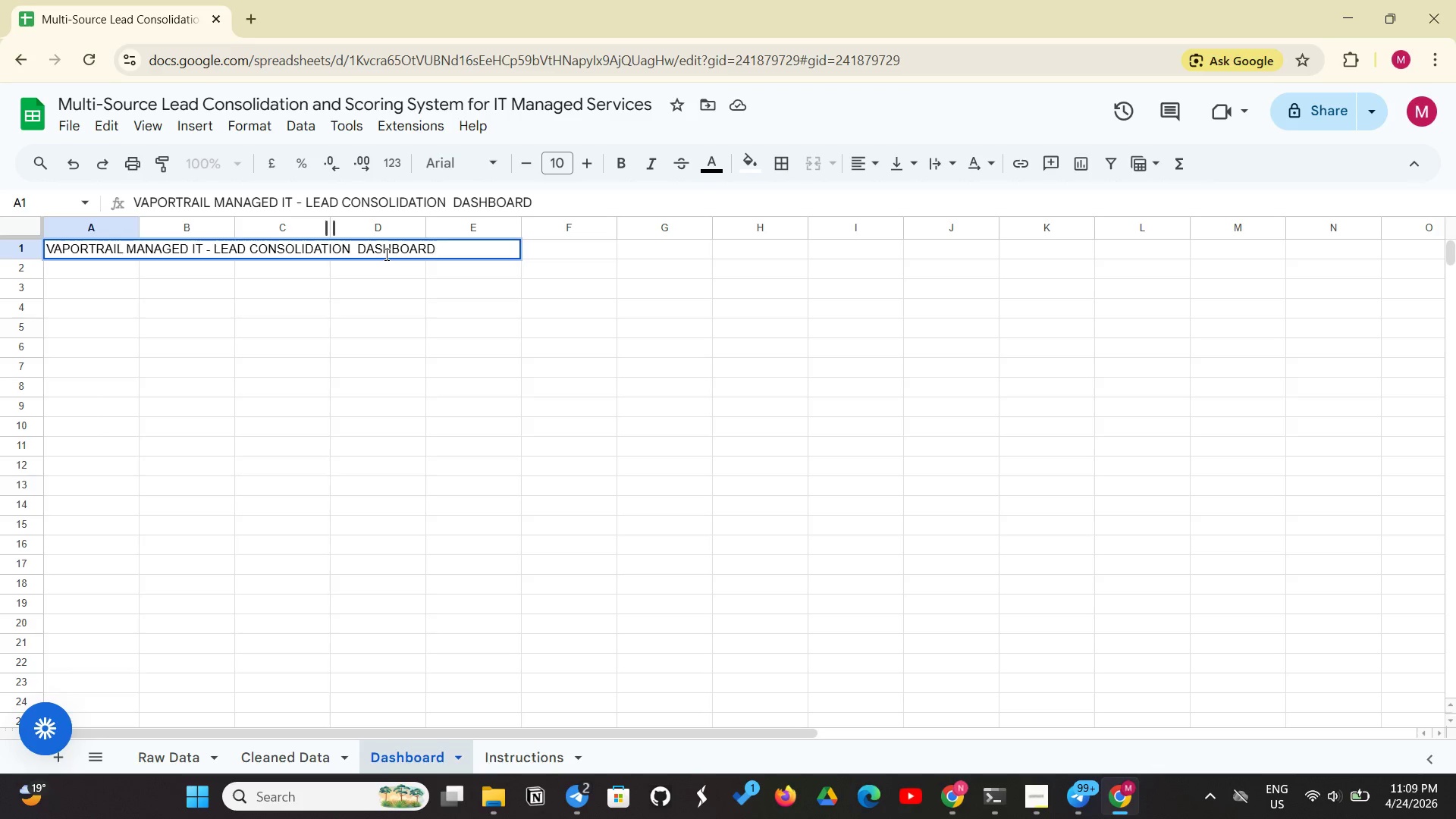 
key(Enter)
 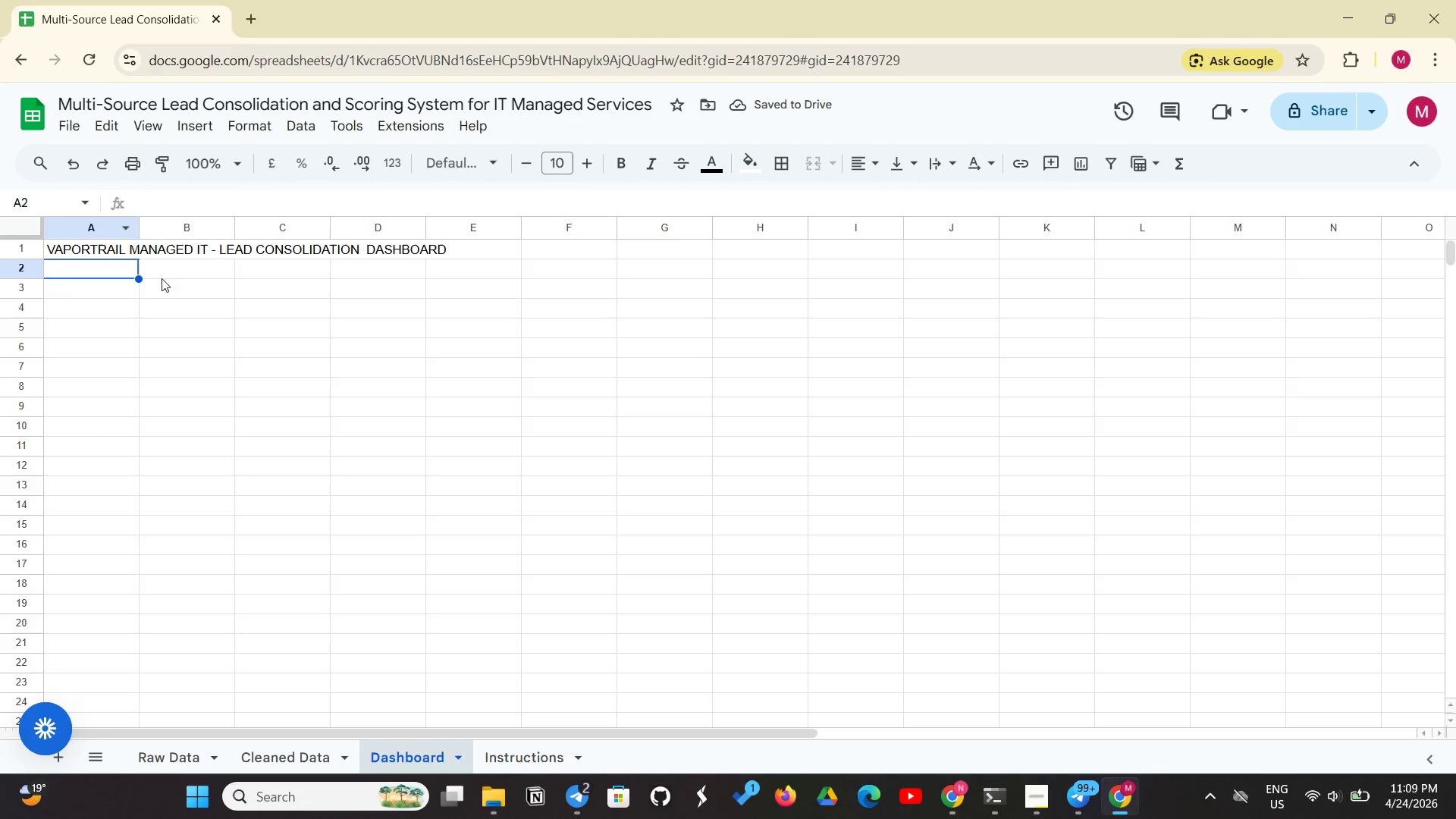 
hold_key(key=VolumeUp, duration=2.14)
 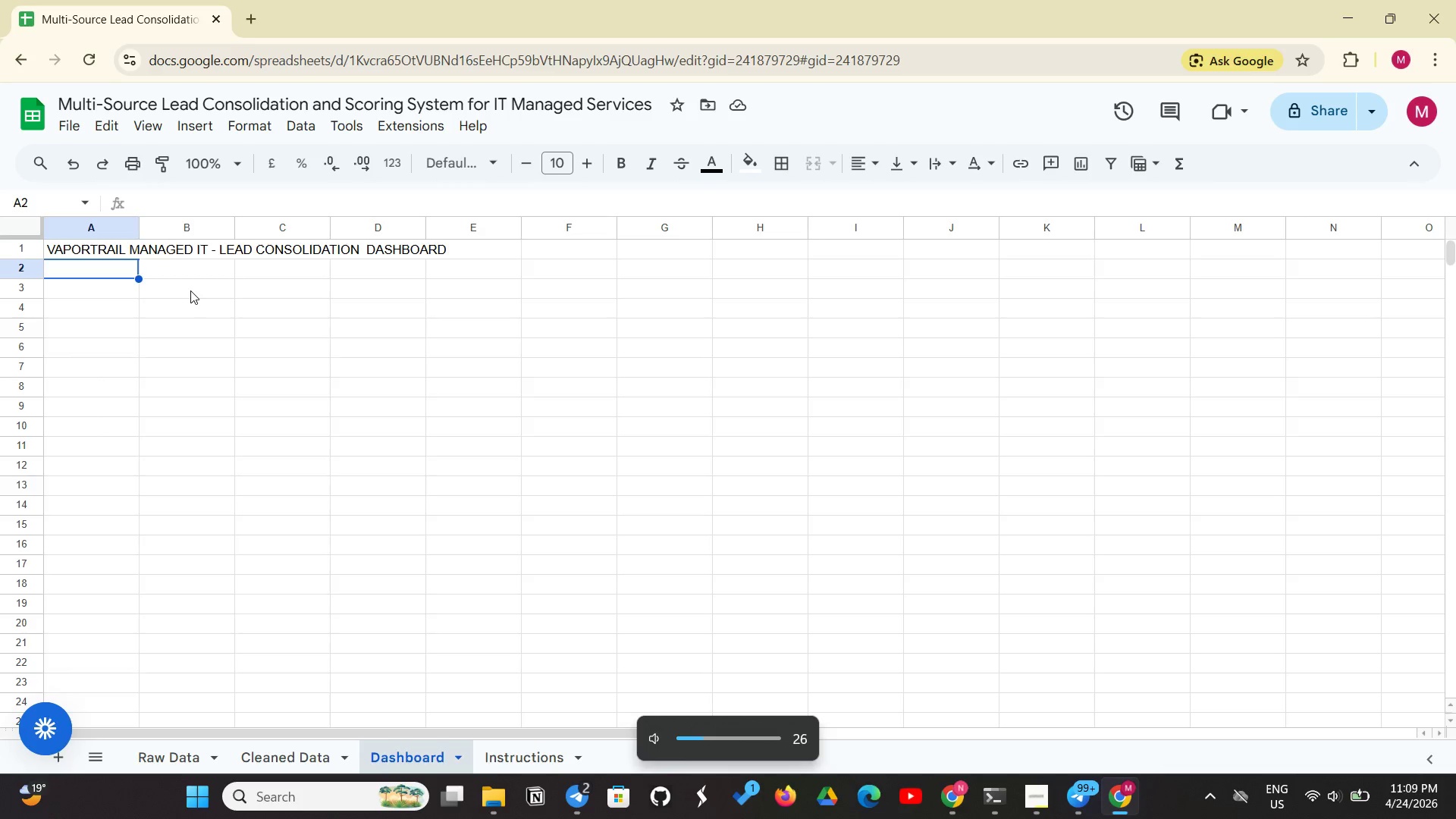 
hold_key(key=VolumeUp, duration=0.58)
 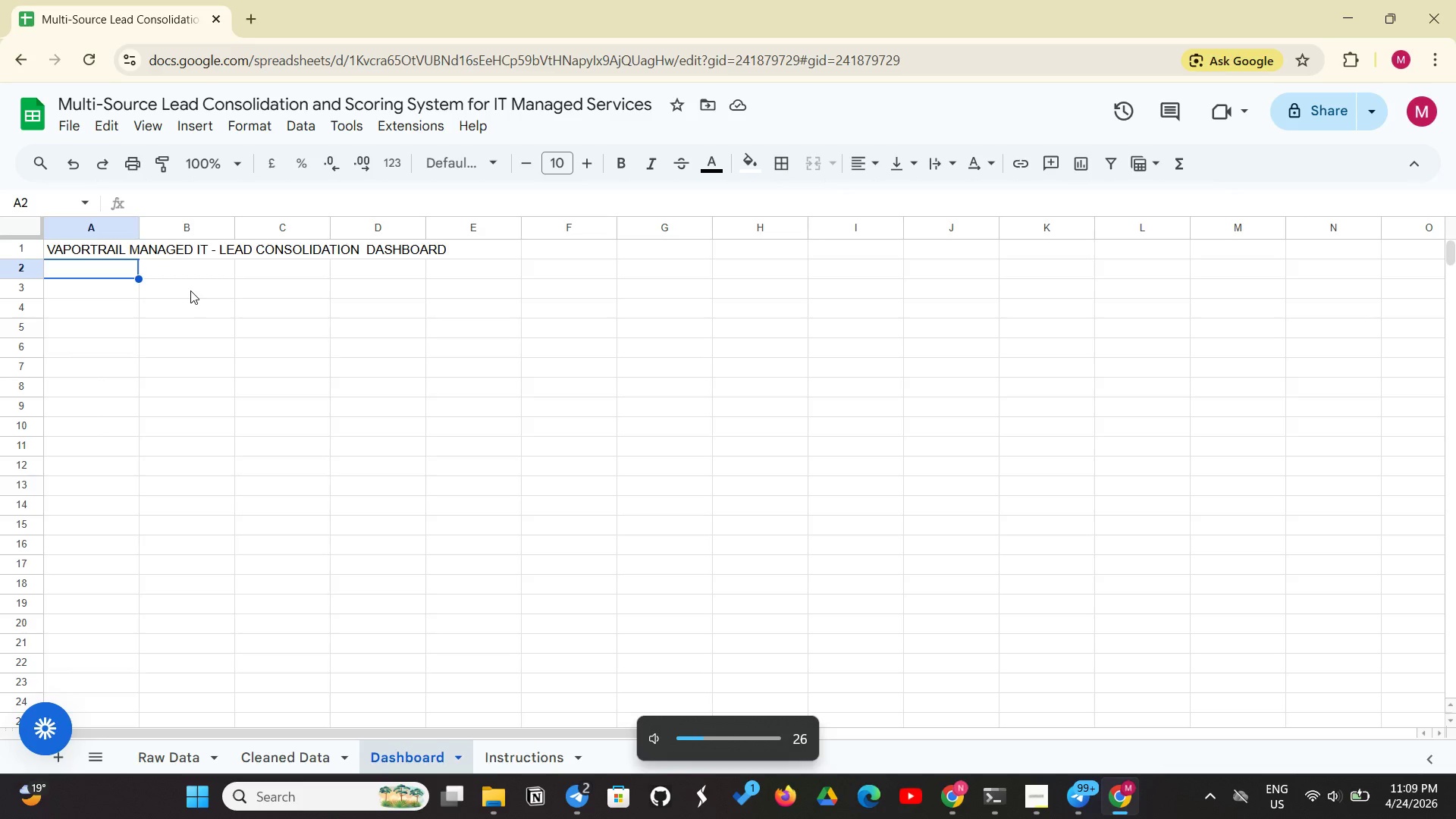 
hold_key(key=VolumeUp, duration=2.81)
 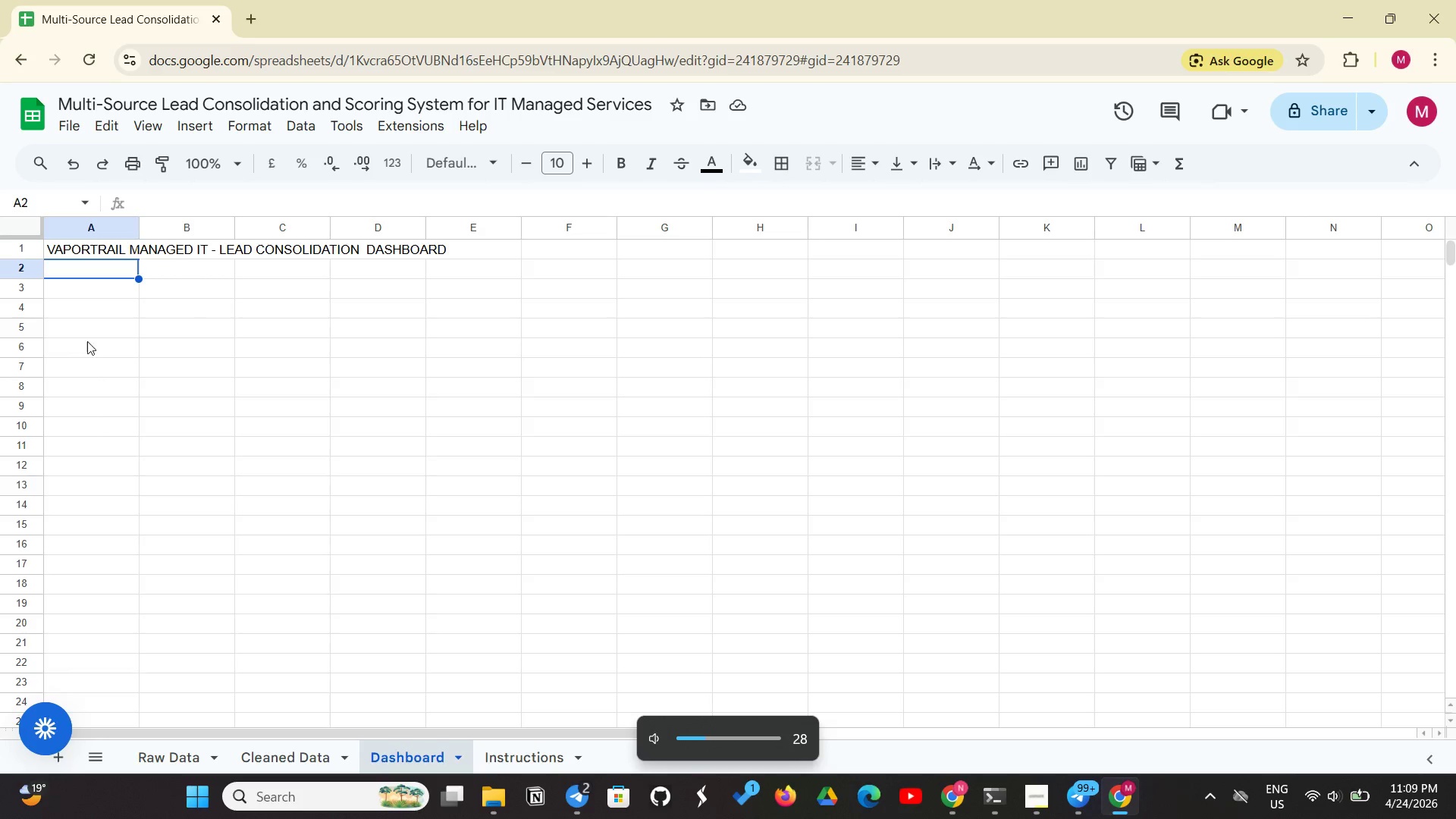 
hold_key(key=VolumeUp, duration=8.34)
 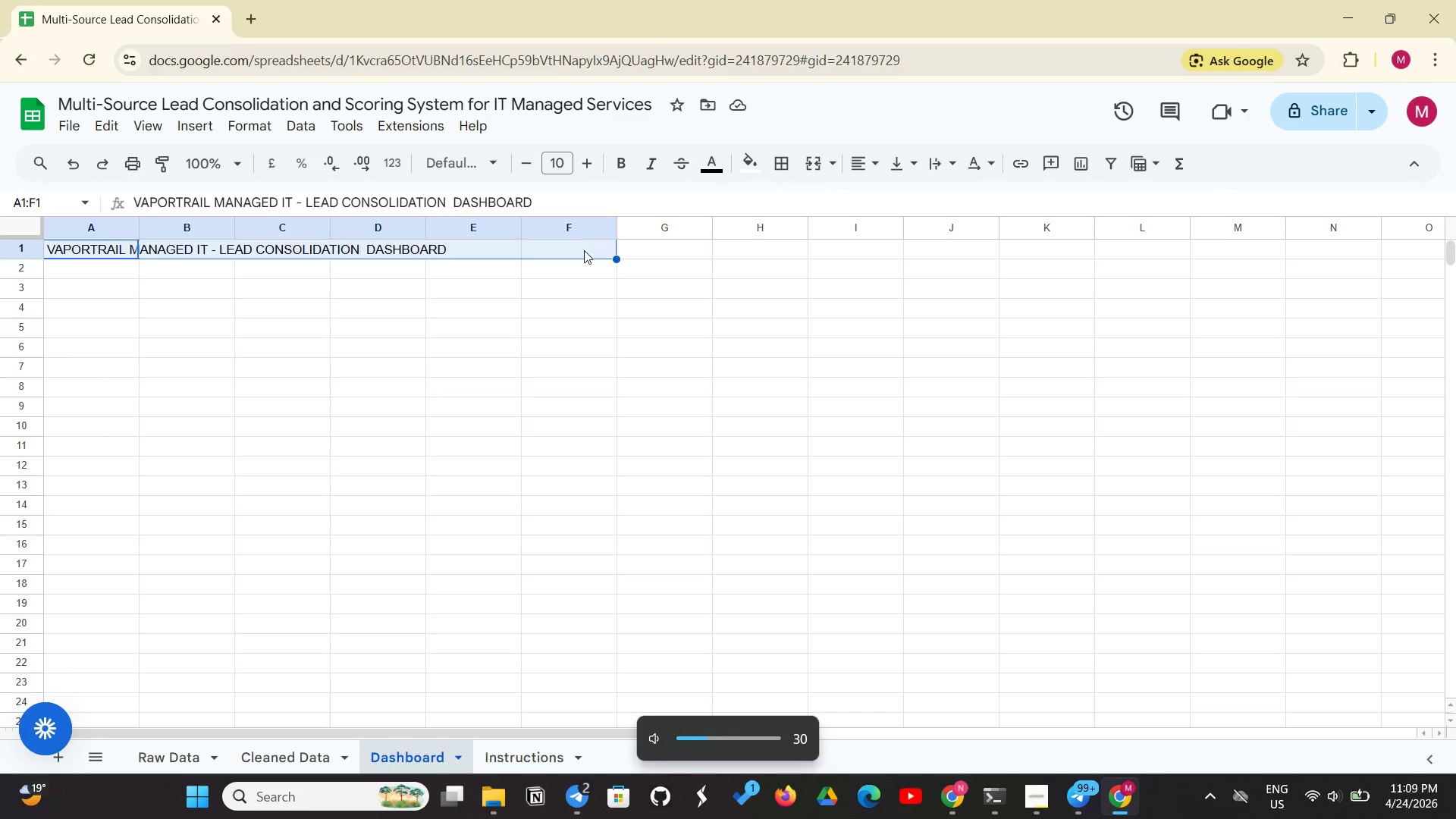 
left_click_drag(start_coordinate=[108, 251], to_coordinate=[591, 247])
 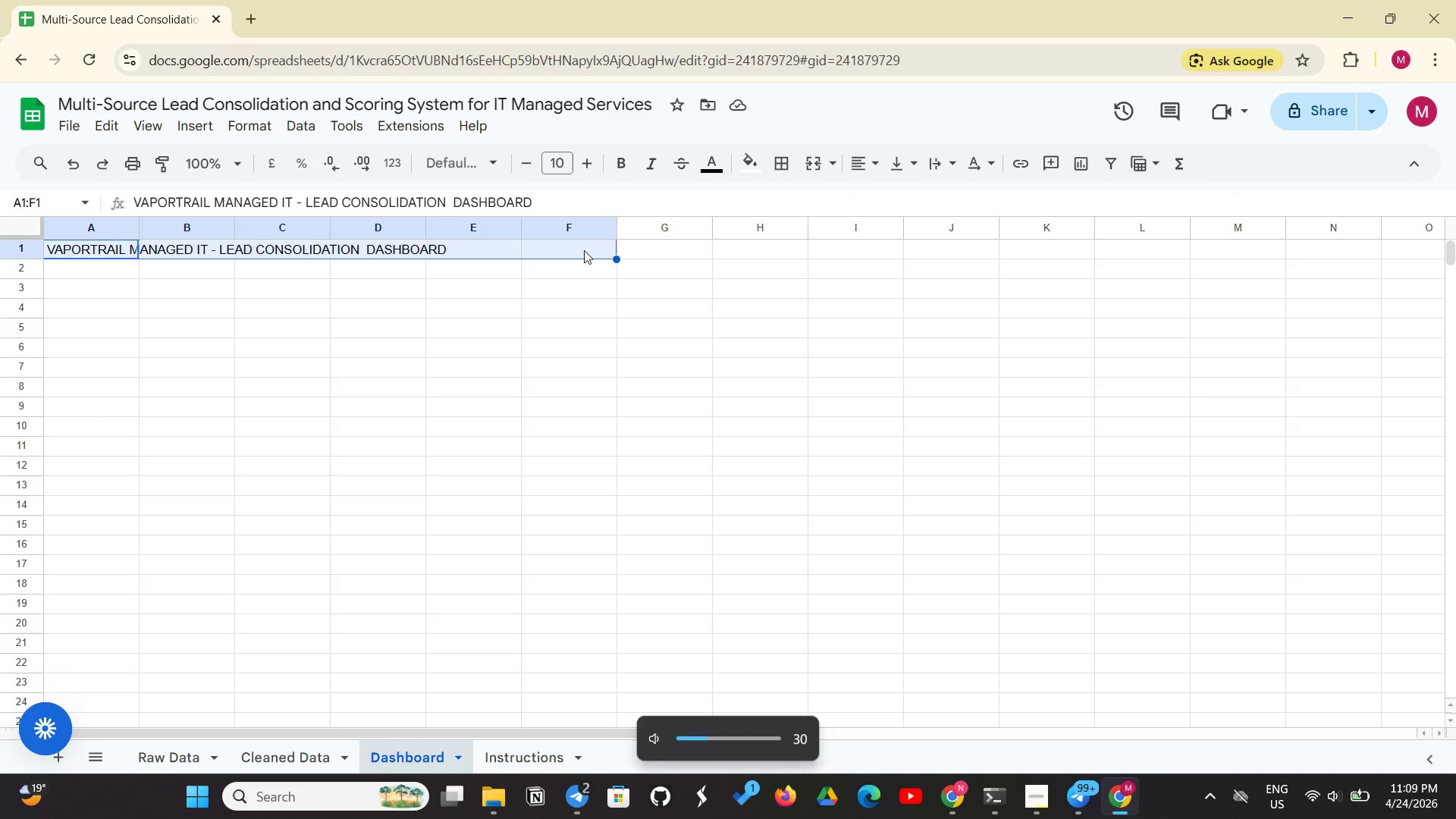 
key(VolumeUp)
 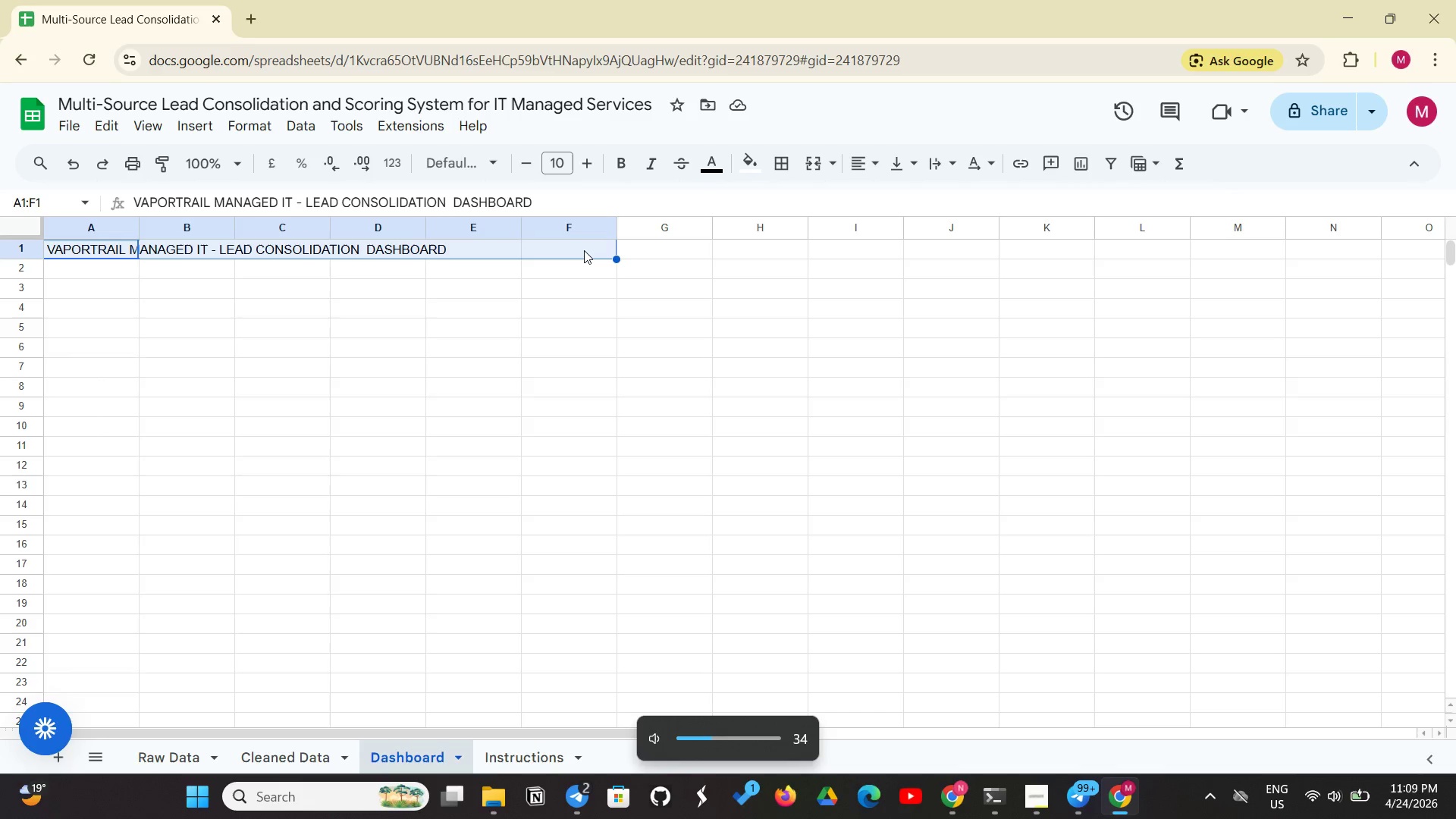 
key(VolumeUp)
 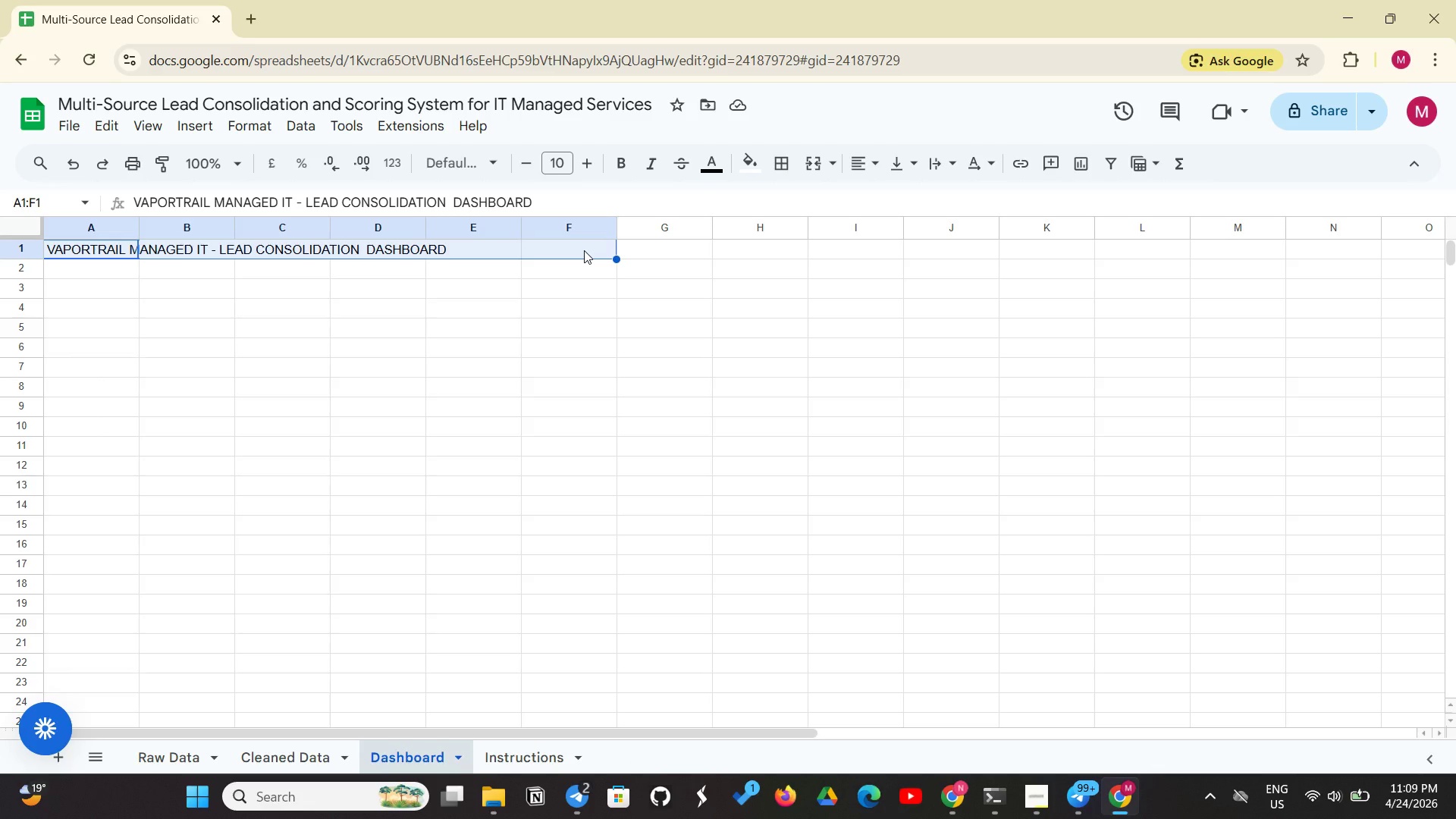 
key(VolumeDown)
 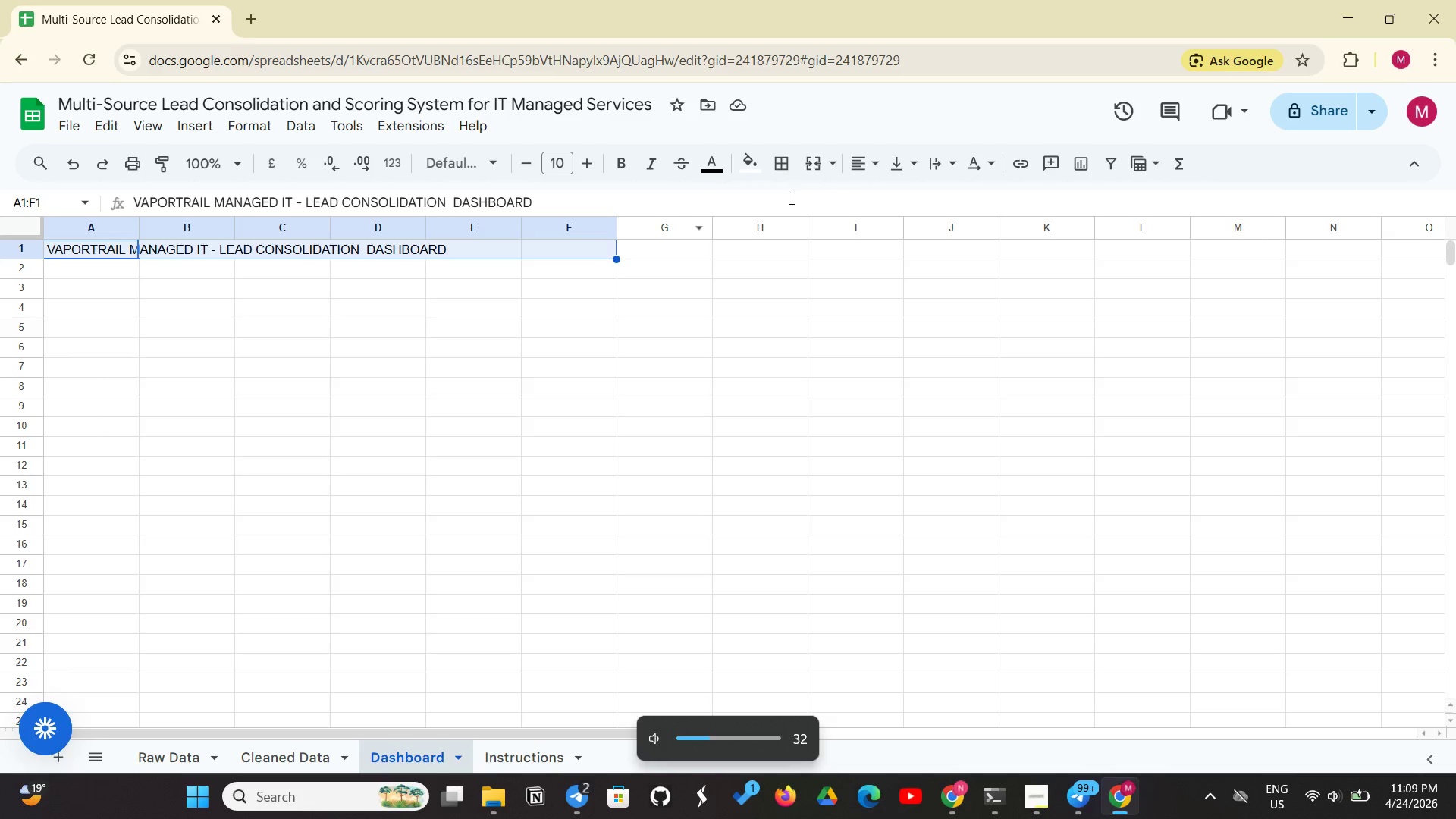 
left_click([814, 166])
 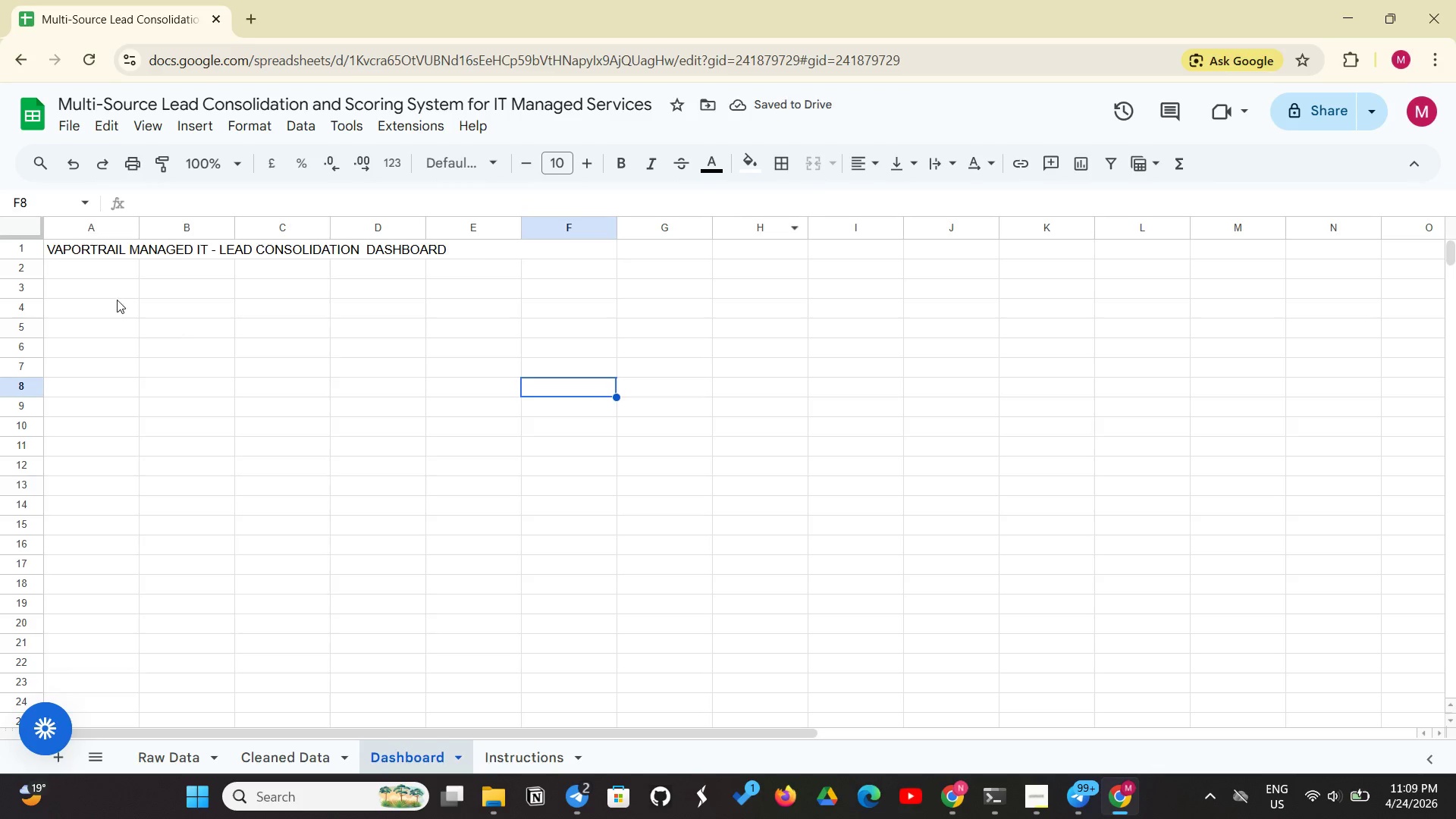 
left_click_drag(start_coordinate=[65, 246], to_coordinate=[193, 237])
 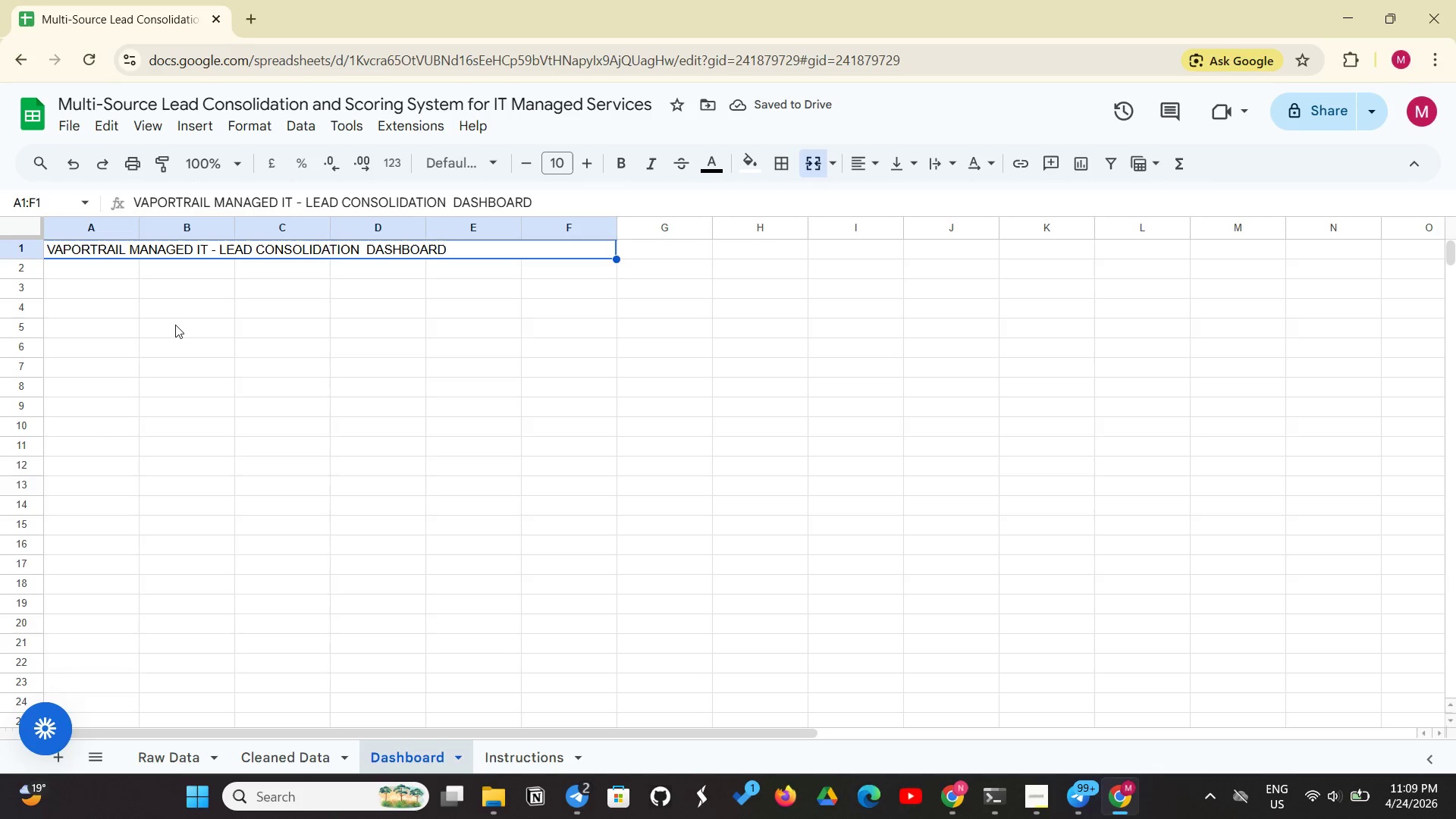 
left_click([171, 325])
 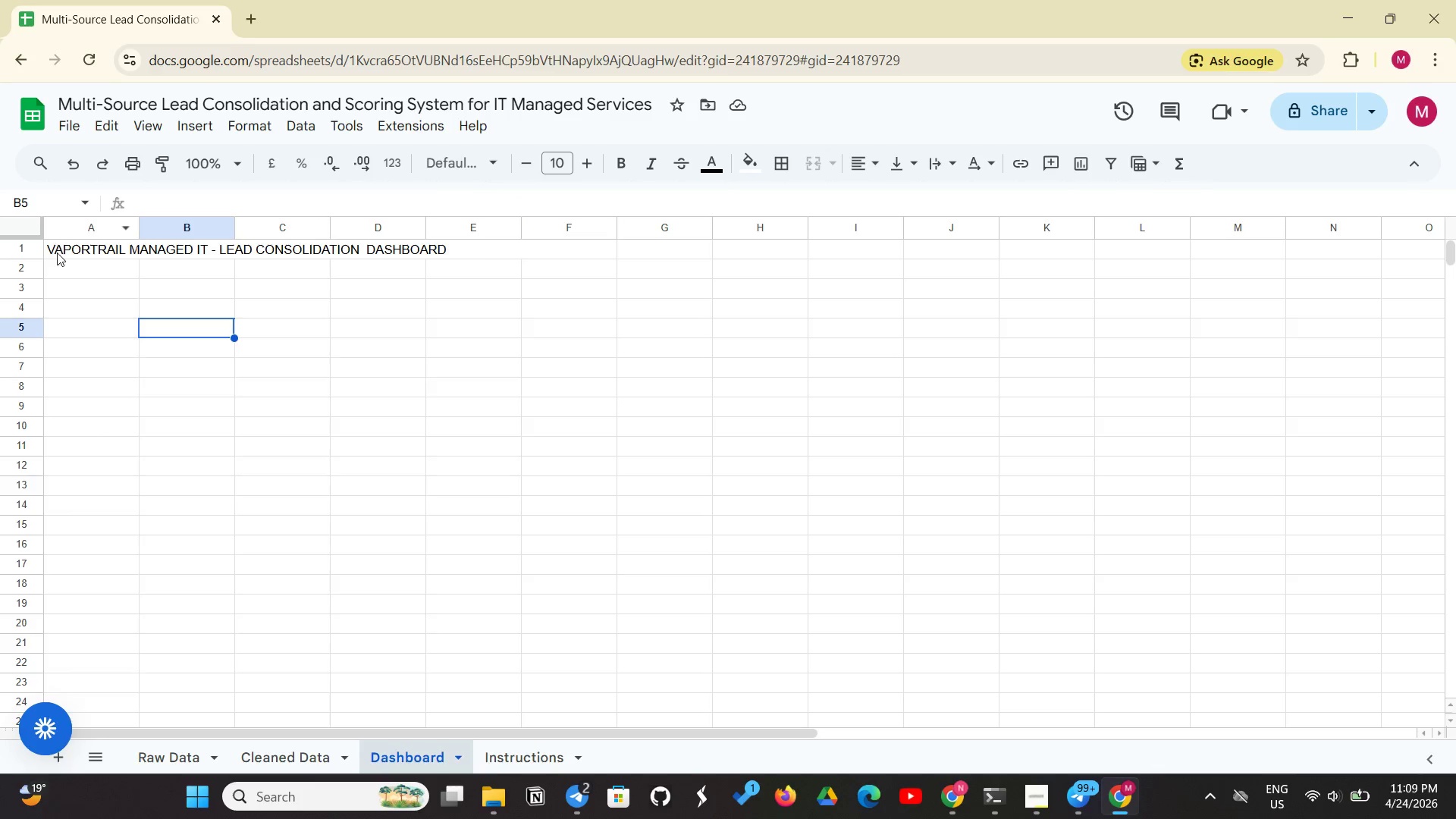 
left_click_drag(start_coordinate=[58, 254], to_coordinate=[607, 262])
 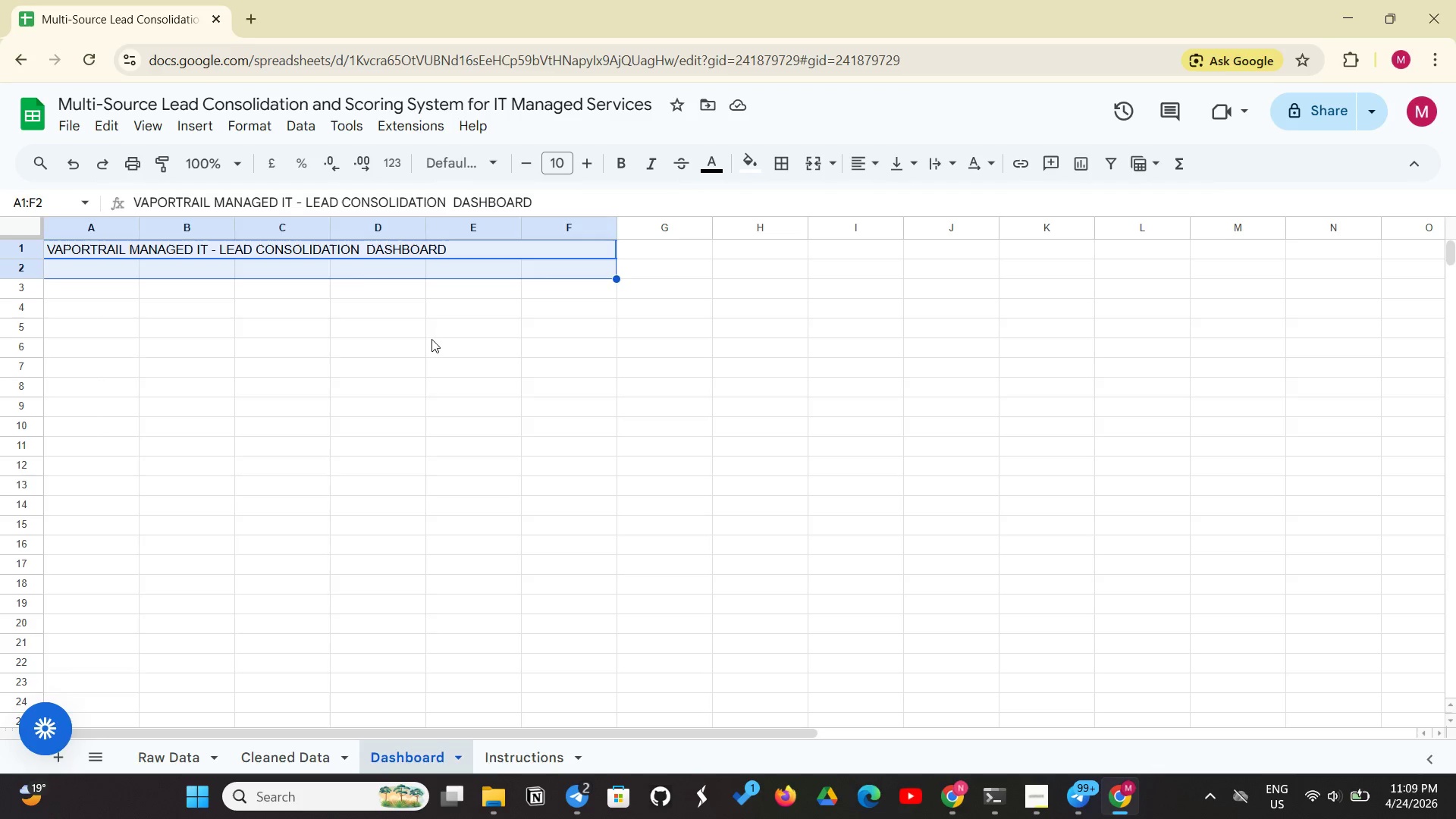 
left_click([431, 339])
 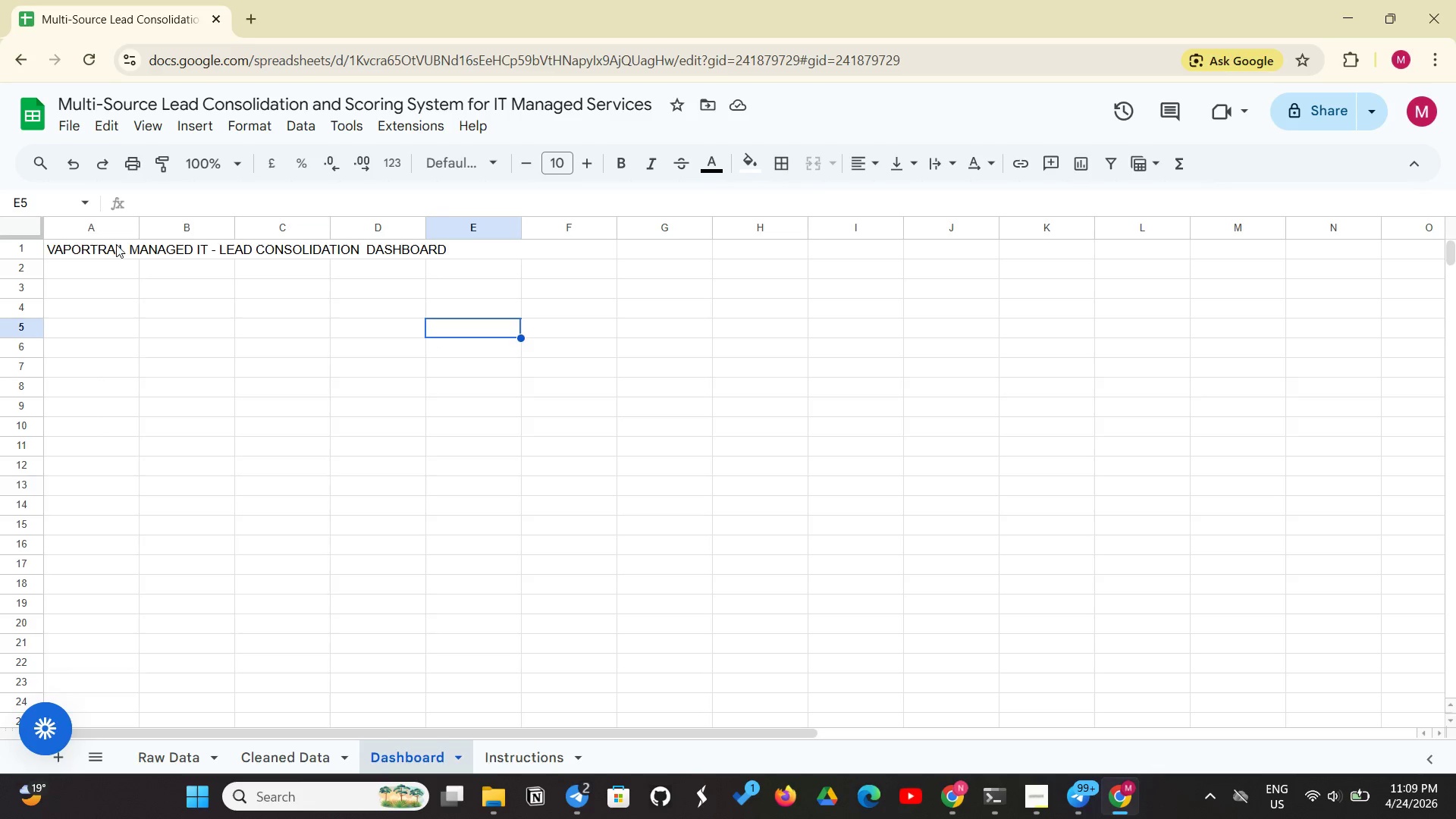 
left_click_drag(start_coordinate=[118, 244], to_coordinate=[187, 251])
 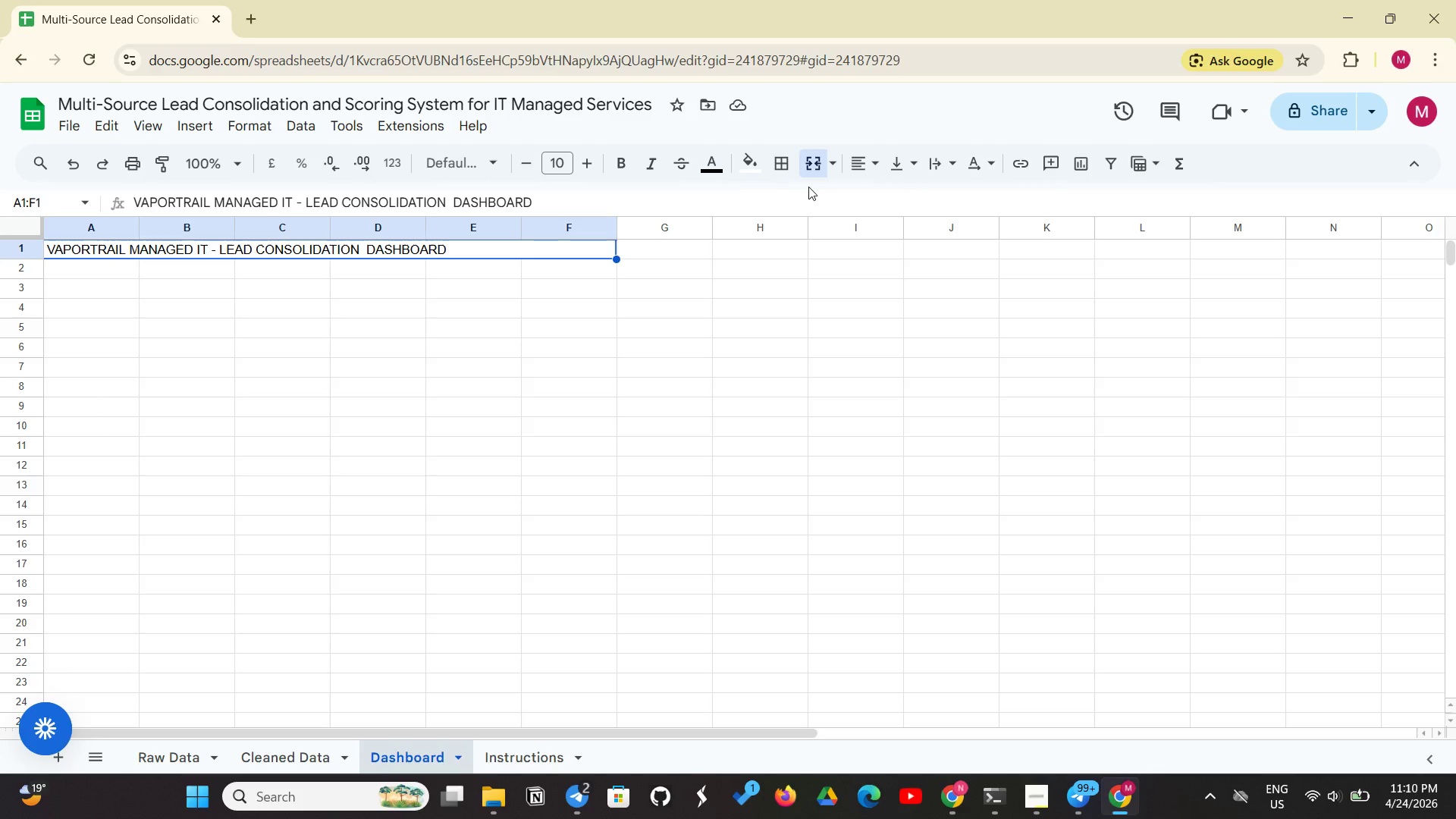 
wait(14.22)
 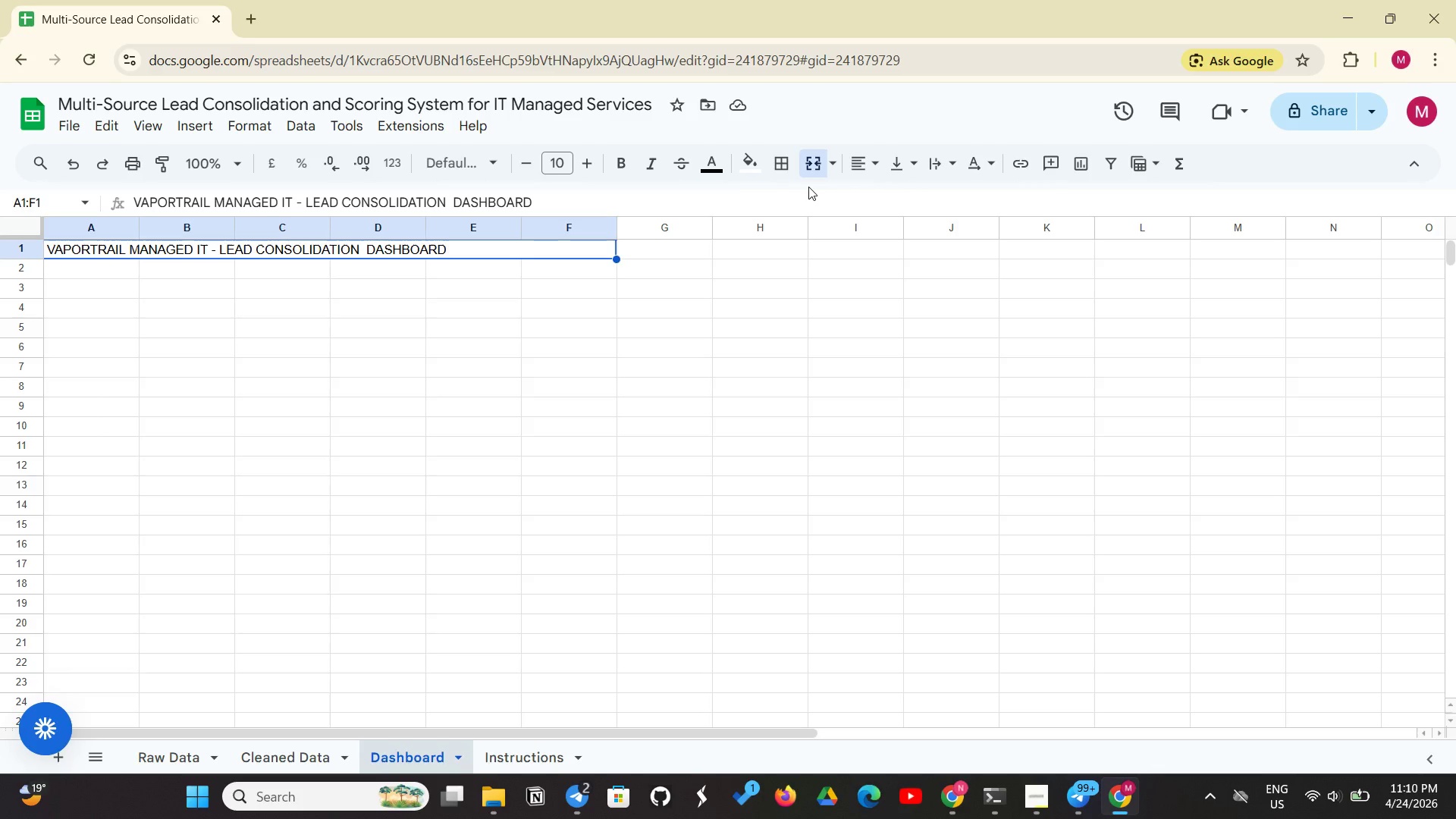 
left_click([631, 169])
 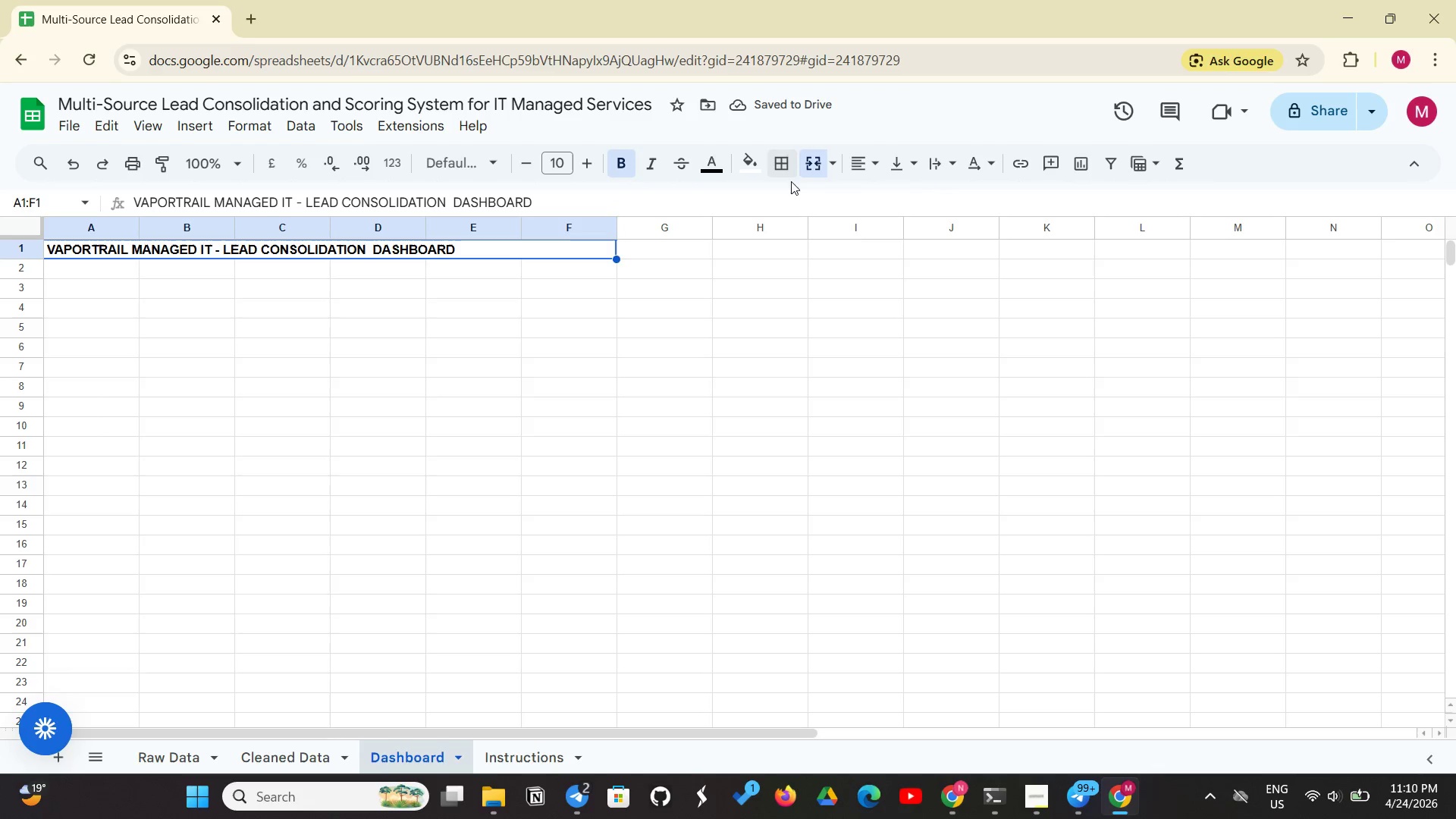 
left_click([526, 335])
 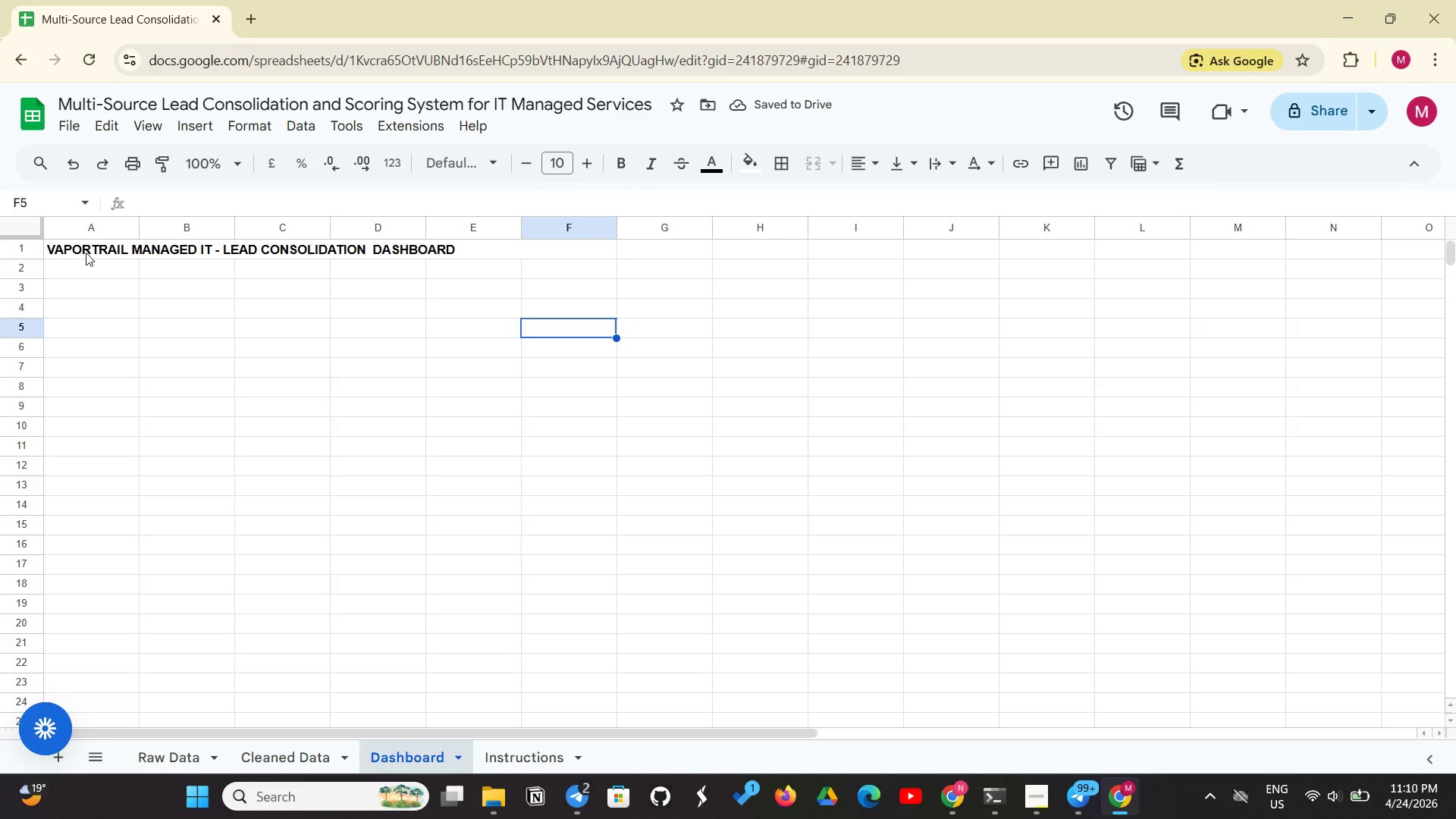 
left_click([86, 253])
 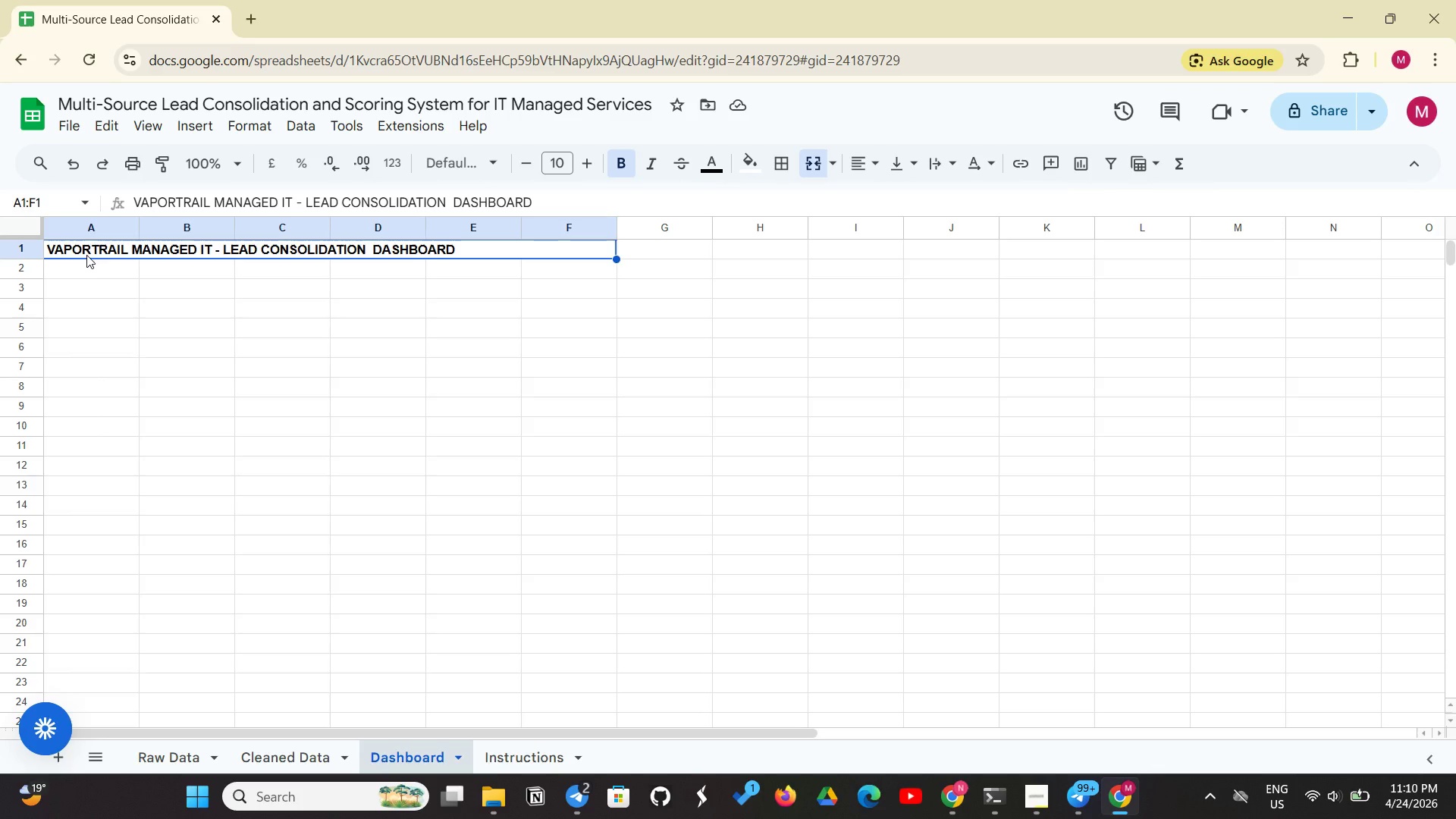 
wait(17.53)
 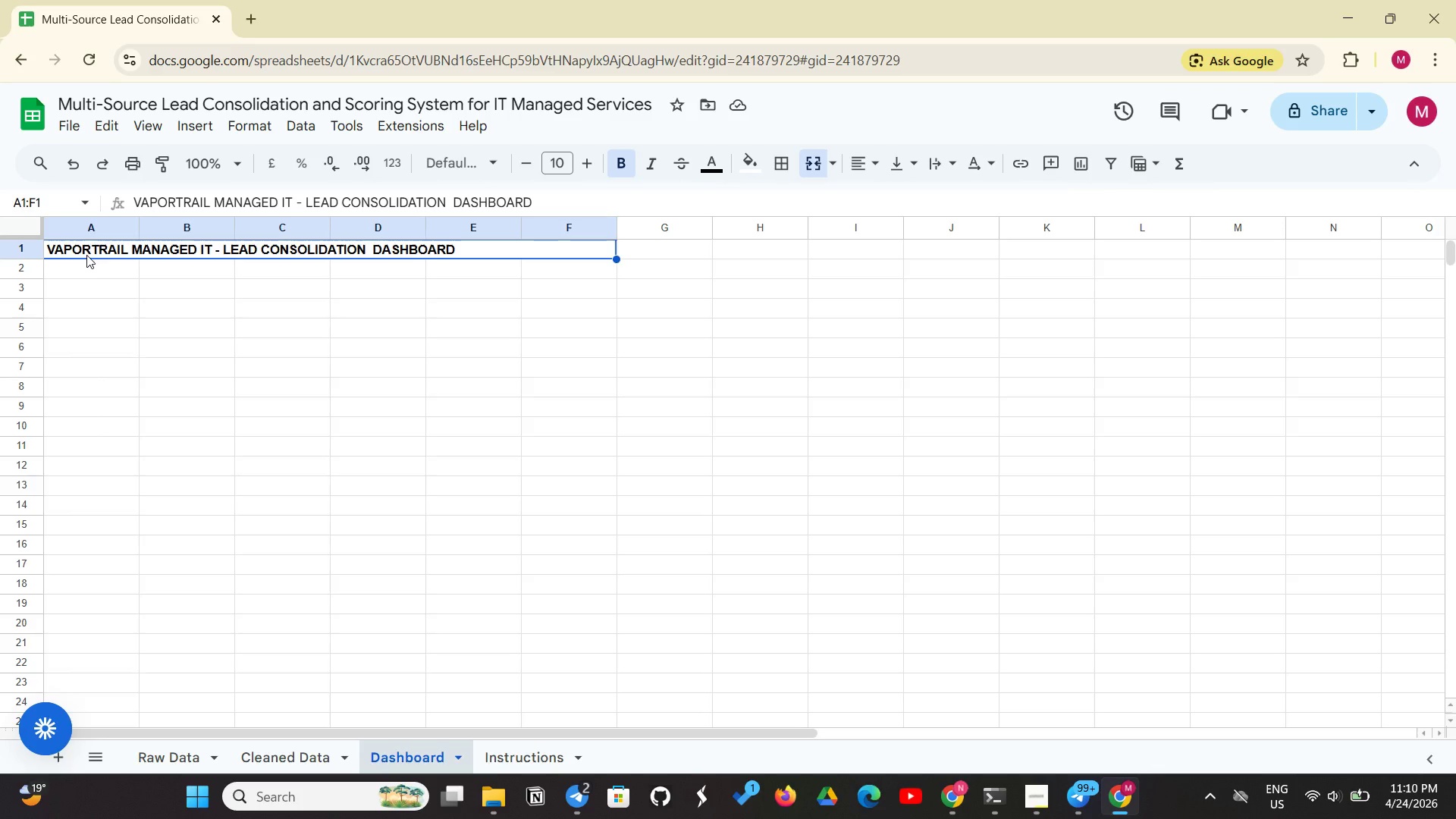 
left_click([746, 171])
 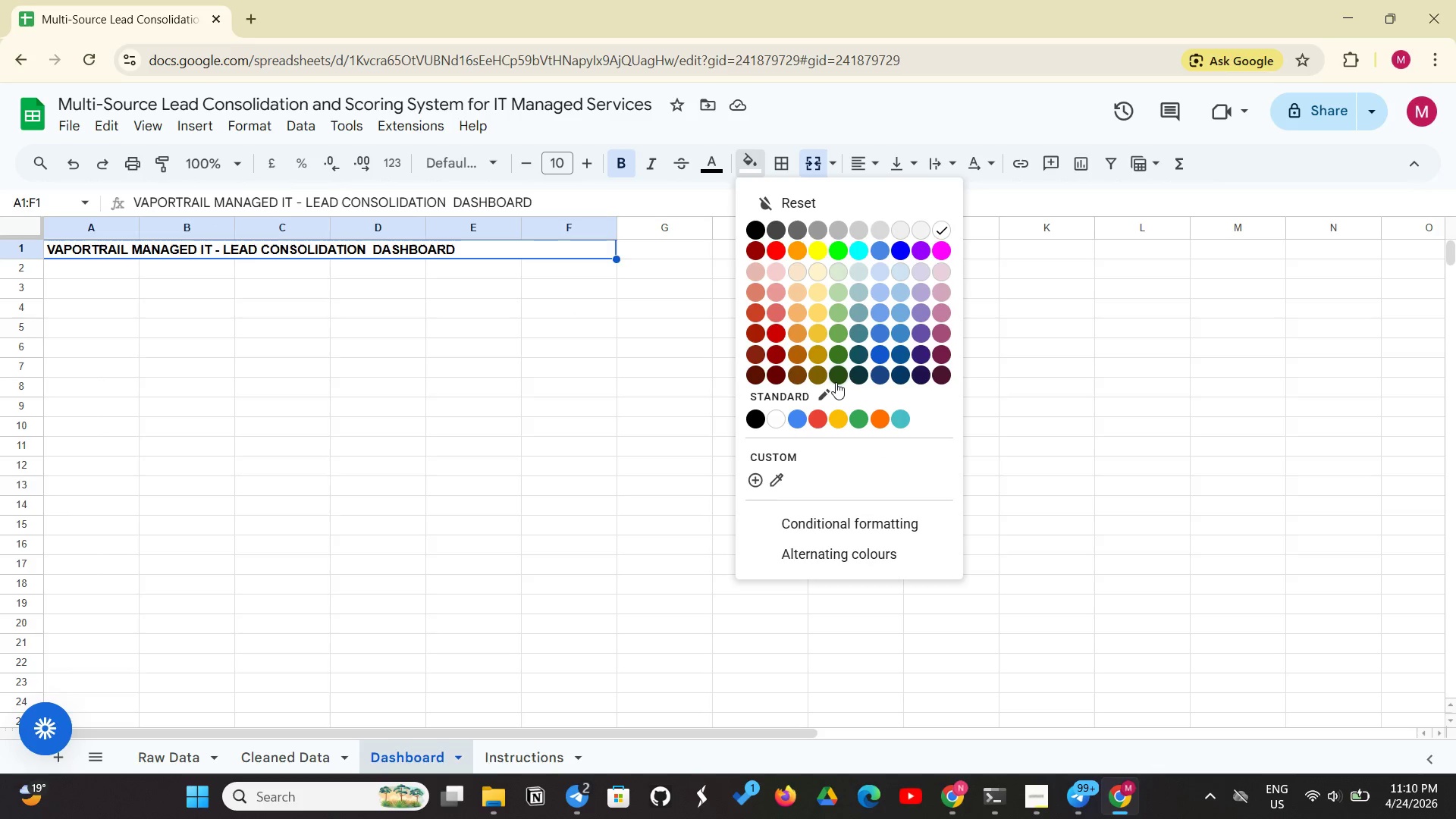 
left_click([838, 375])
 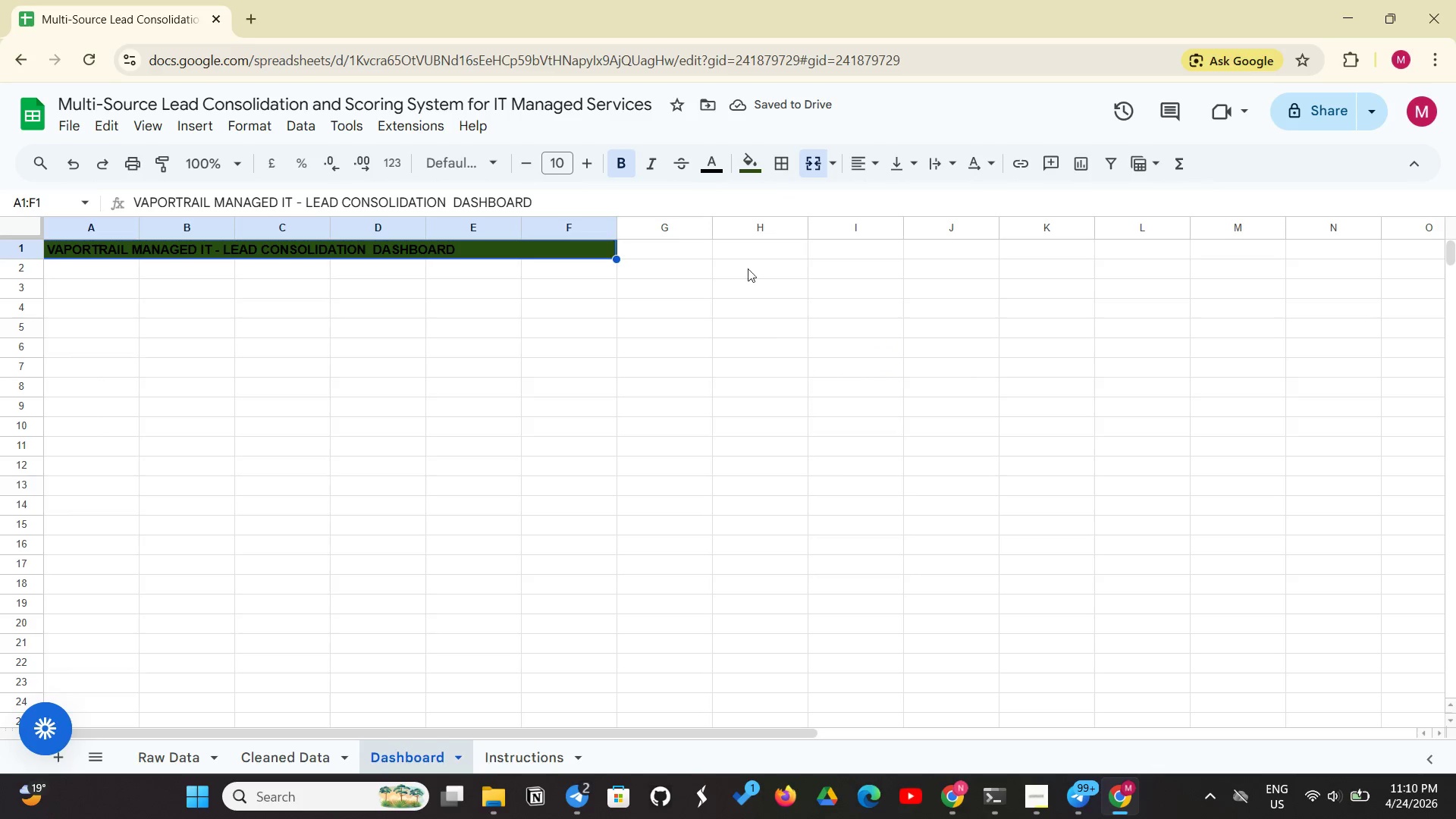 
left_click([717, 178])
 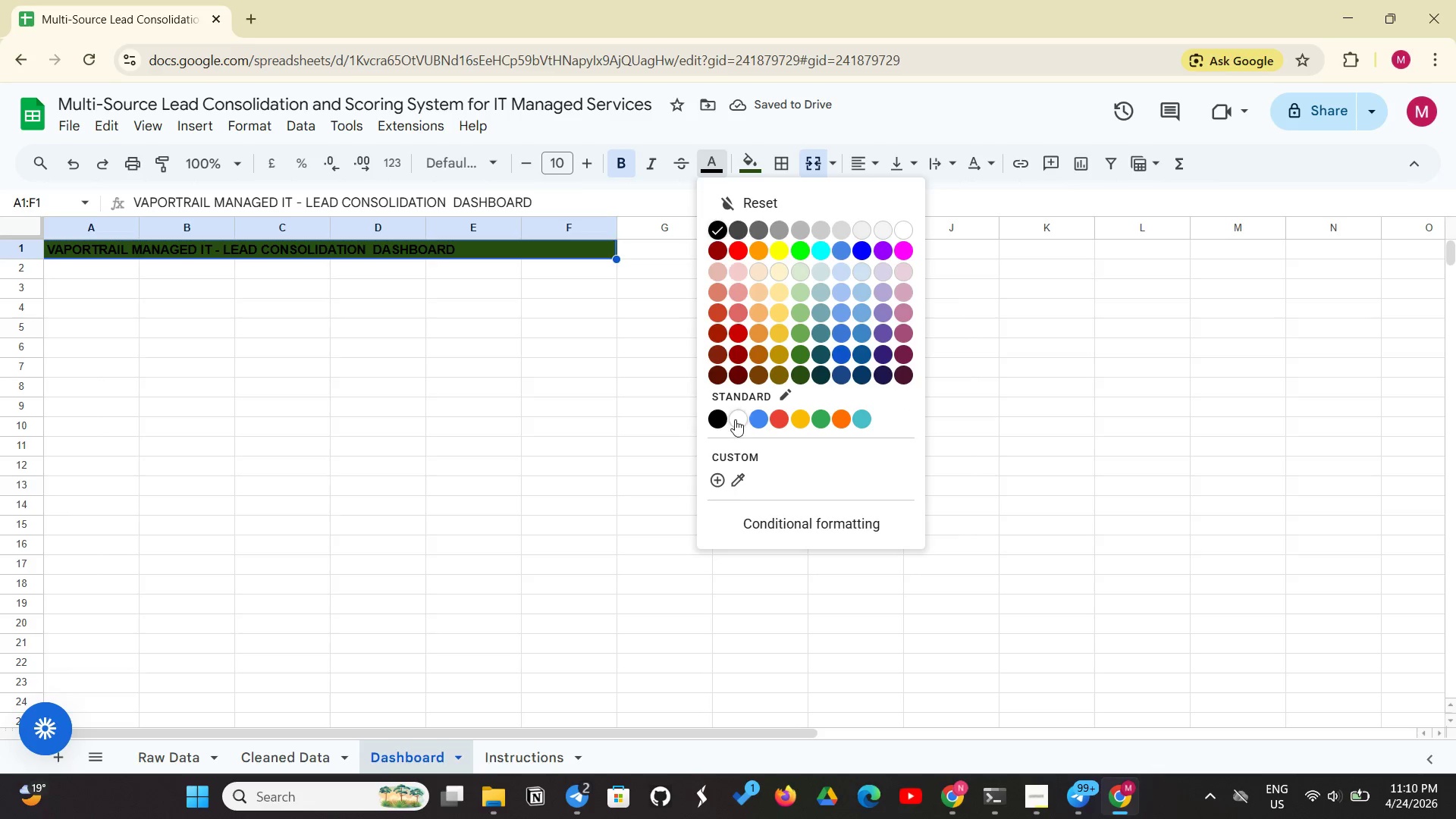 
left_click([733, 422])
 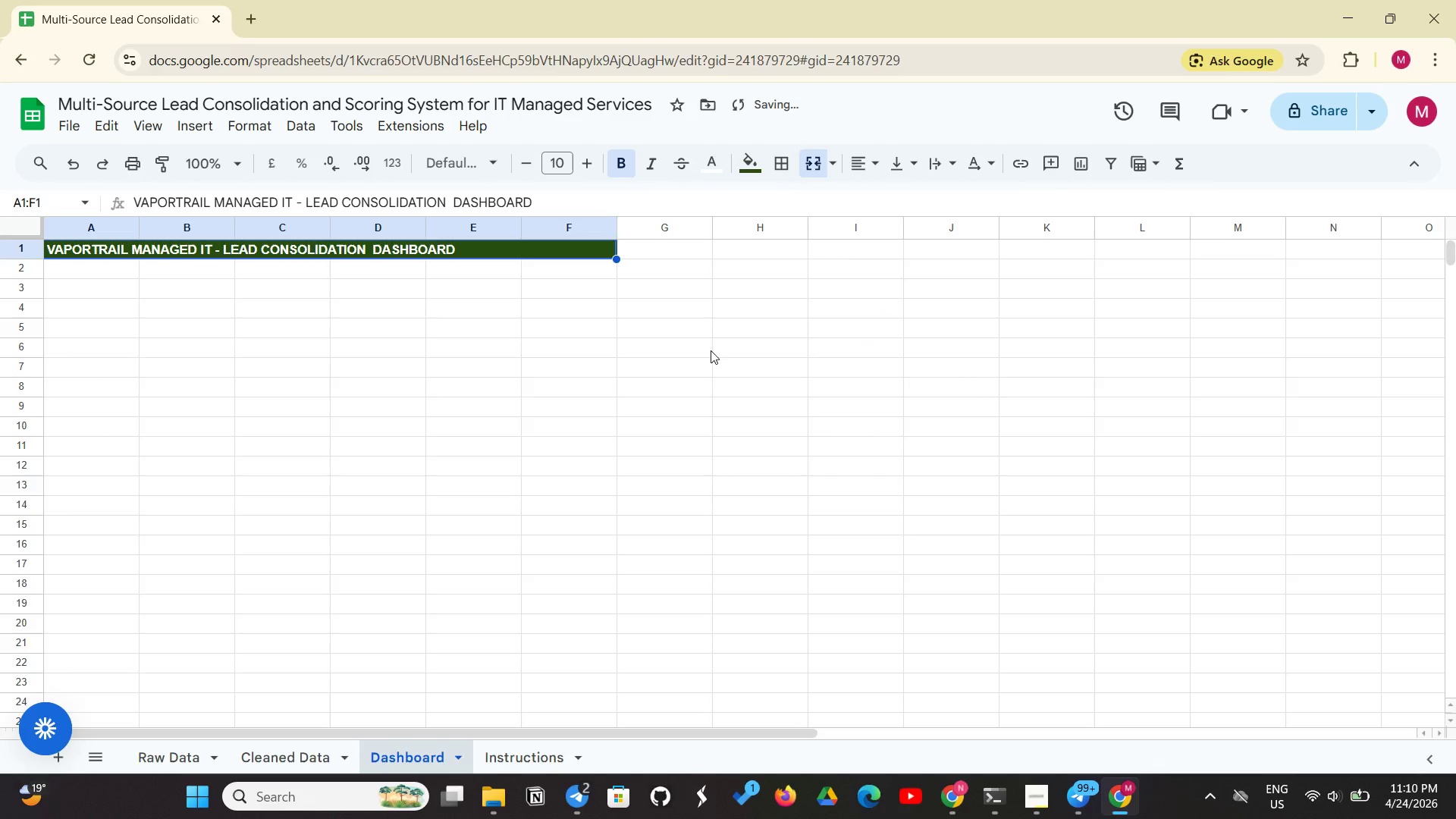 
key(Control+ControlLeft)
 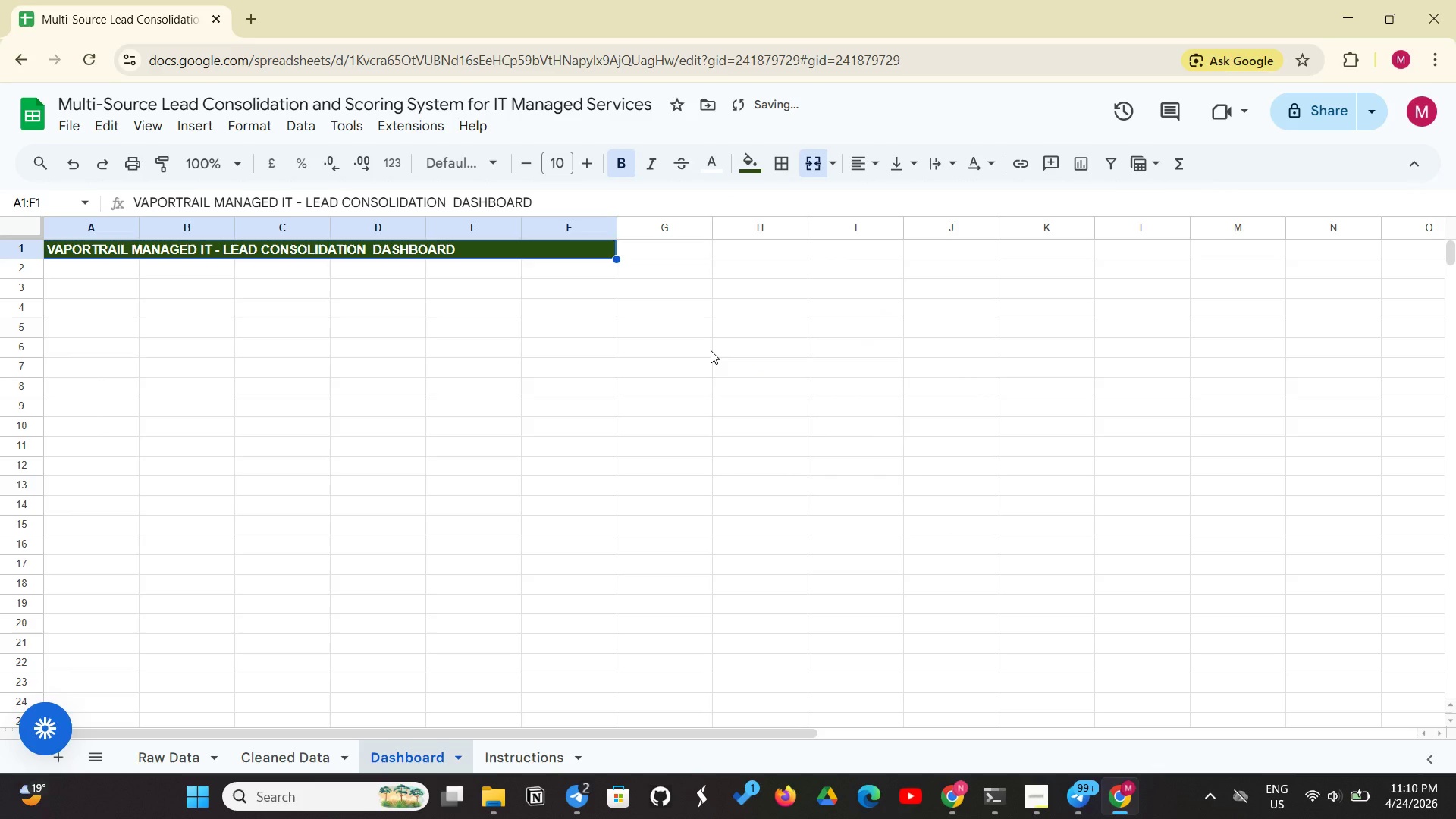 
key(Control+Shift+E)
 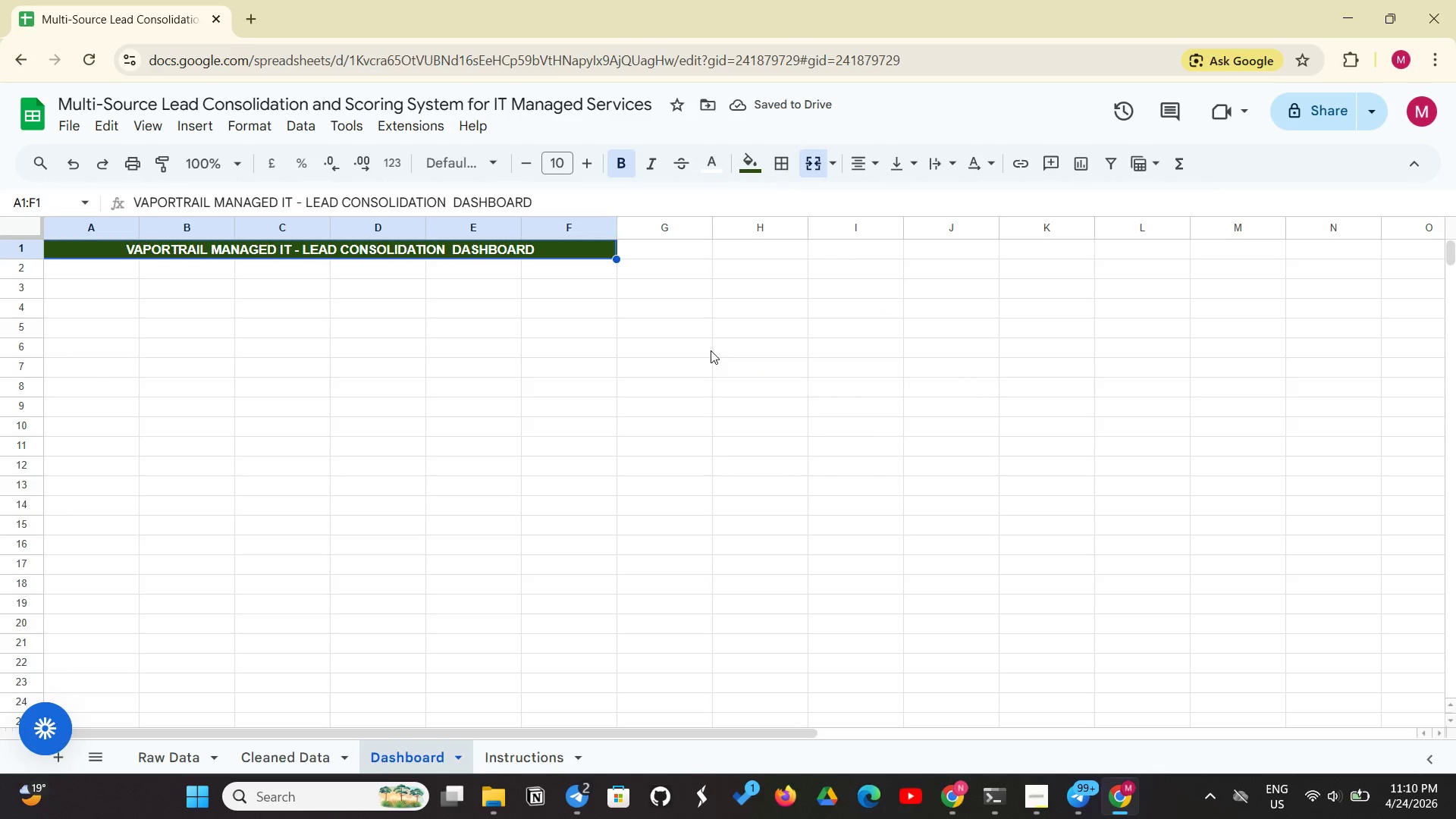 
key(VolumeUp)
 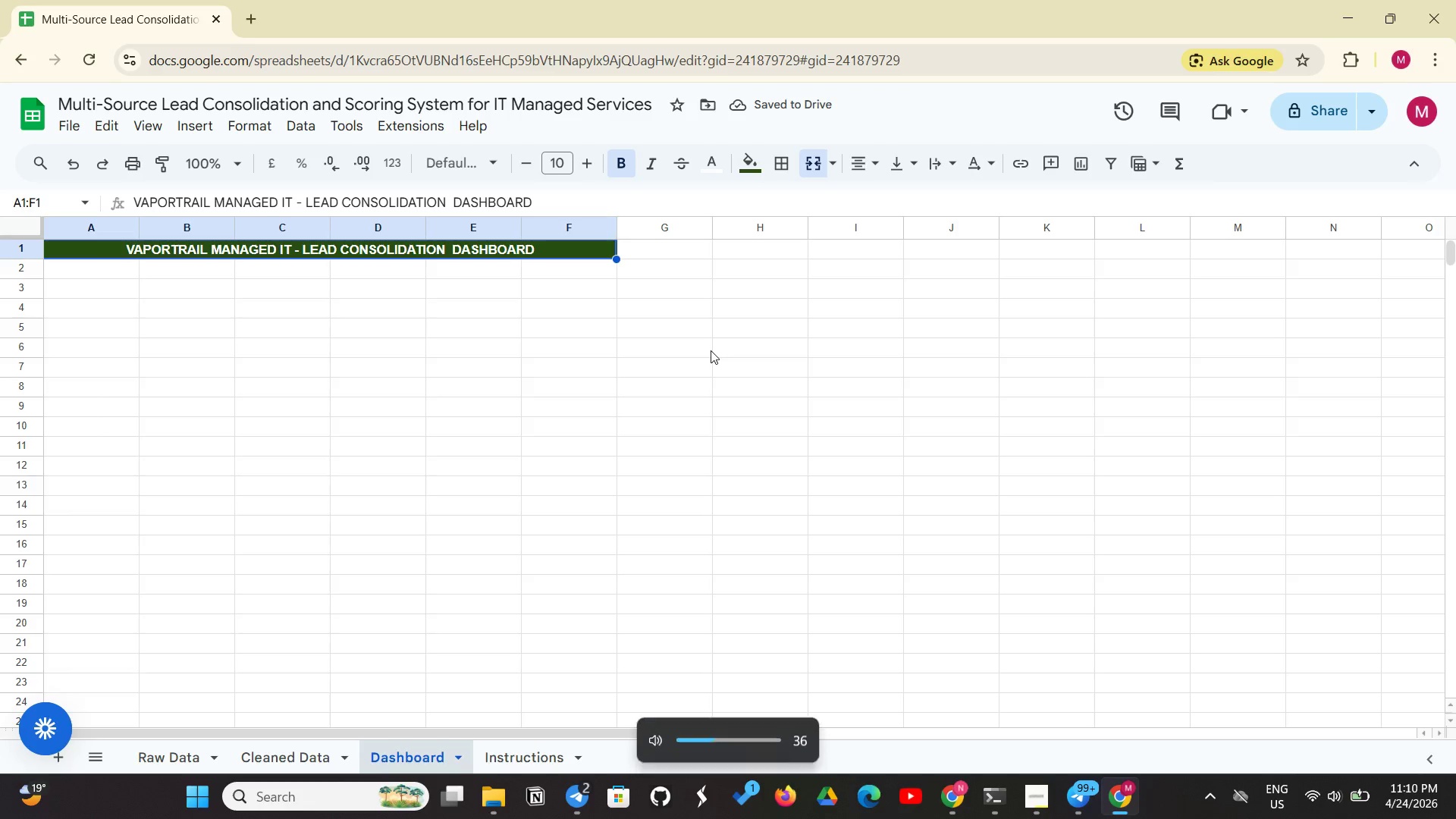 
key(VolumeUp)
 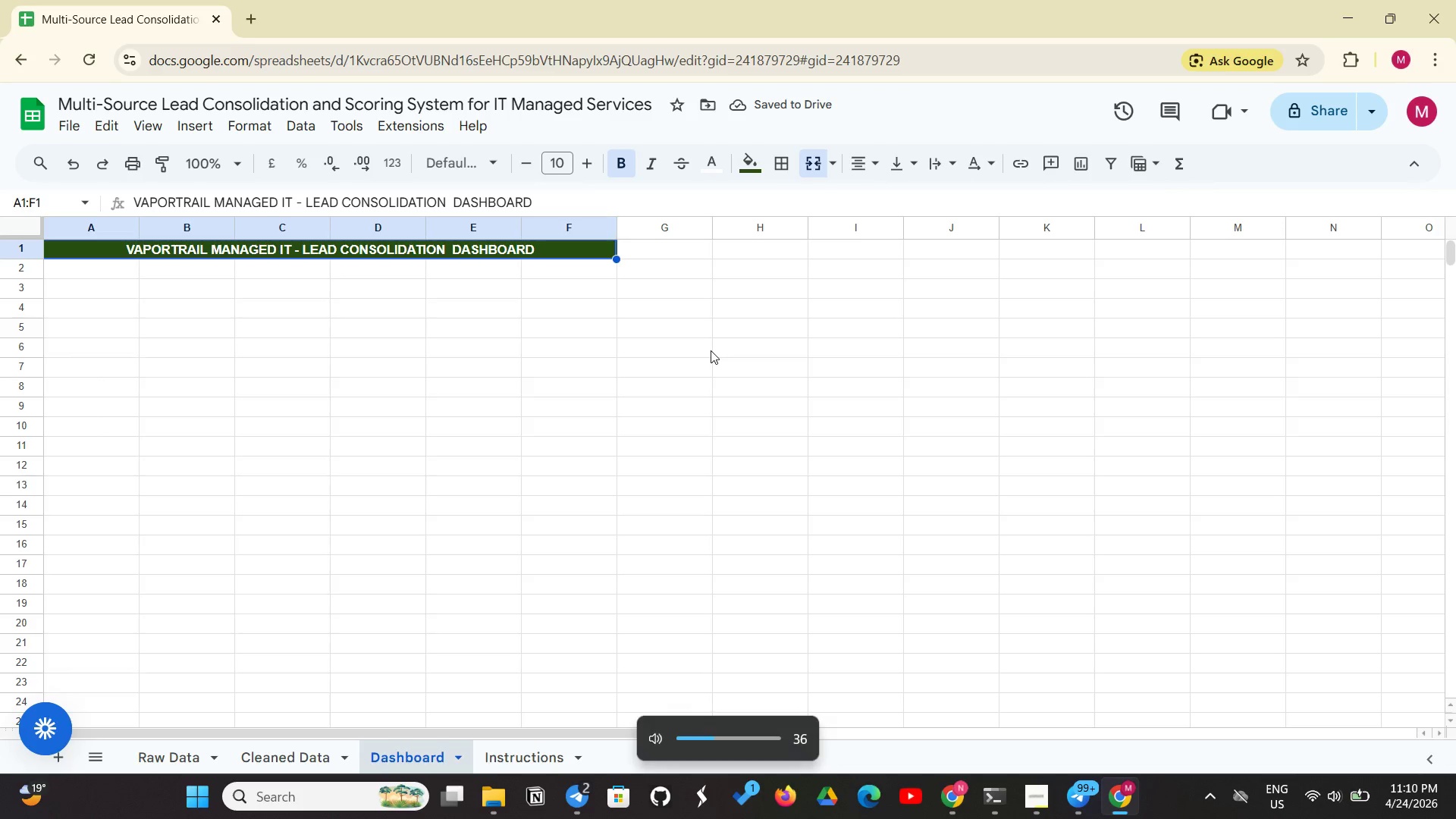 
key(VolumeUp)
 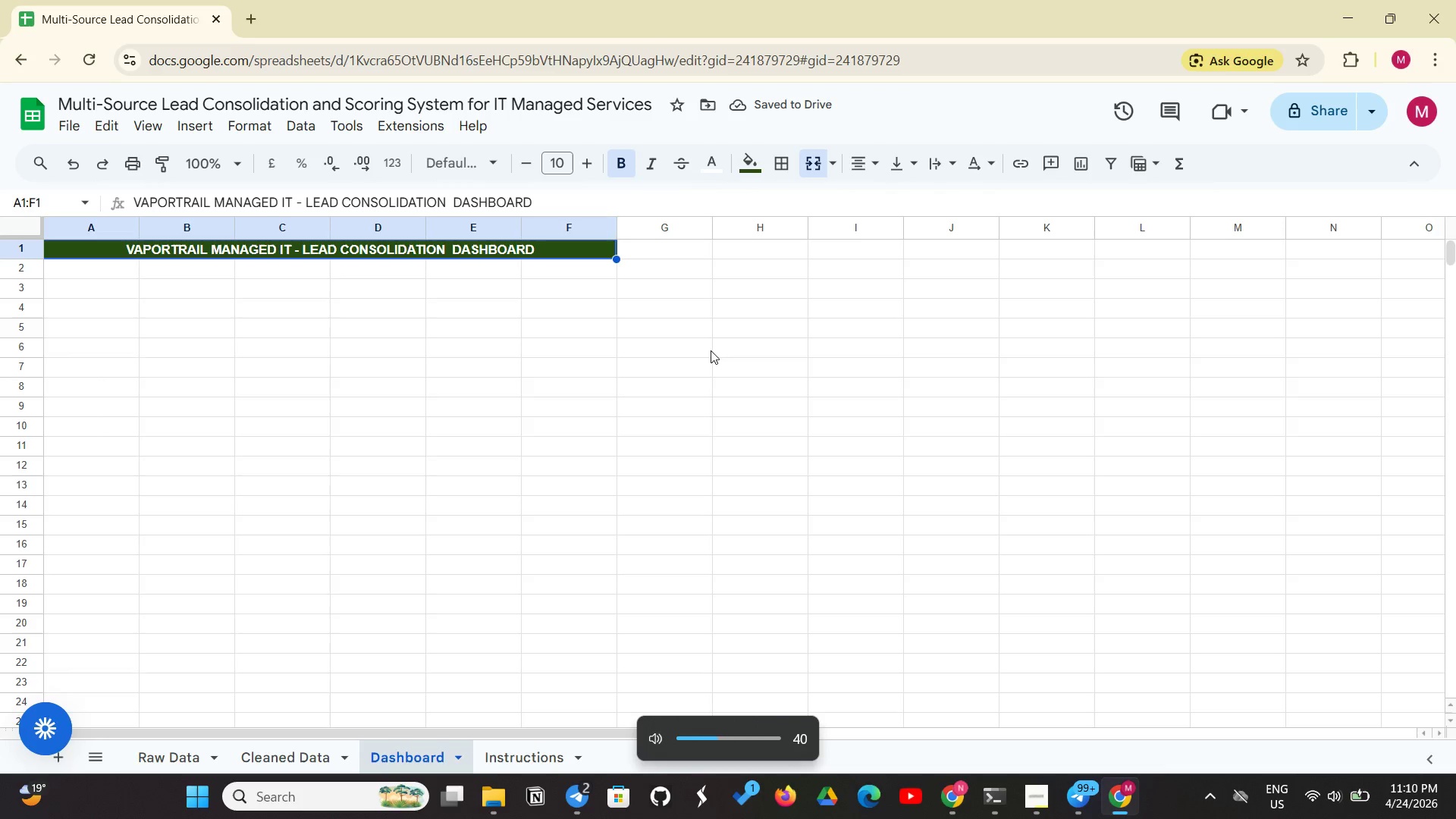 
key(VolumeUp)
 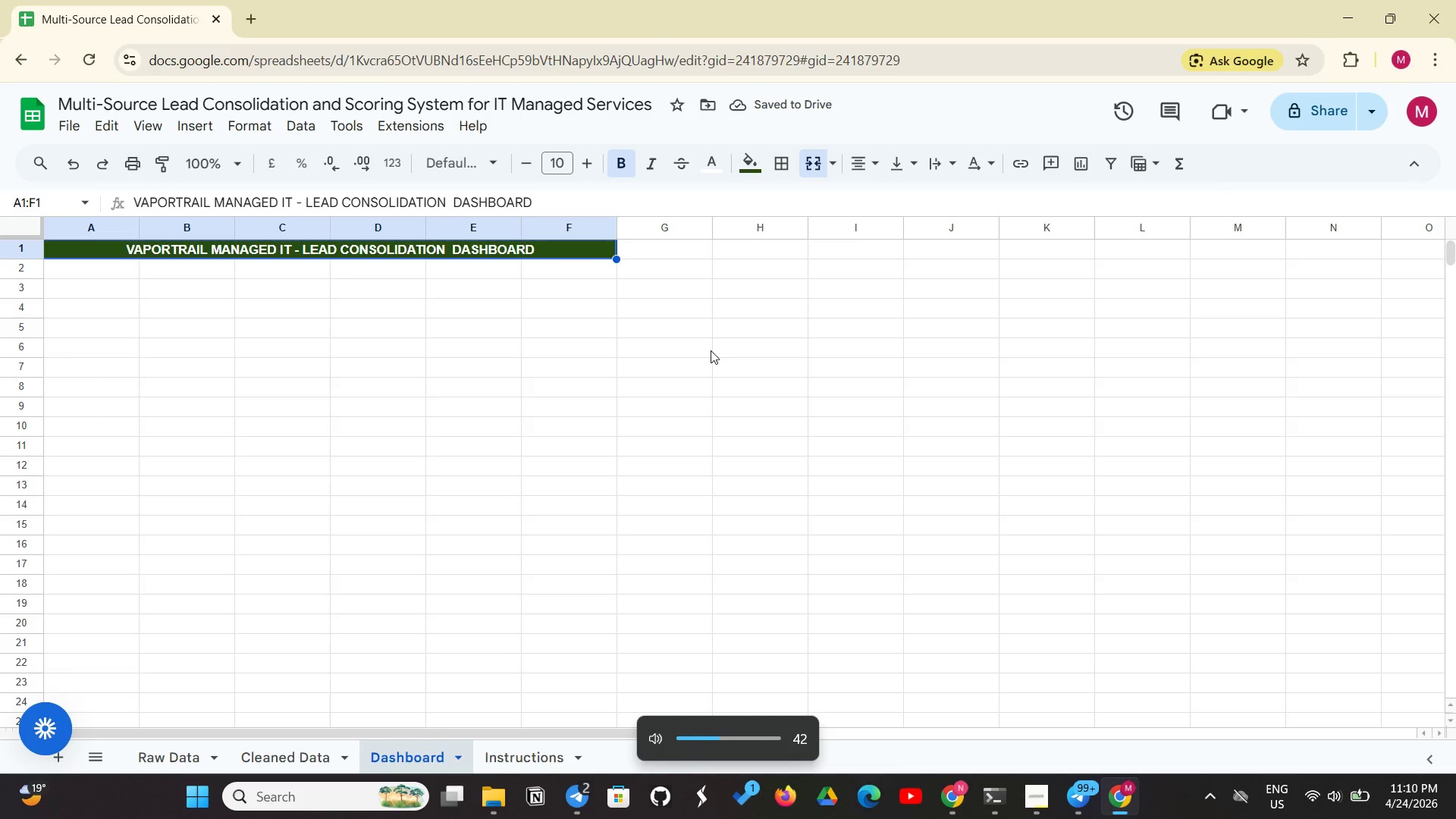 
key(VolumeUp)
 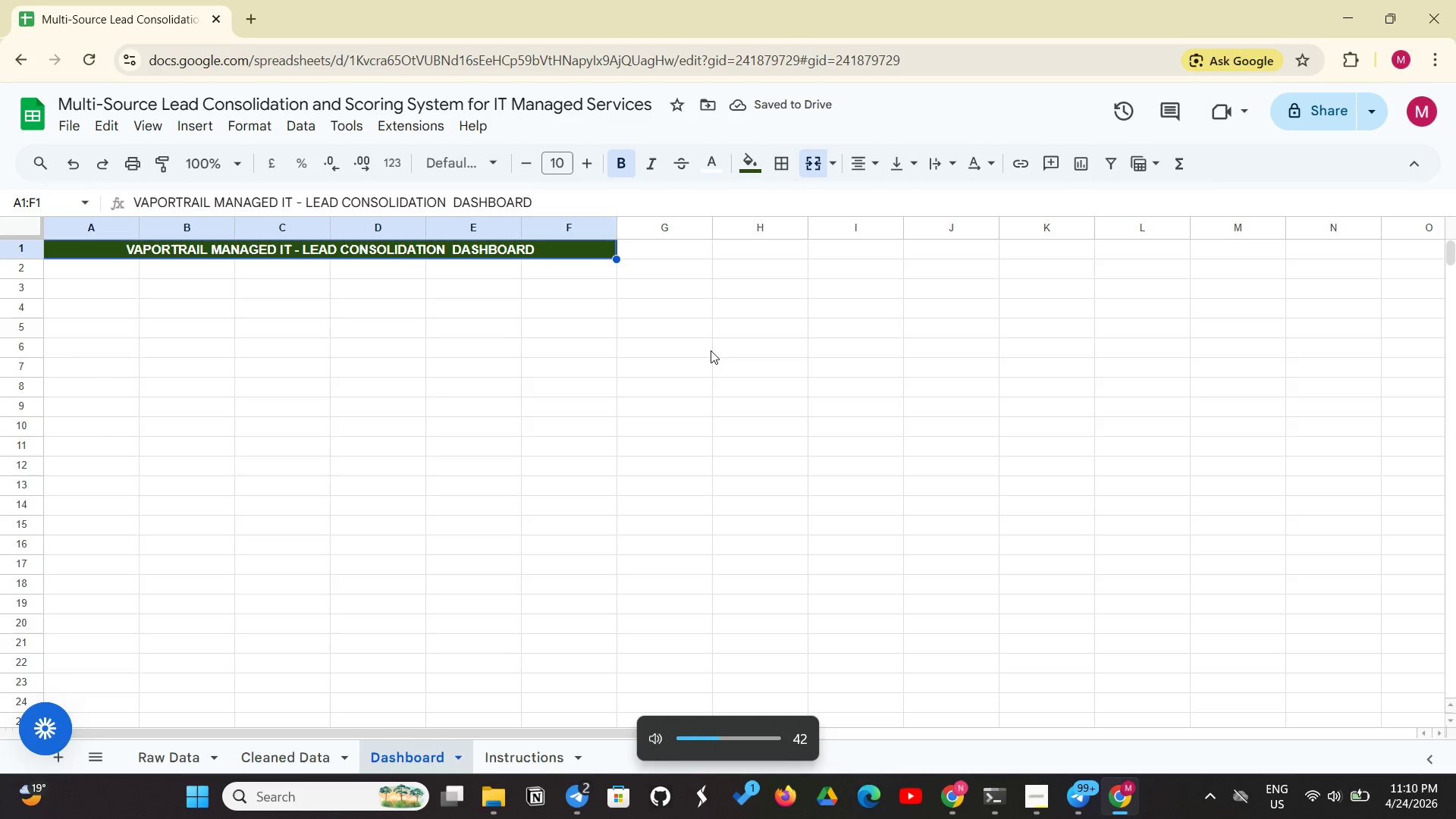 
key(VolumeUp)
 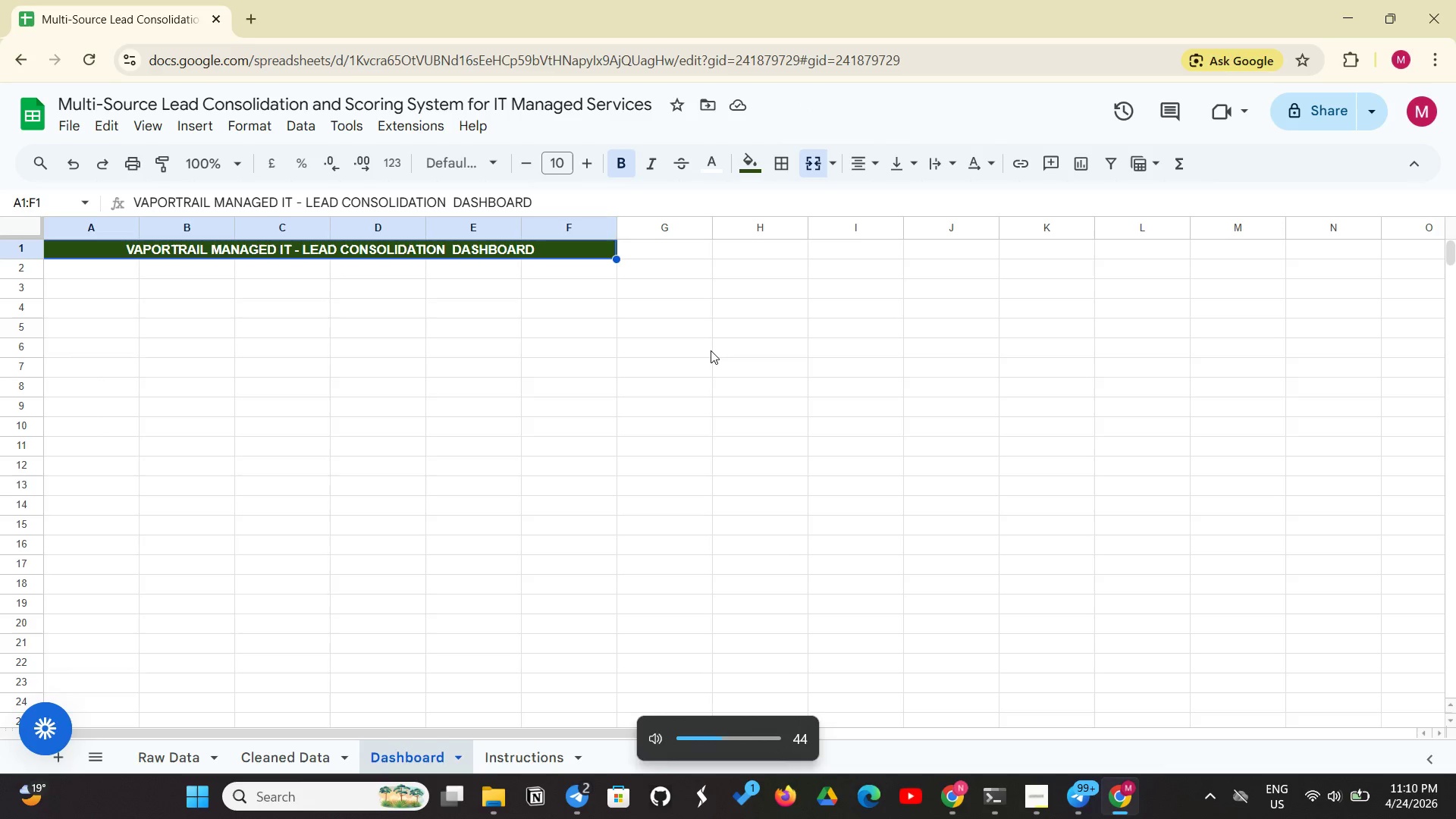 
key(VolumeDown)
 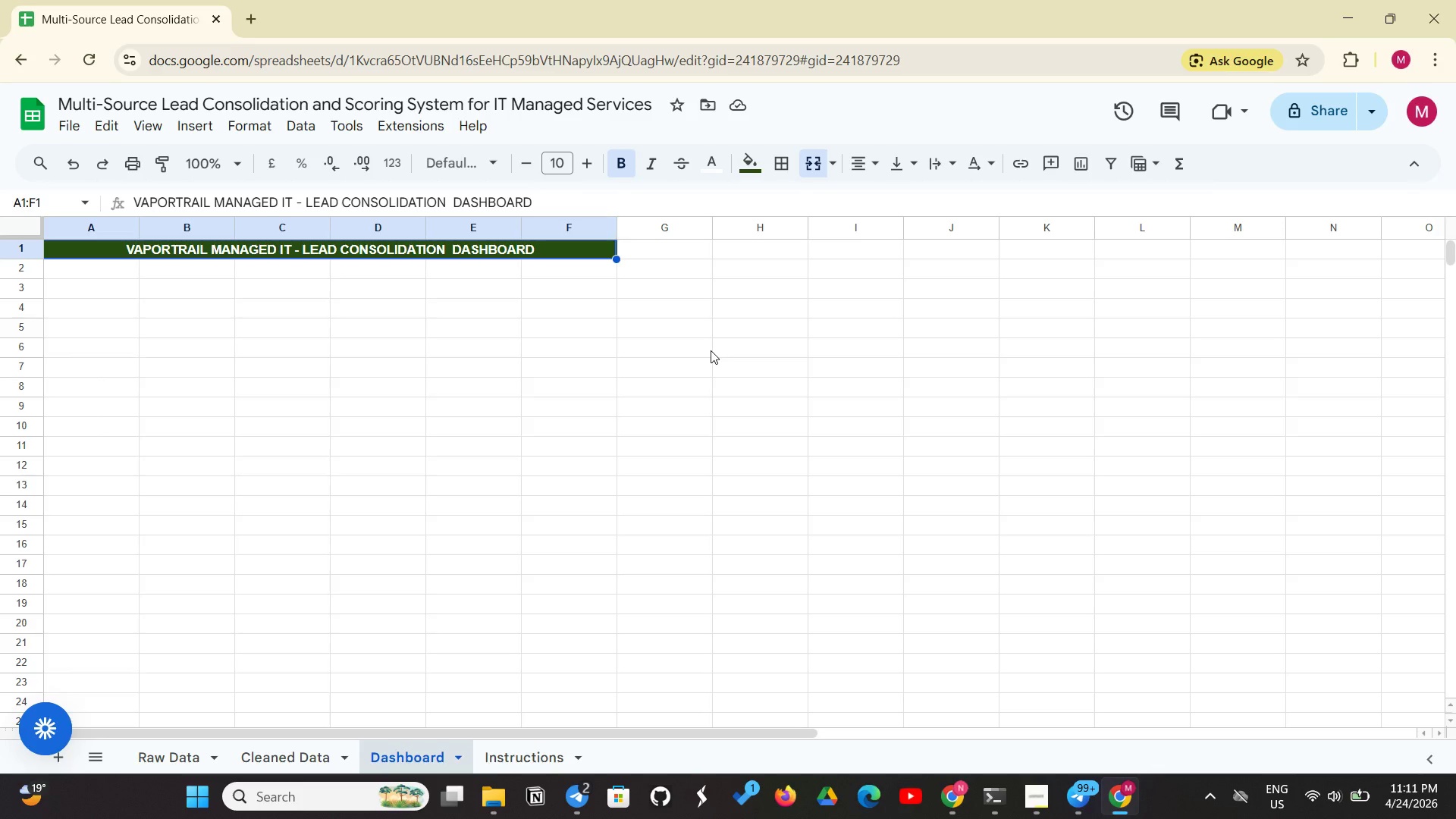 
wait(18.2)
 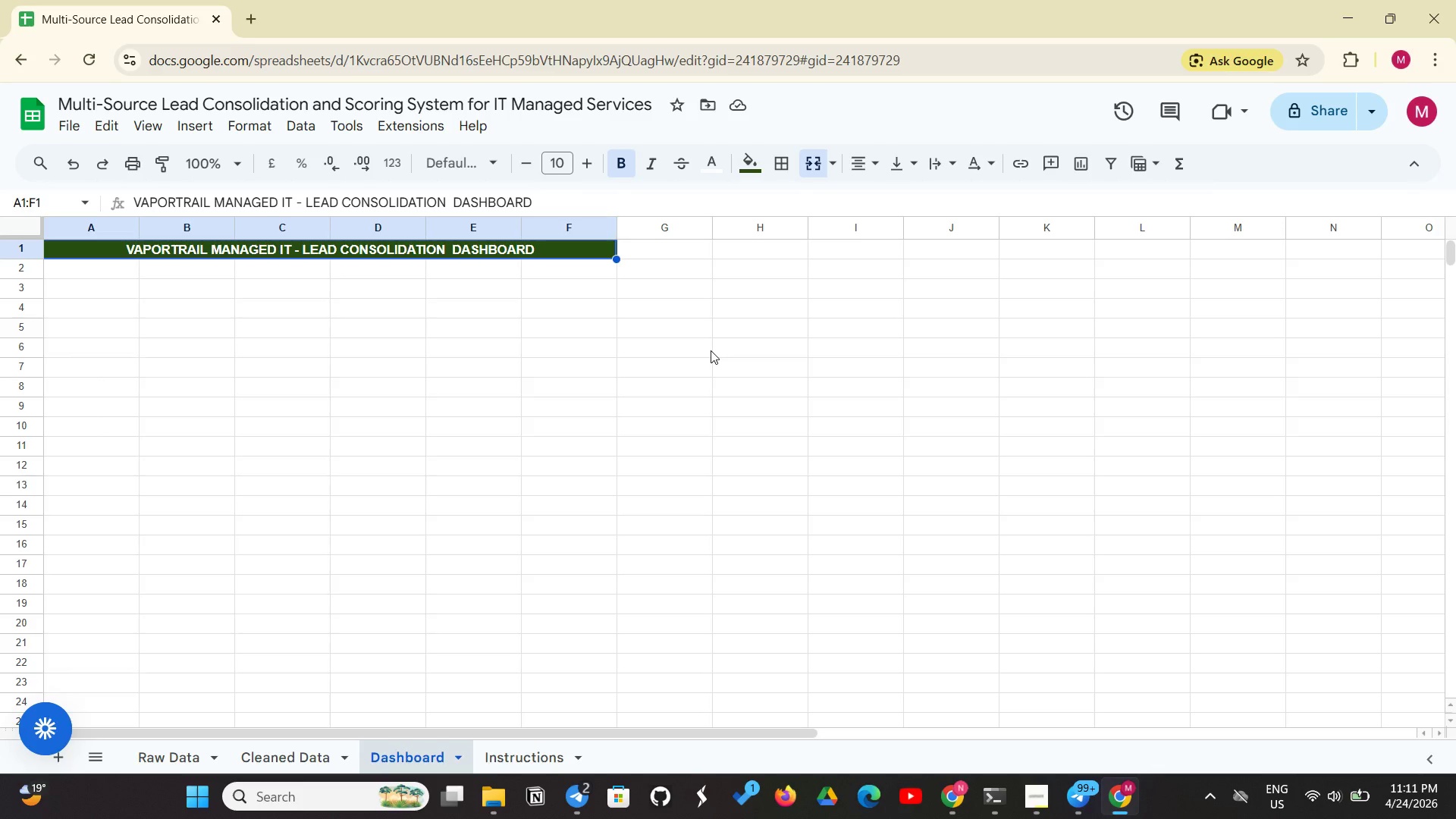 
left_click([588, 165])
 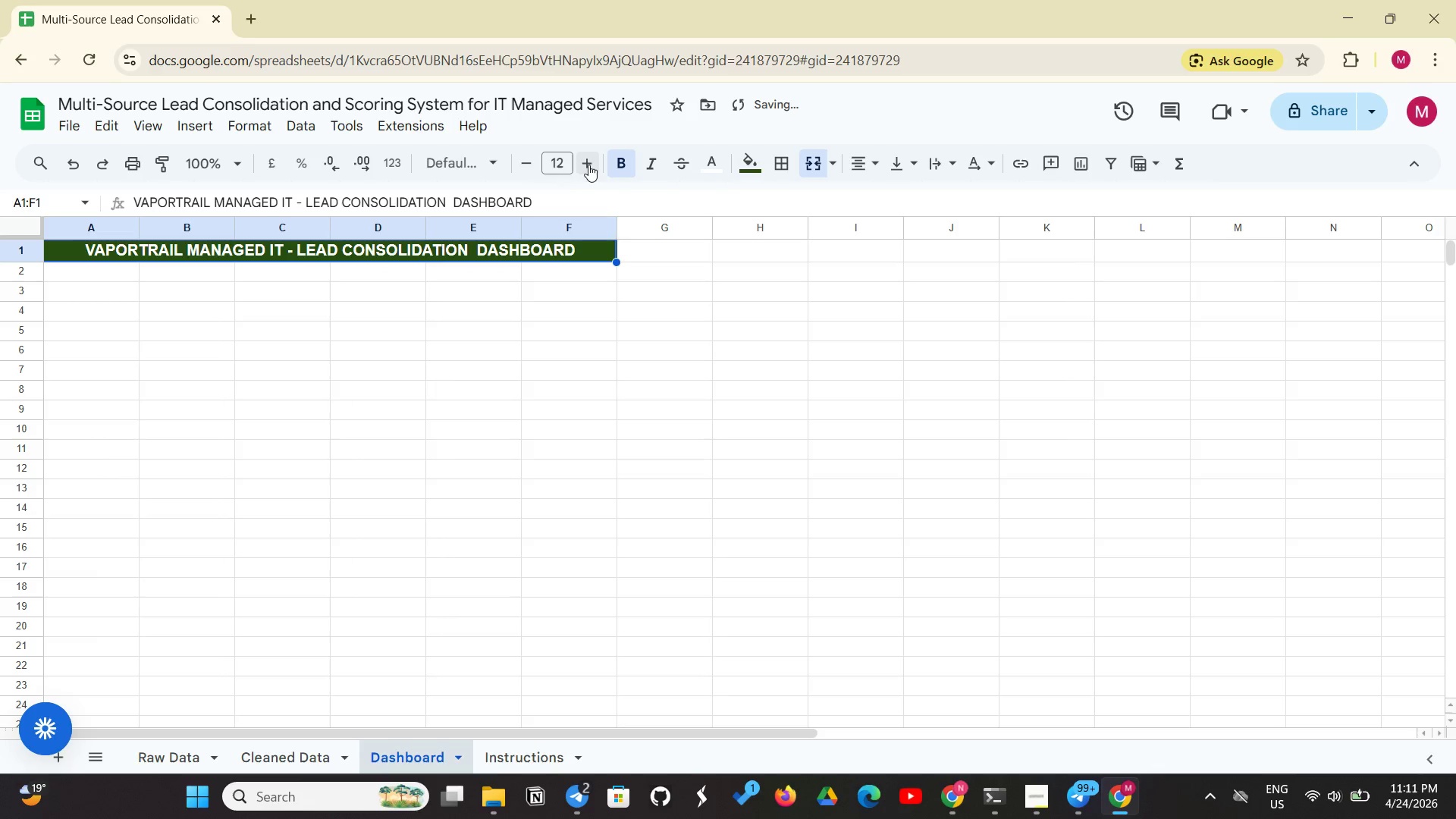 
double_click([588, 165])
 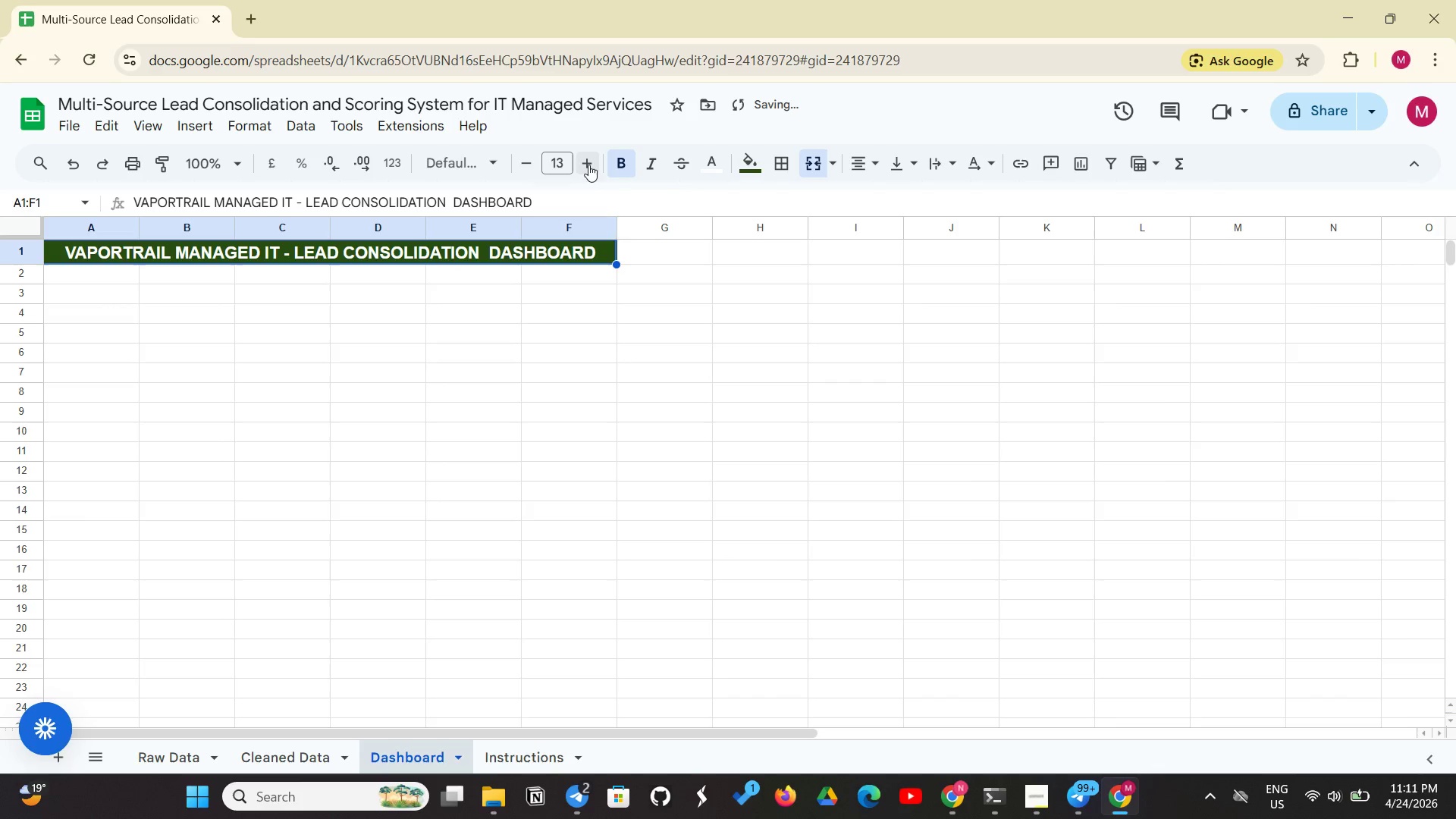 
left_click([588, 165])
 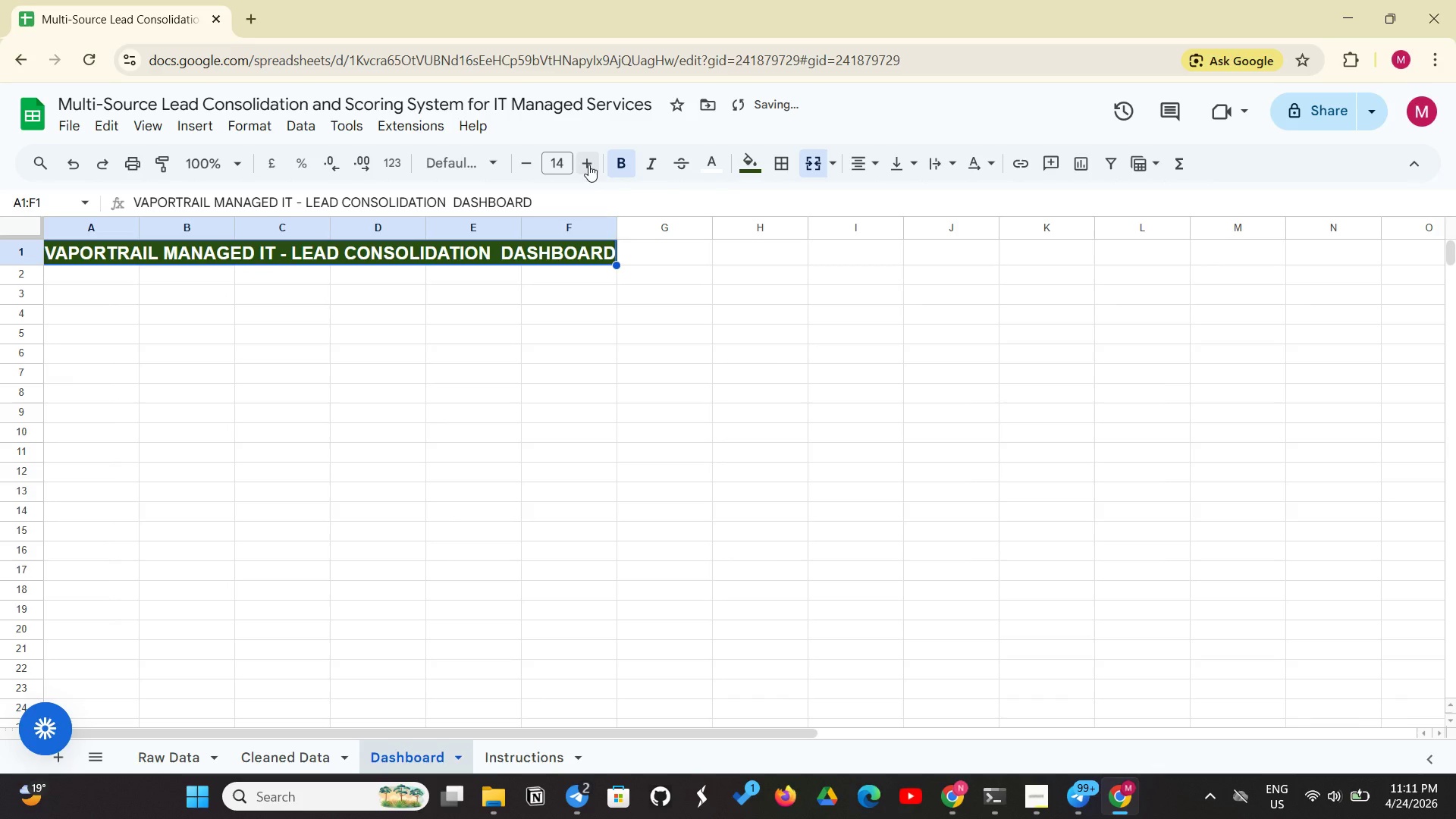 
key(Control+Shift+E)
 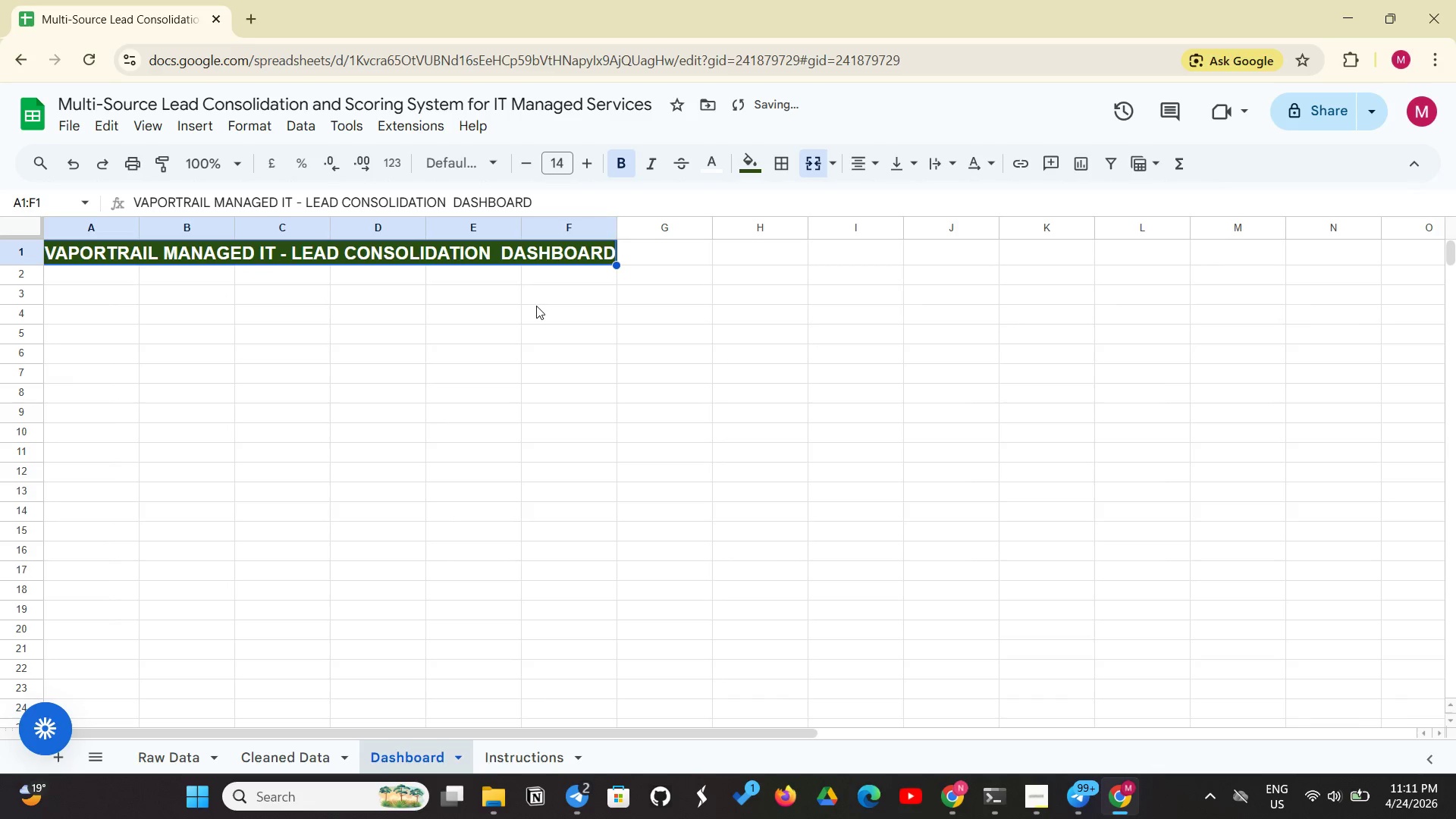 
left_click([536, 306])
 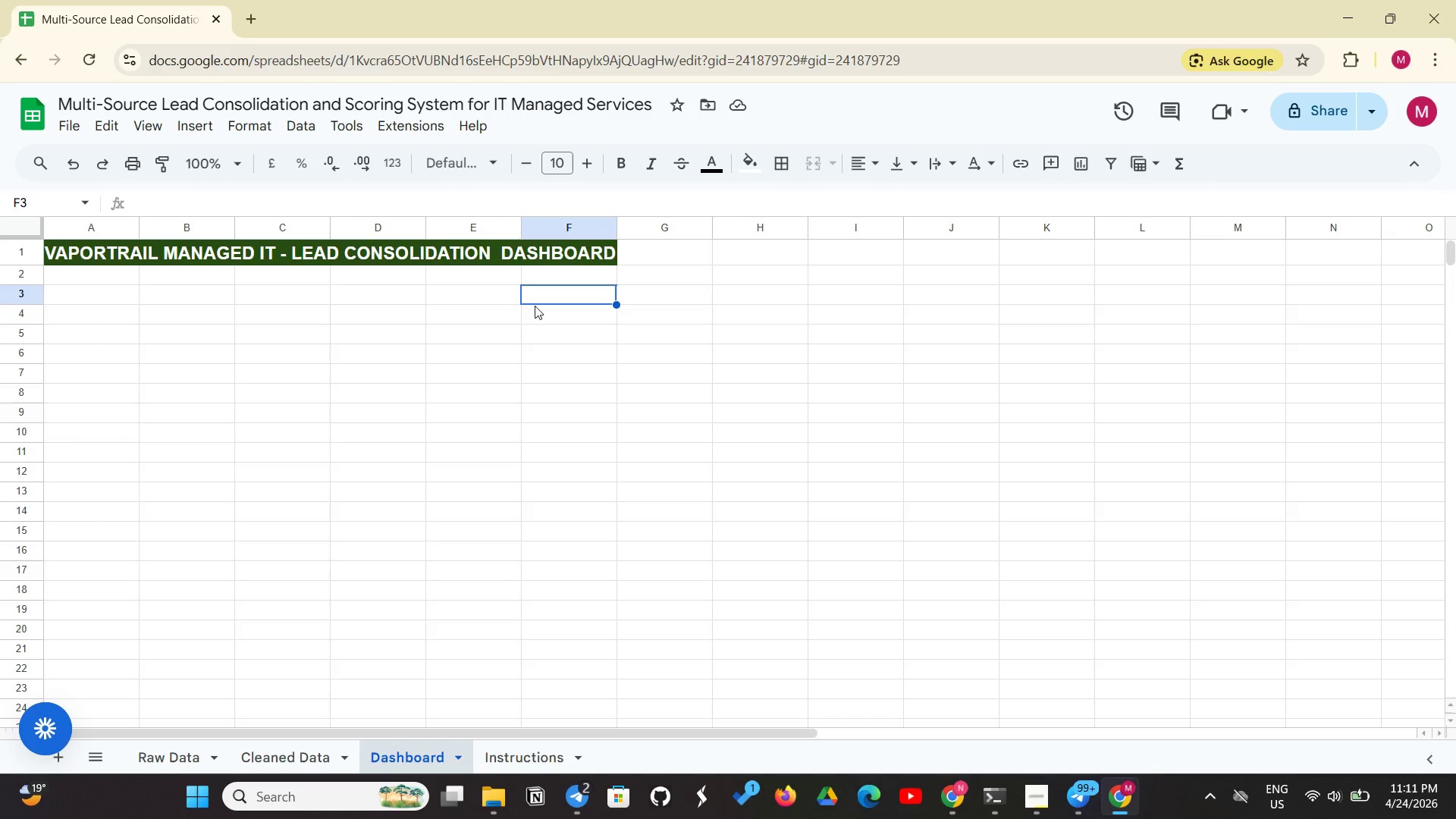 
wait(7.52)
 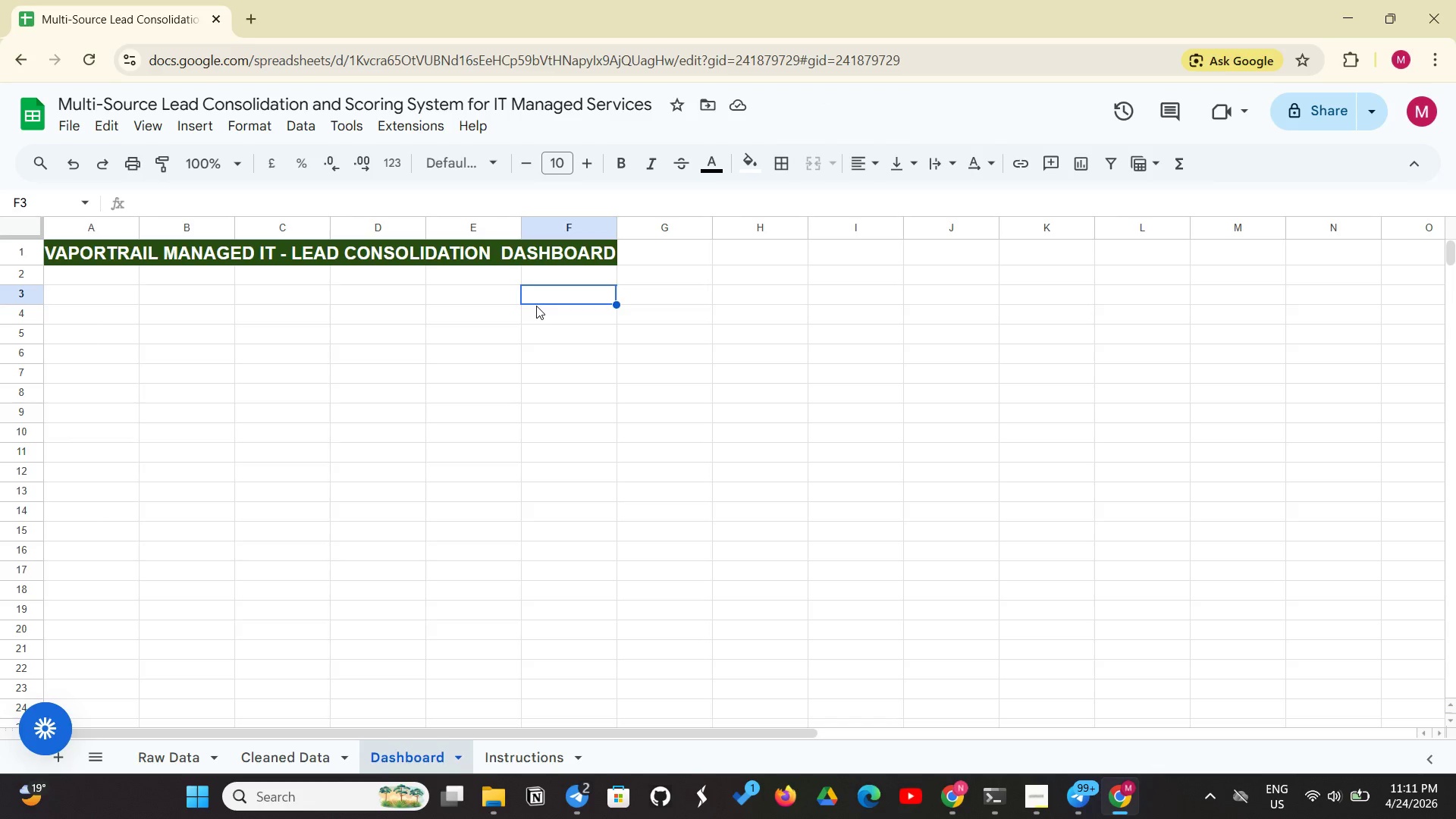 
left_click([440, 343])
 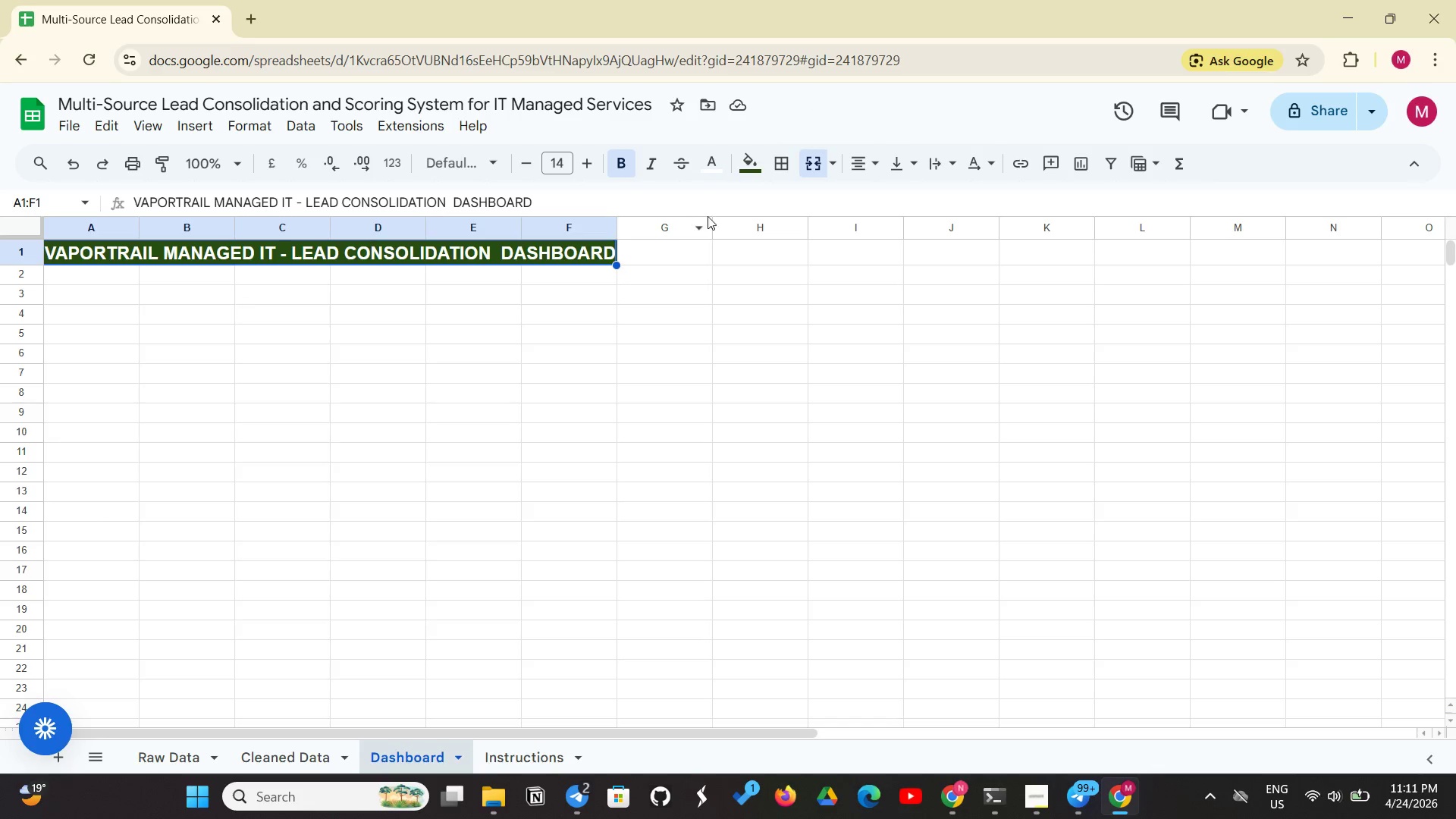 
left_click([814, 176])
 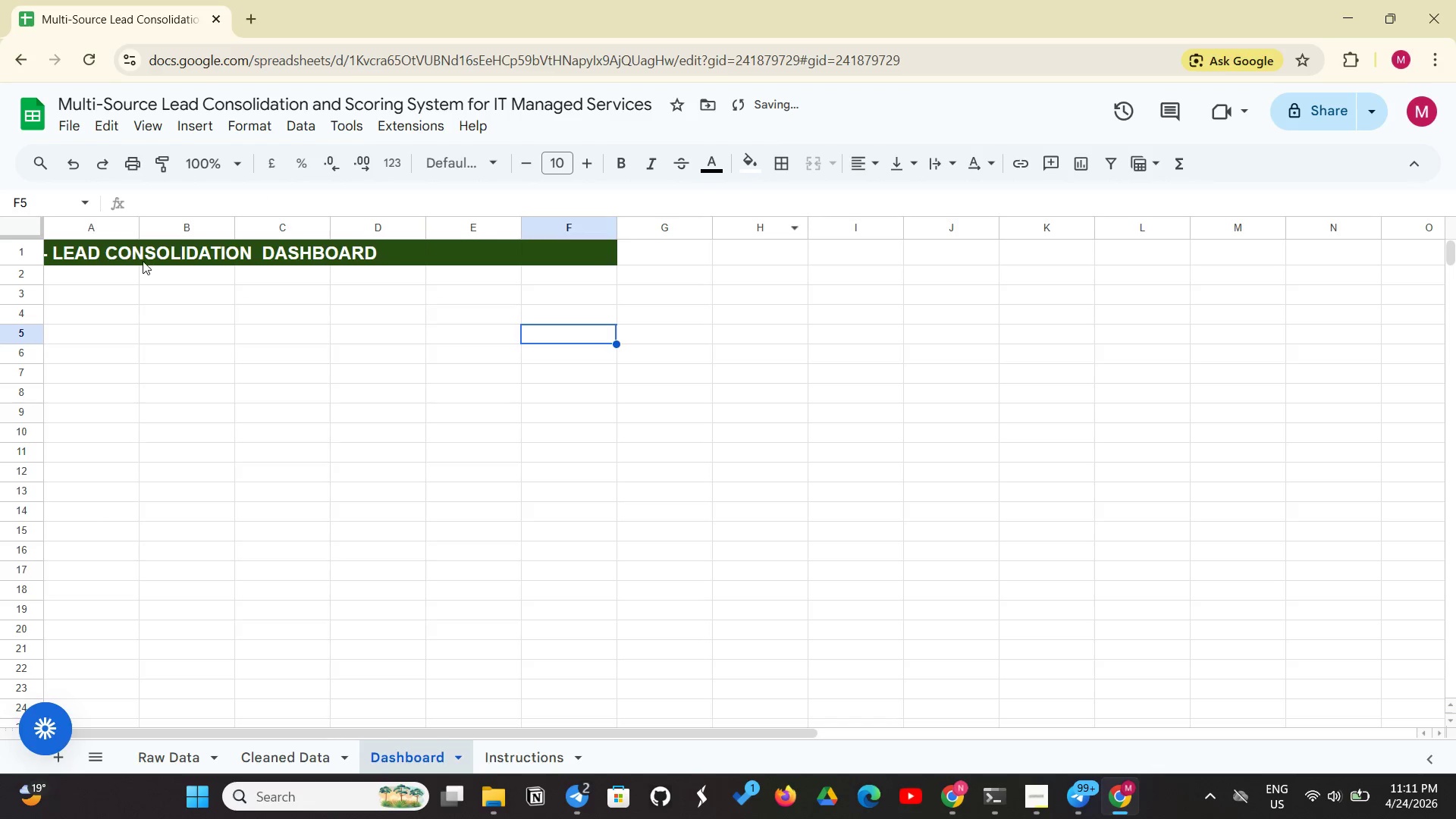 
left_click_drag(start_coordinate=[123, 258], to_coordinate=[566, 256])
 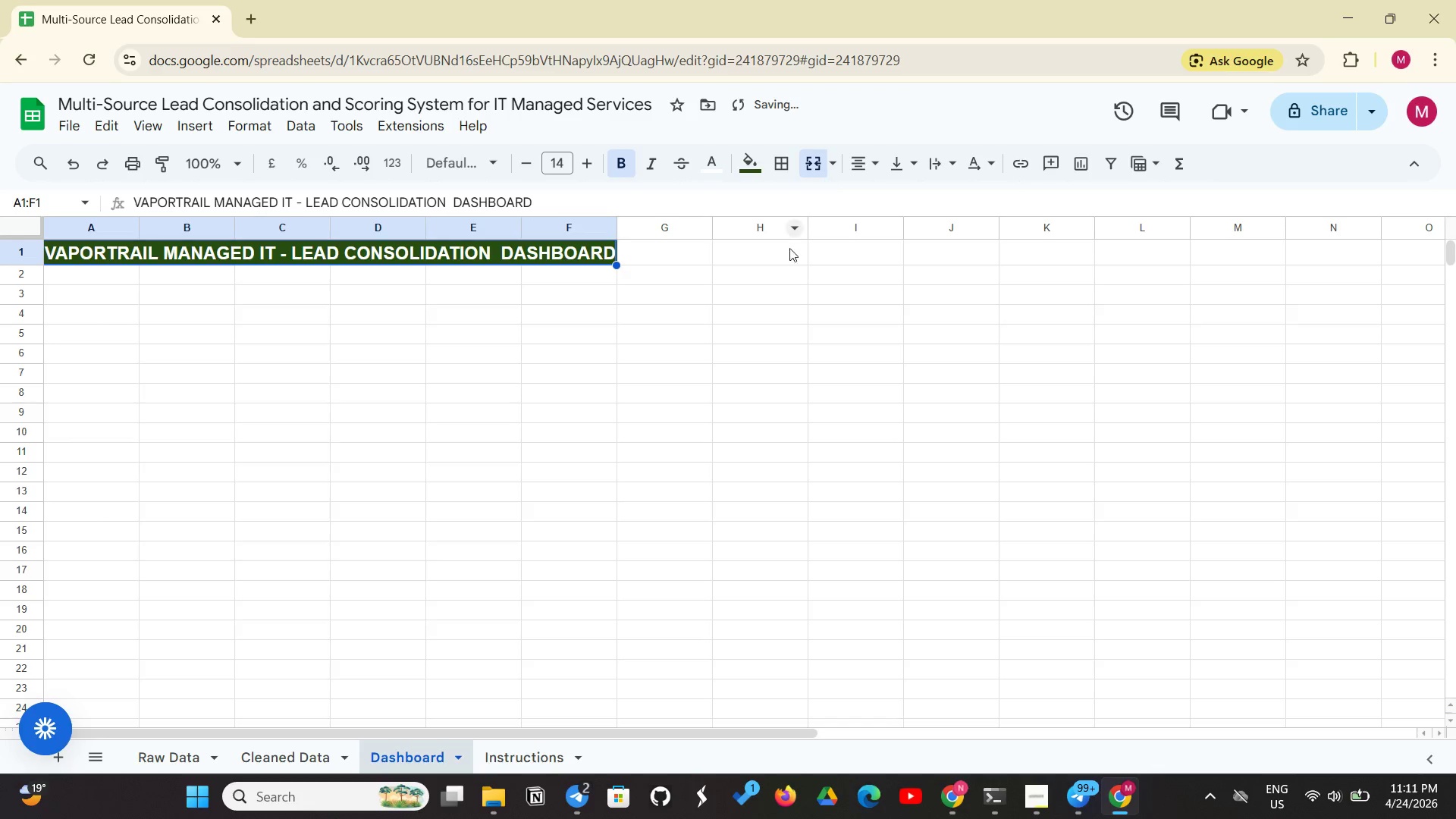 
left_click([736, 324])
 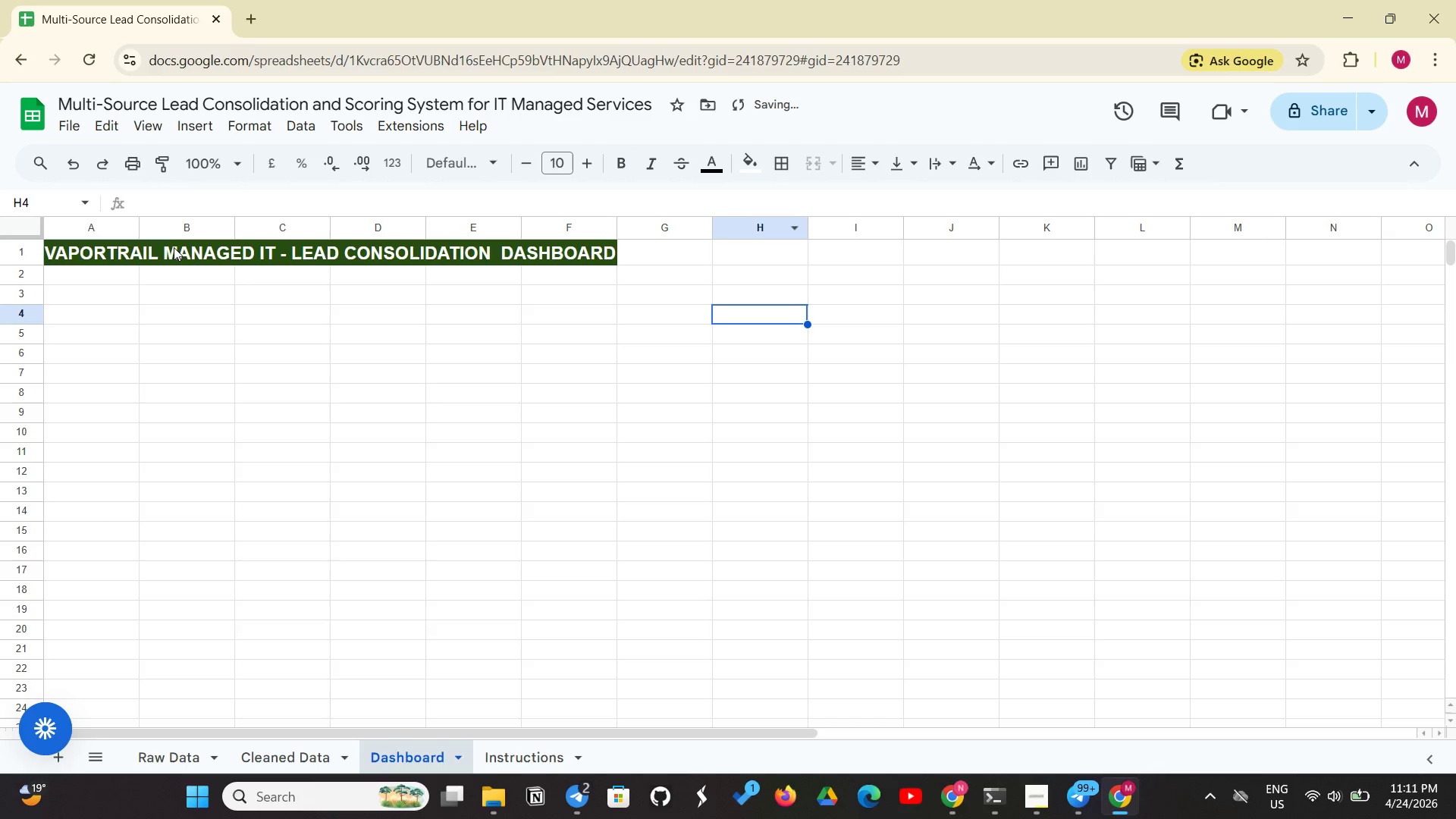 
left_click([172, 247])
 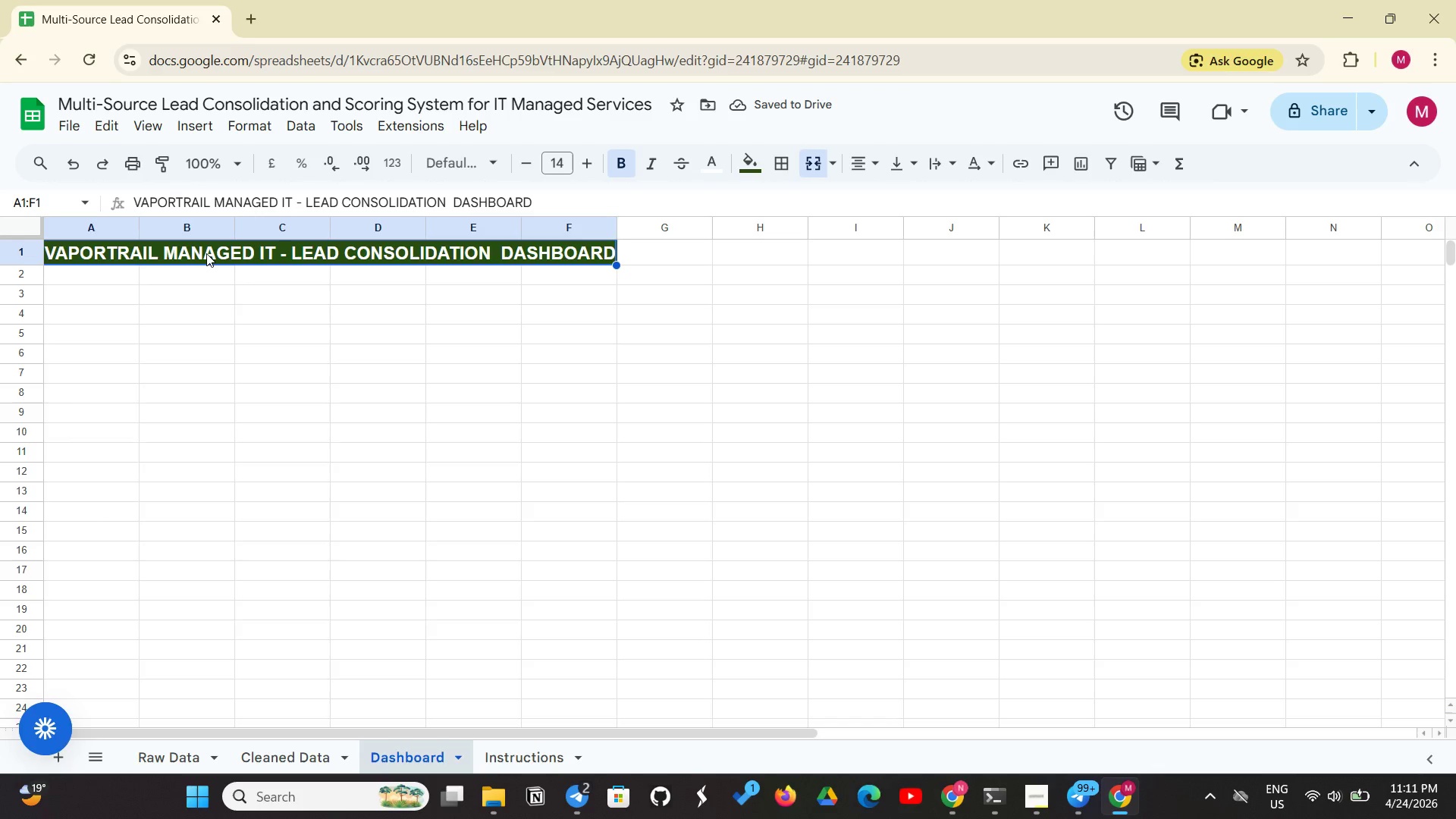 
left_click([206, 253])
 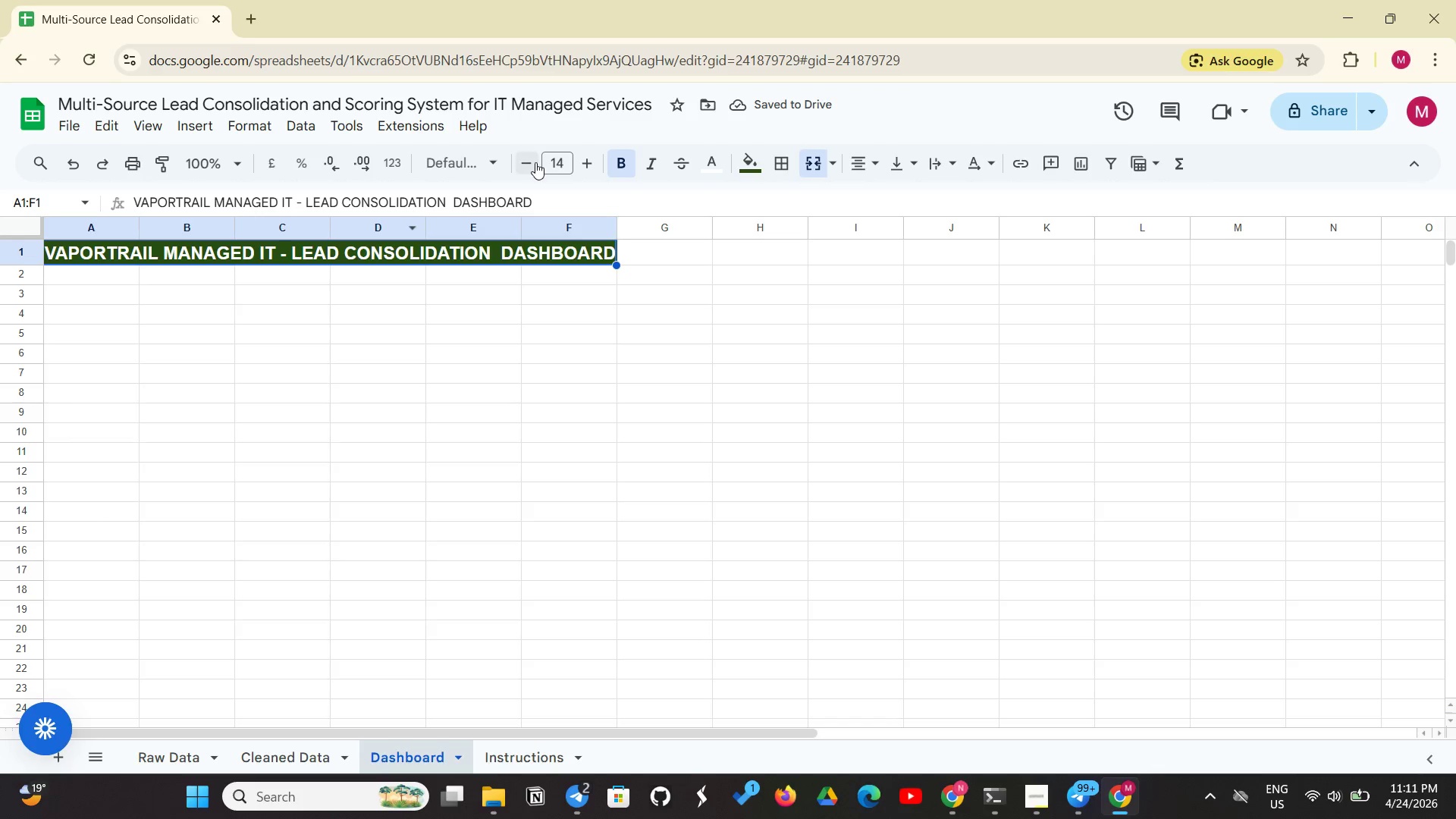 
left_click([535, 162])
 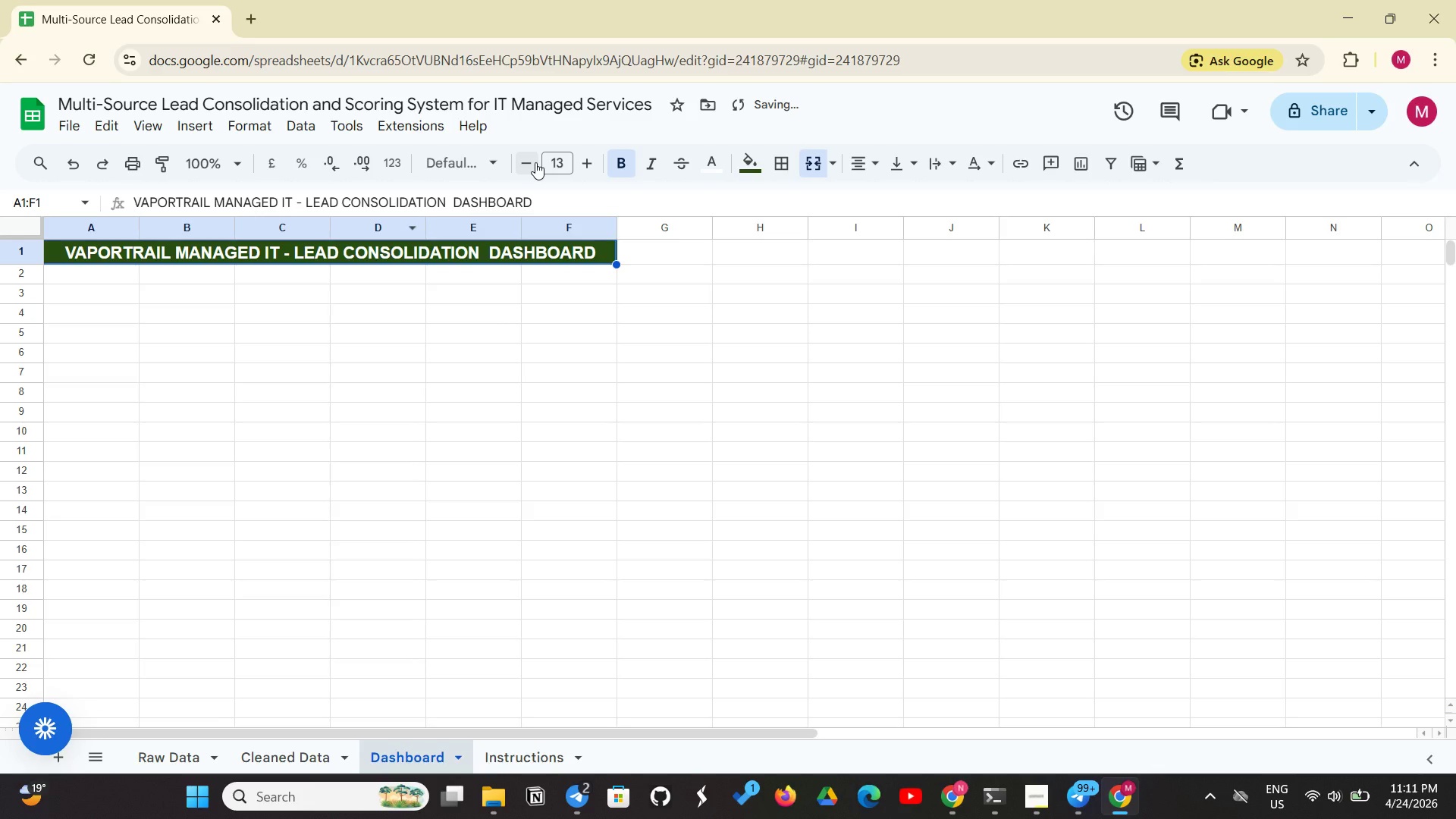 
left_click([535, 162])
 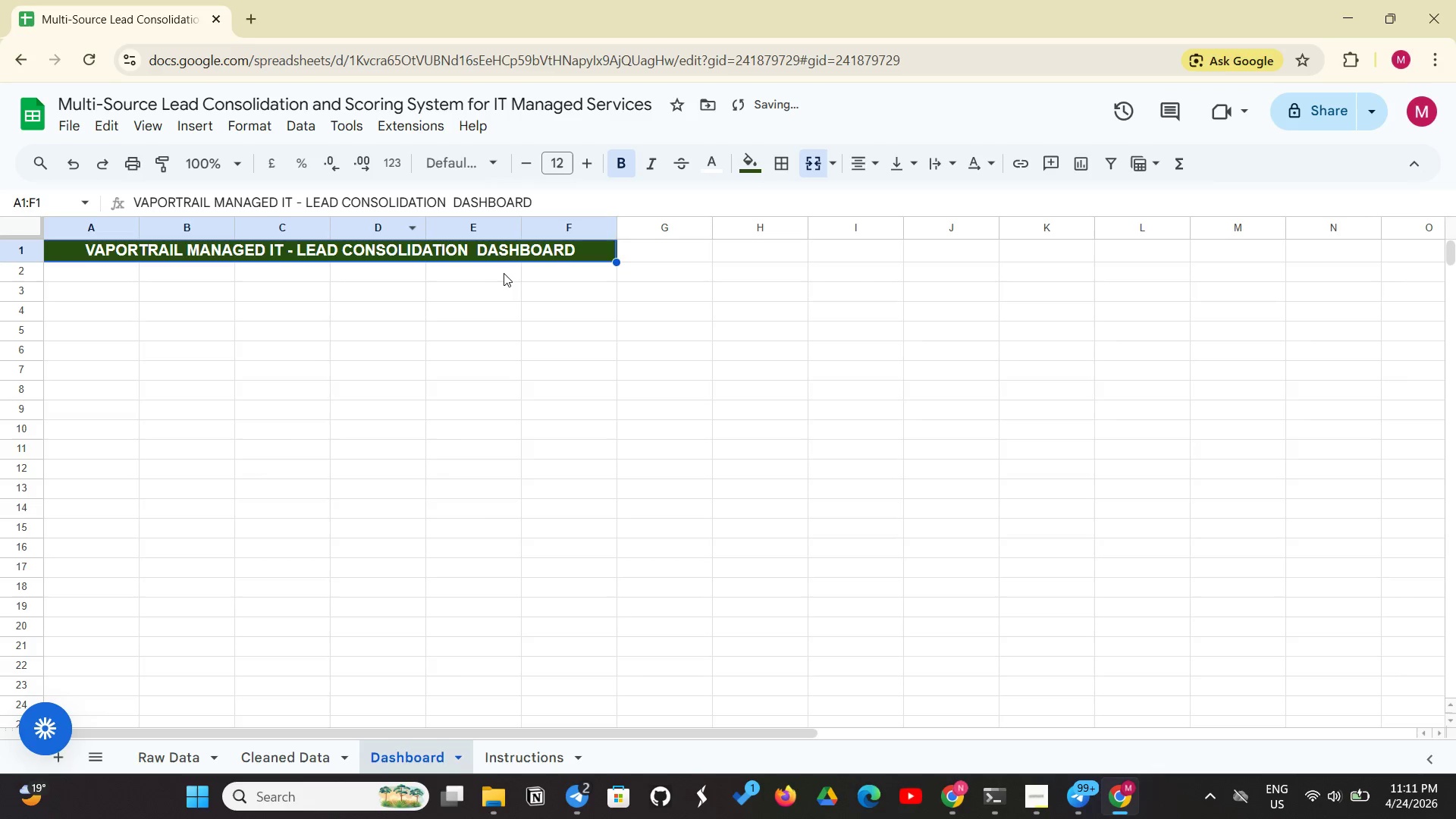 
left_click([496, 275])
 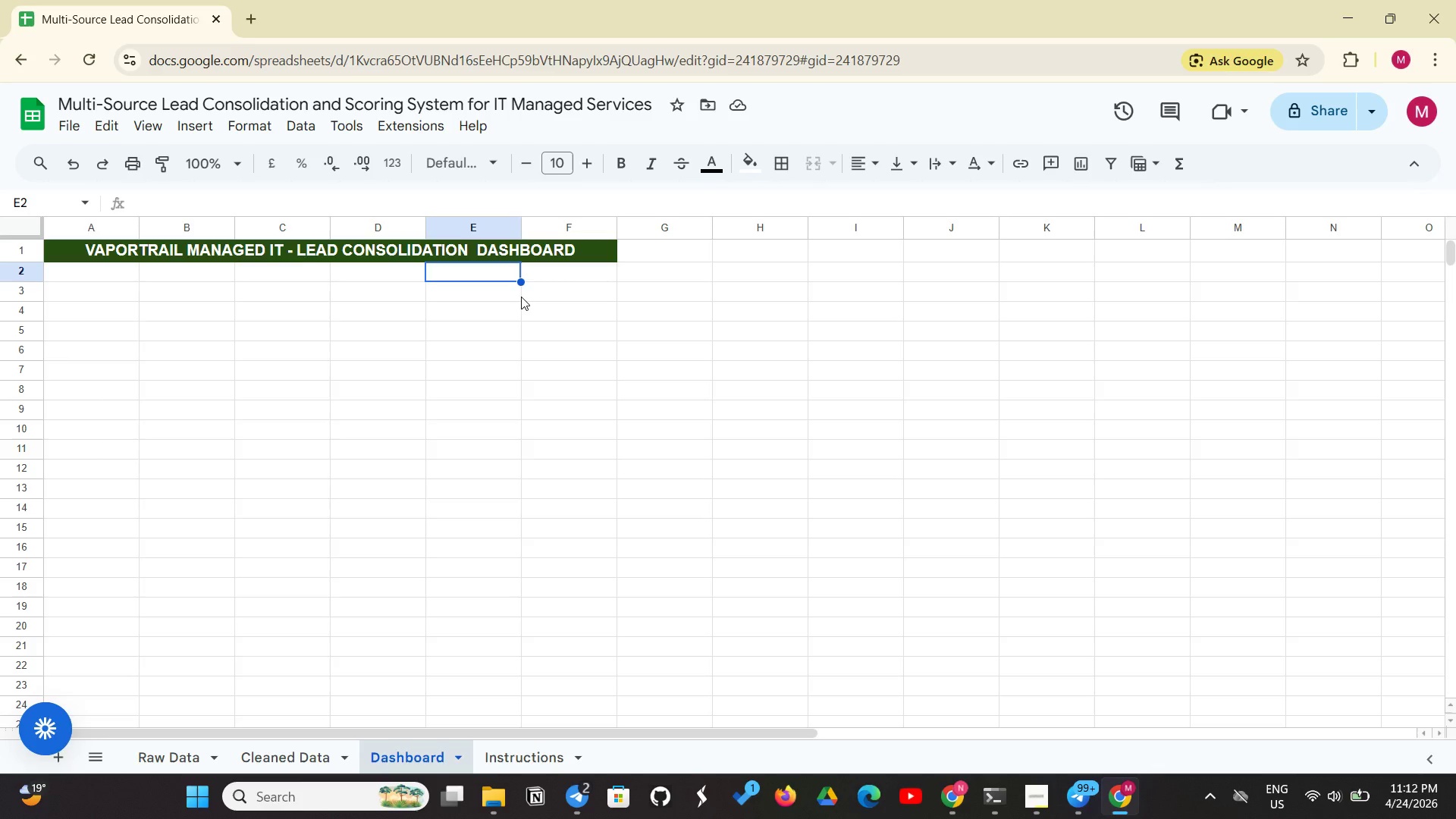 
wait(44.09)
 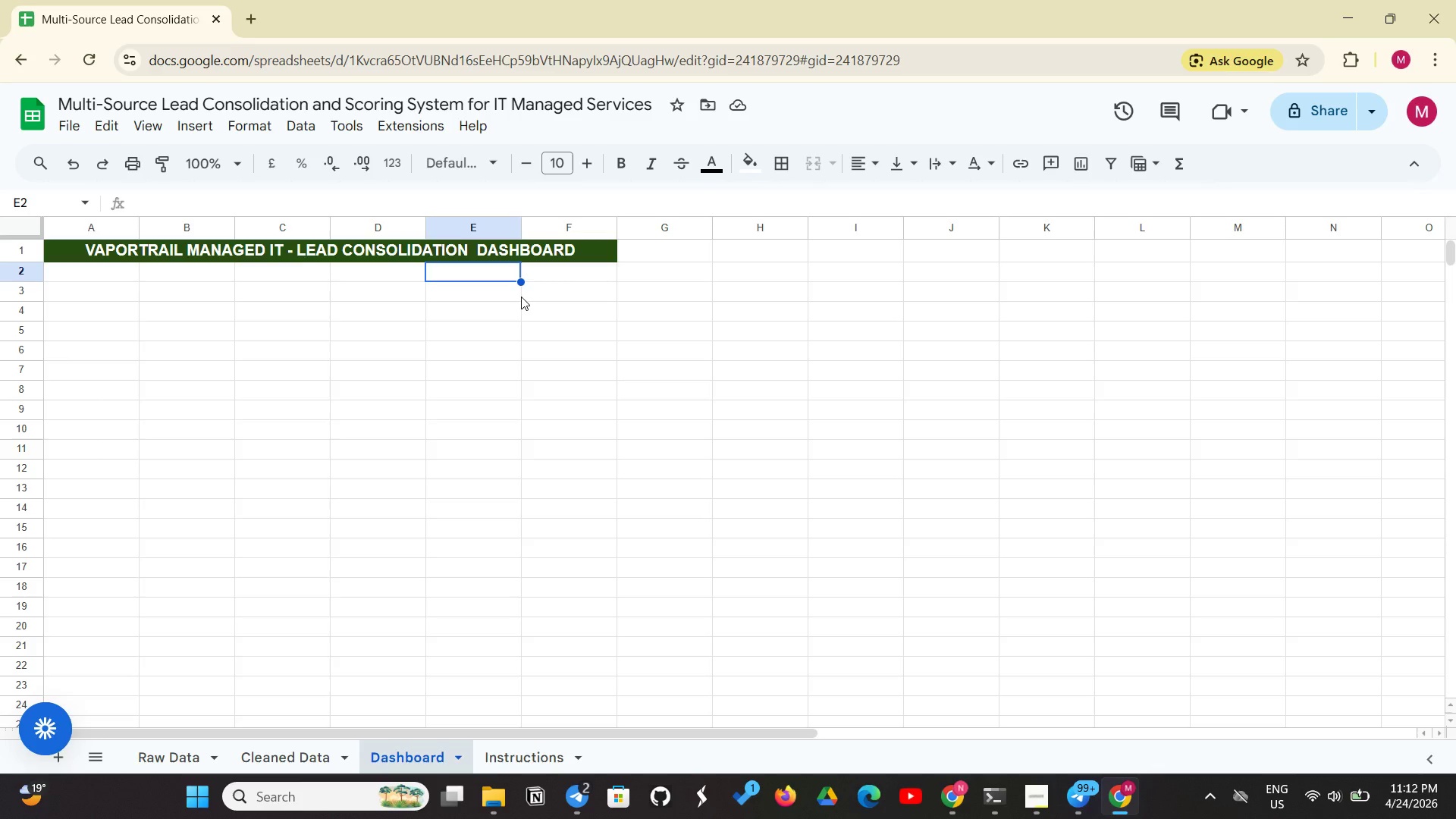 
left_click([169, 767])
 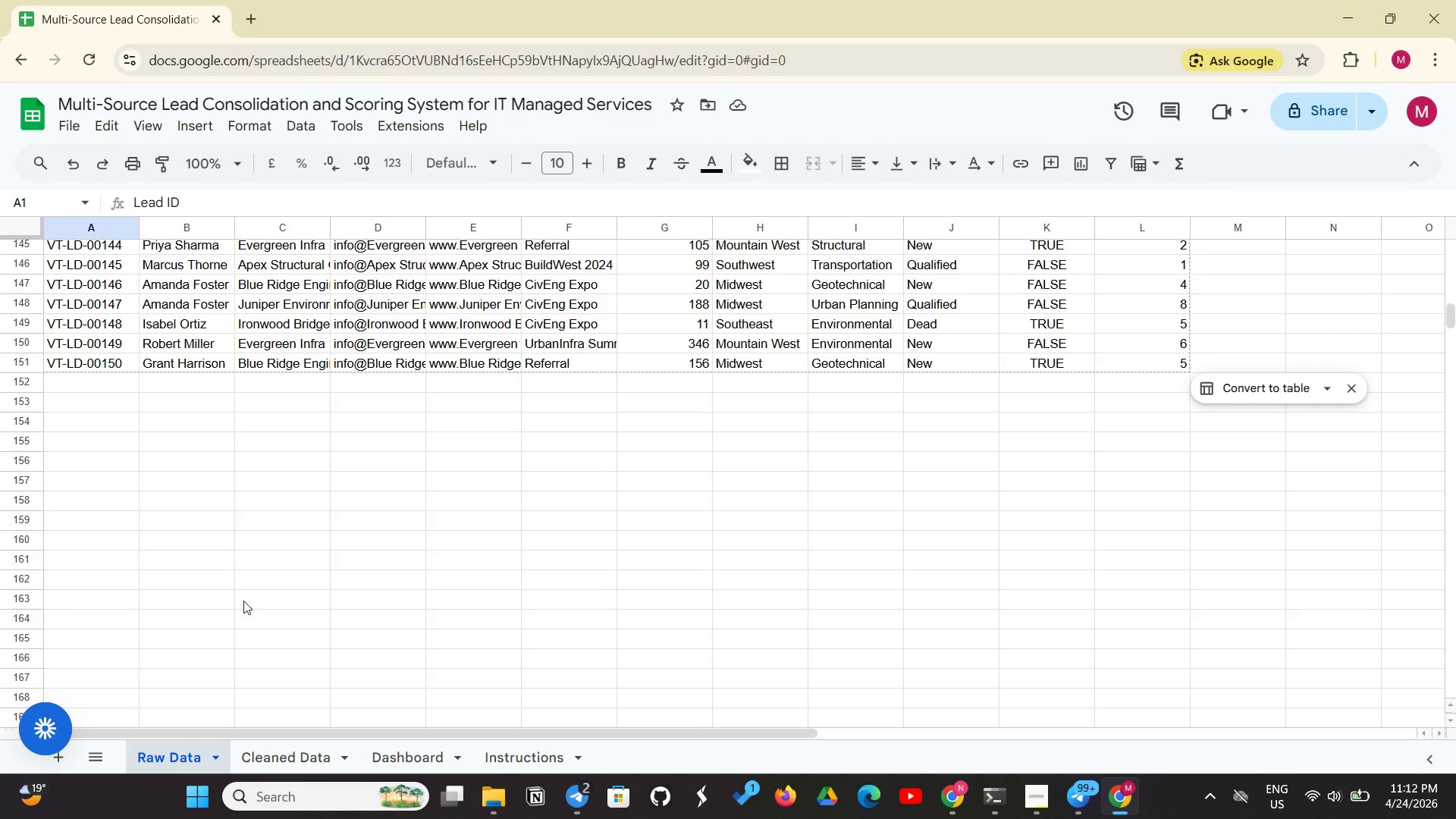 
scroll: coordinate [267, 589], scroll_direction: up, amount: 35.0
 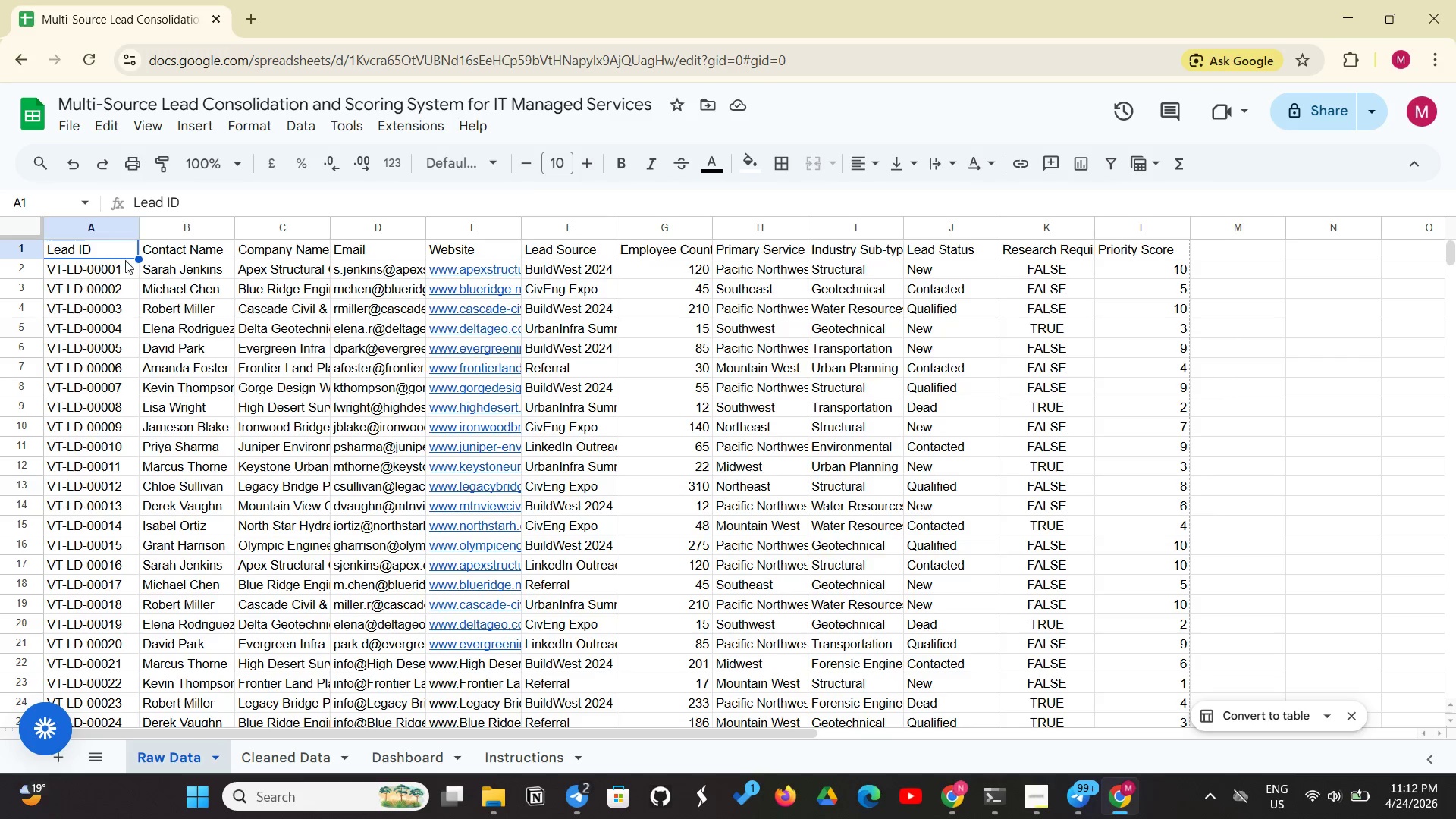 
left_click([103, 264])
 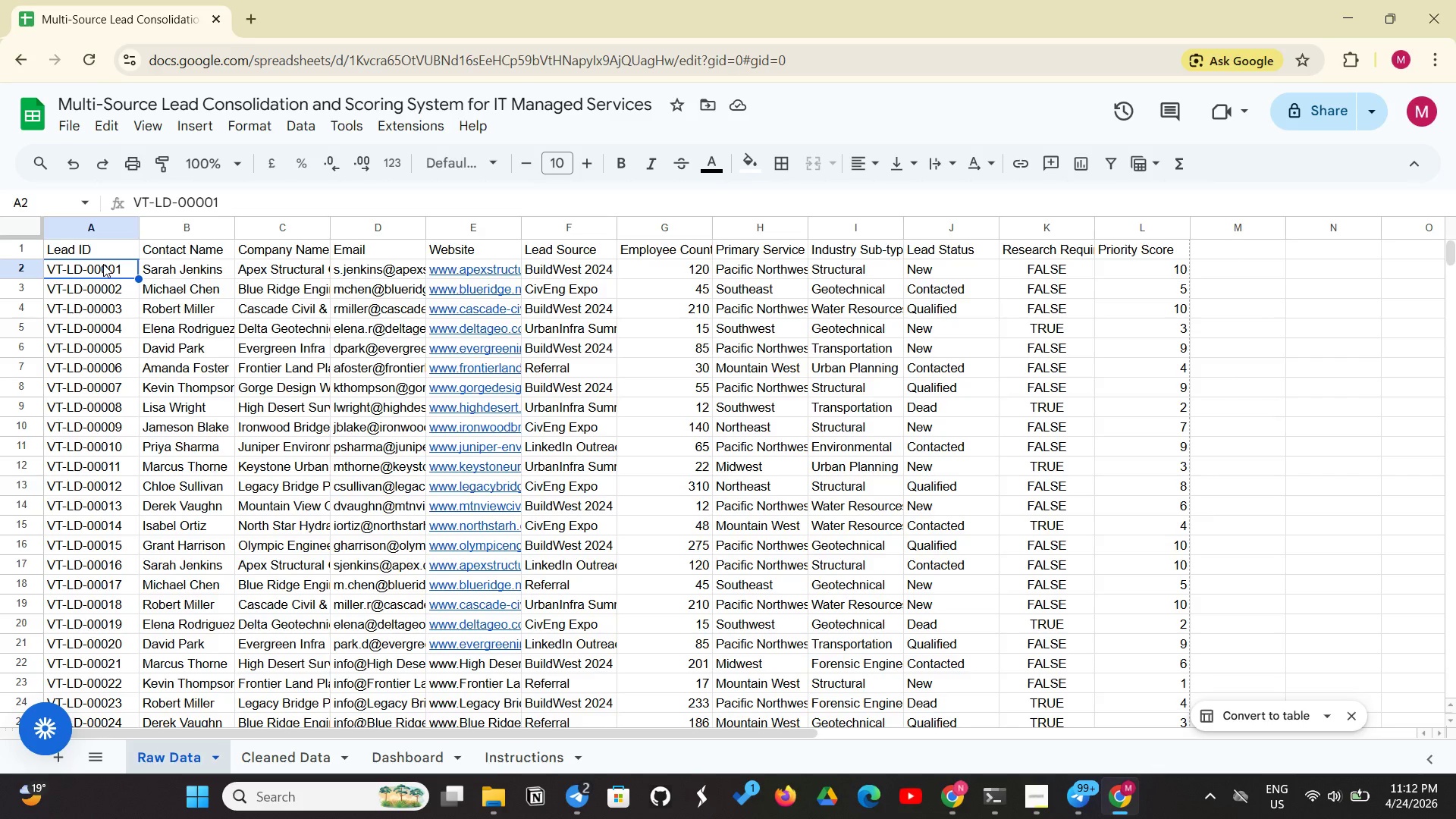 
wait(8.41)
 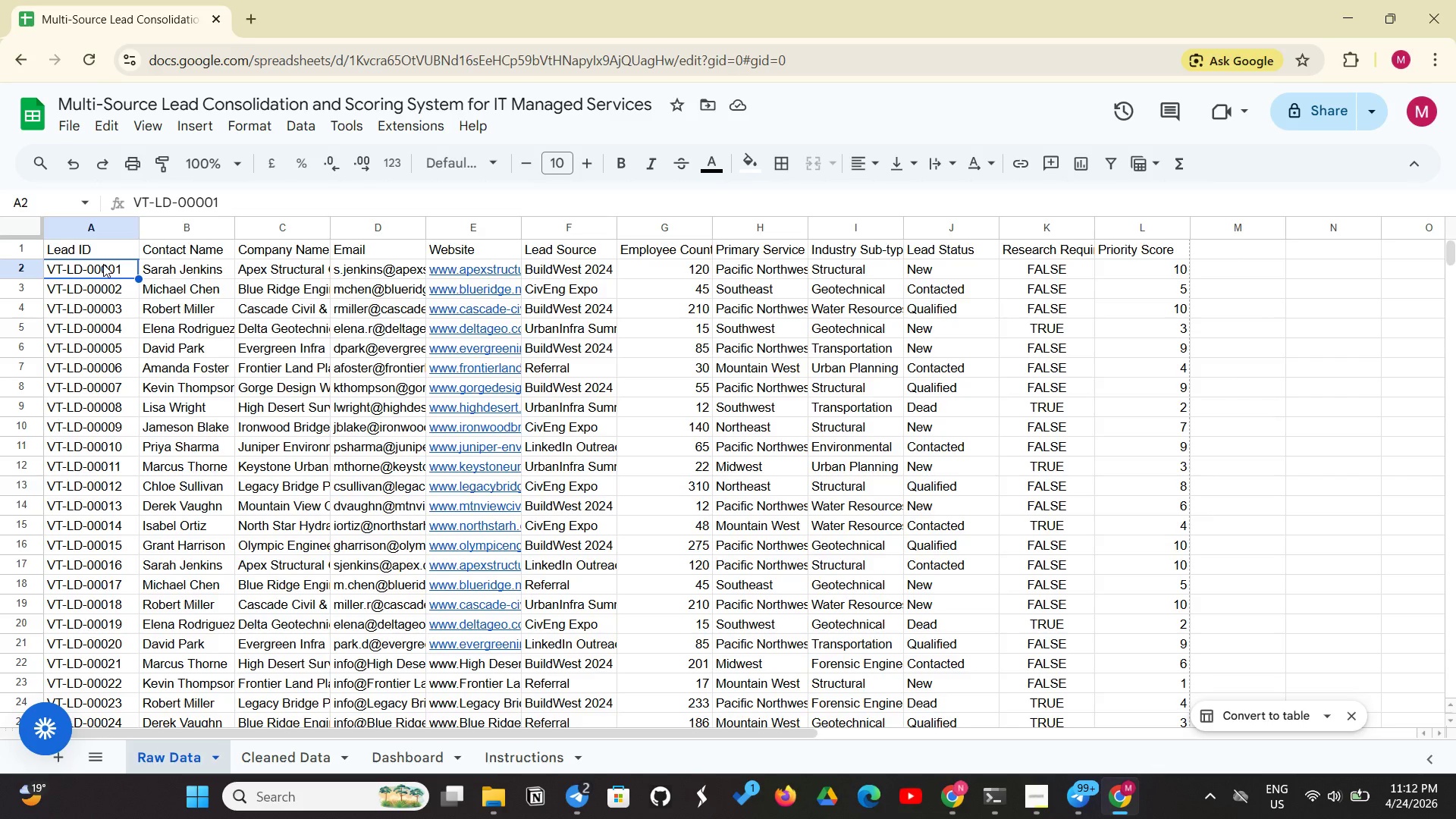 
left_click([285, 754])
 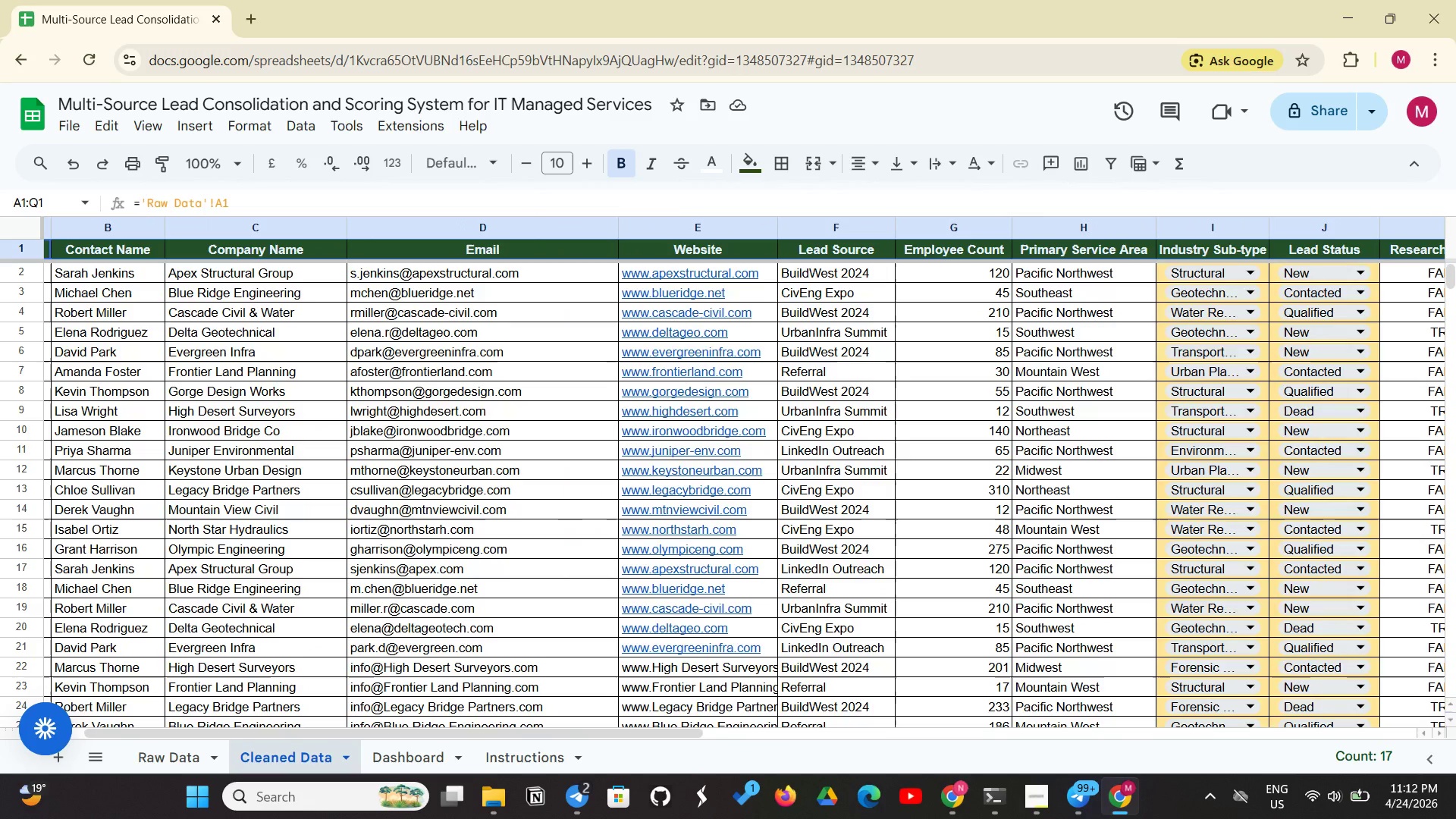 
wait(10.5)
 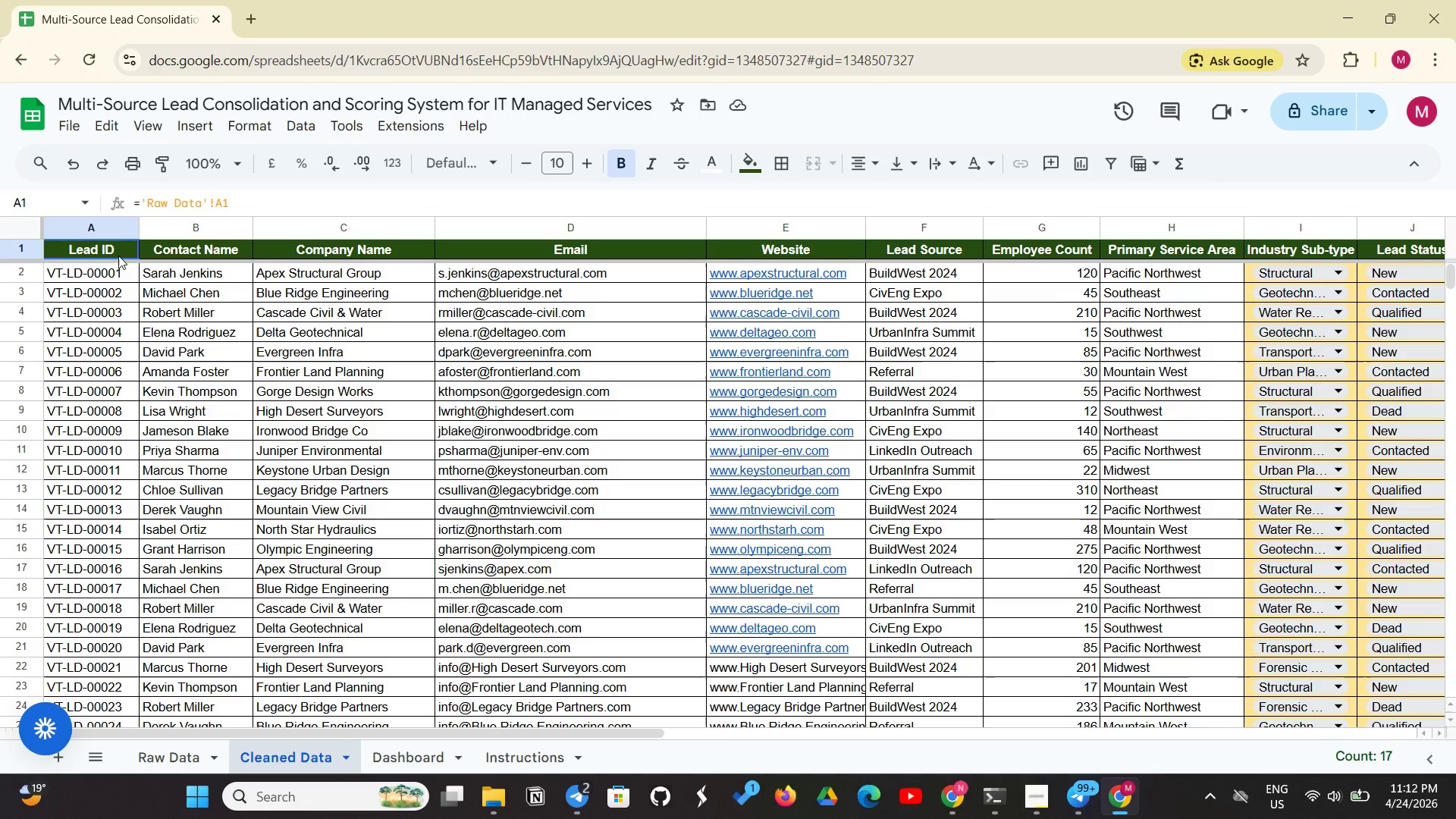 
left_click_drag(start_coordinate=[118, 256], to_coordinate=[1222, 406])
 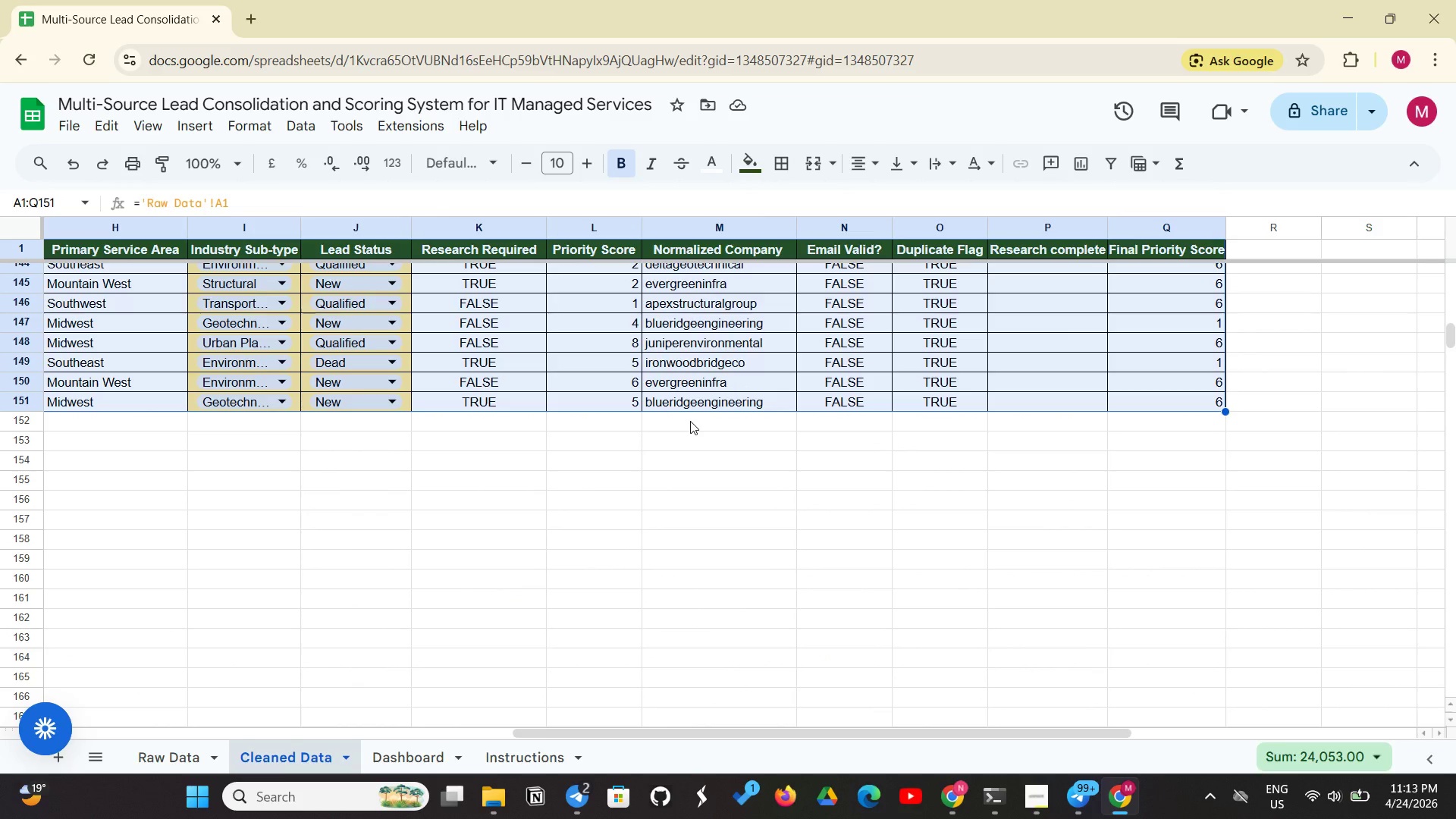 
scroll: coordinate [119, 257], scroll_direction: up, amount: 1.0
 